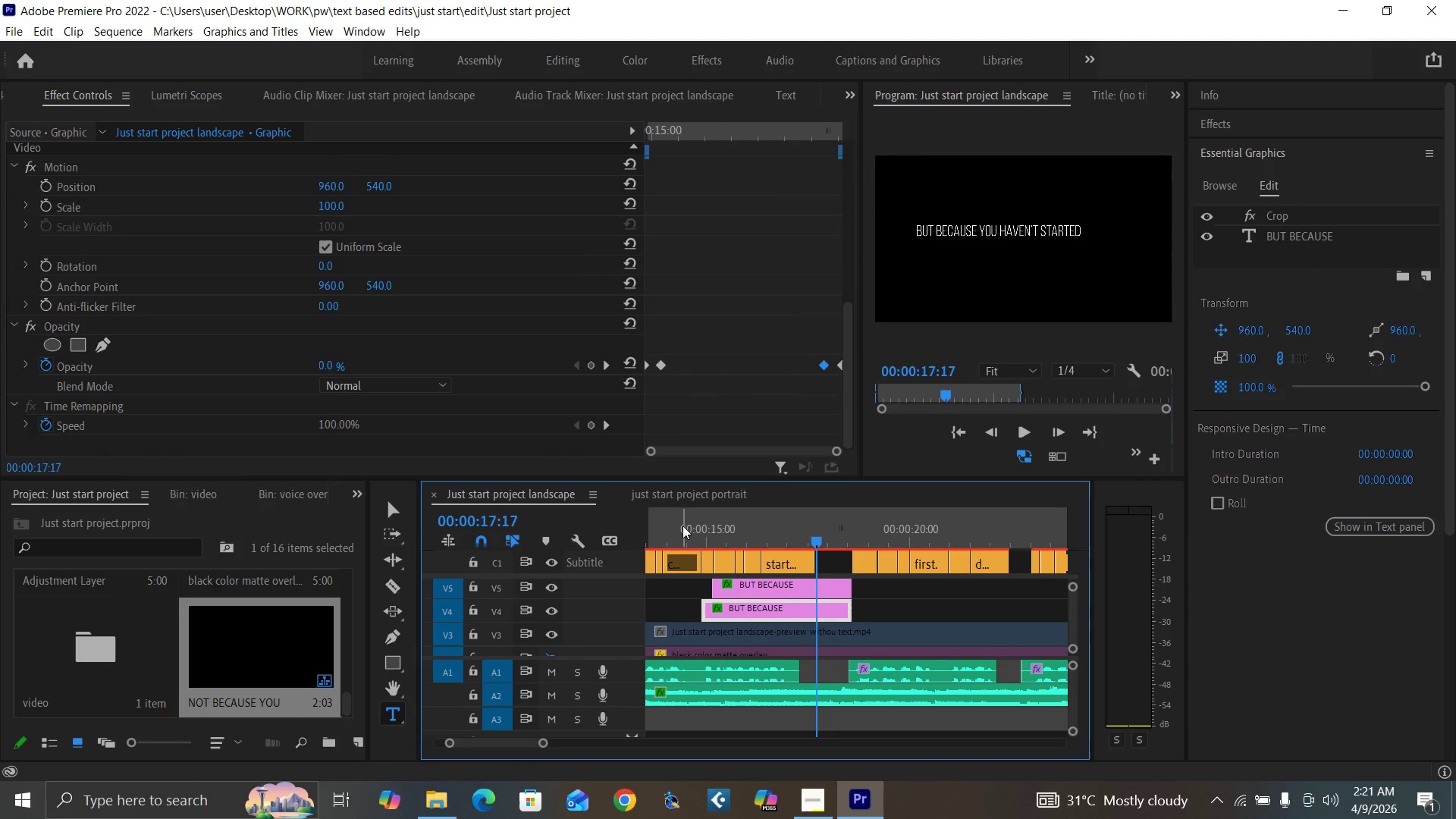 
key(Space)
 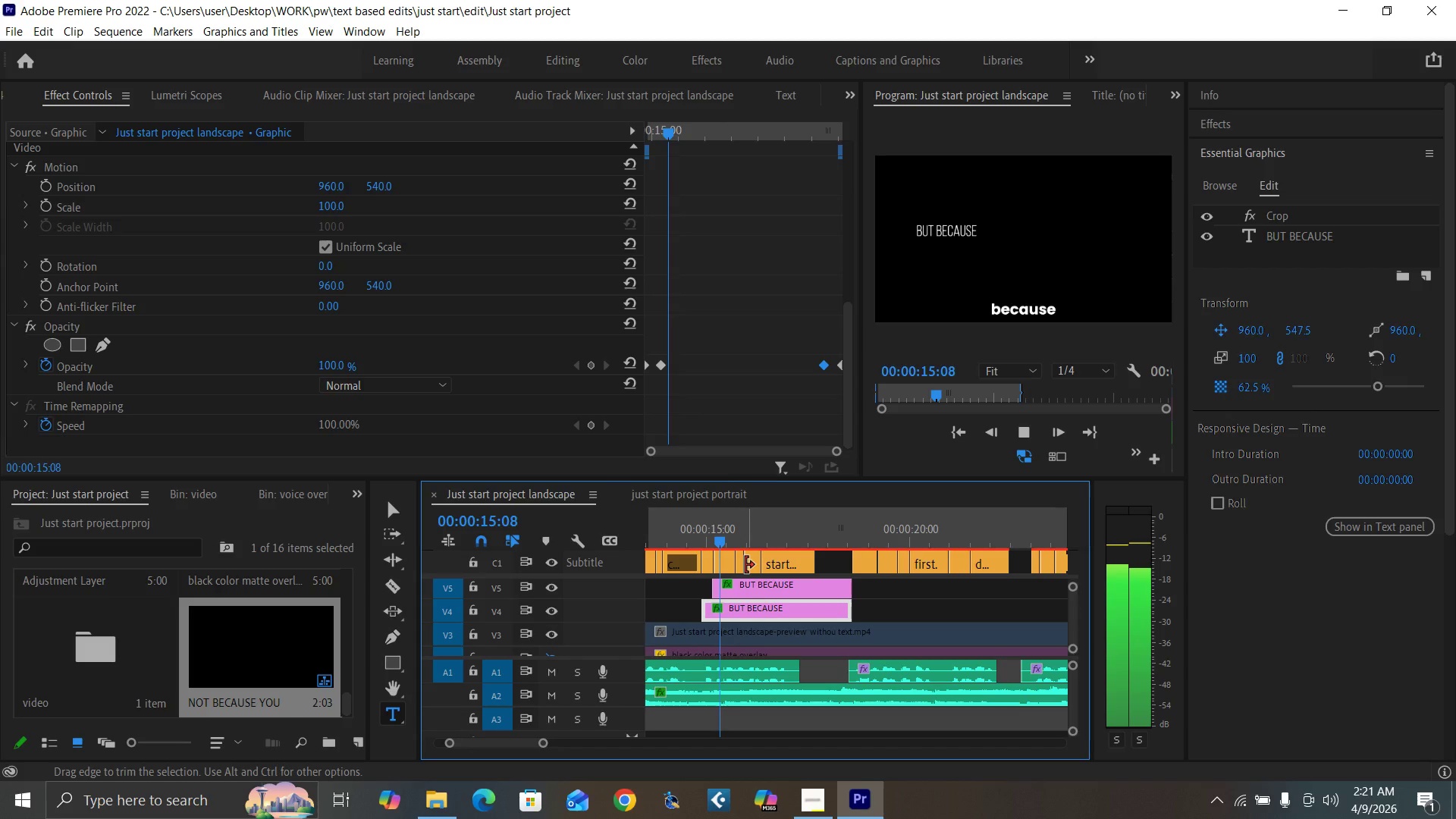 
wait(5.22)
 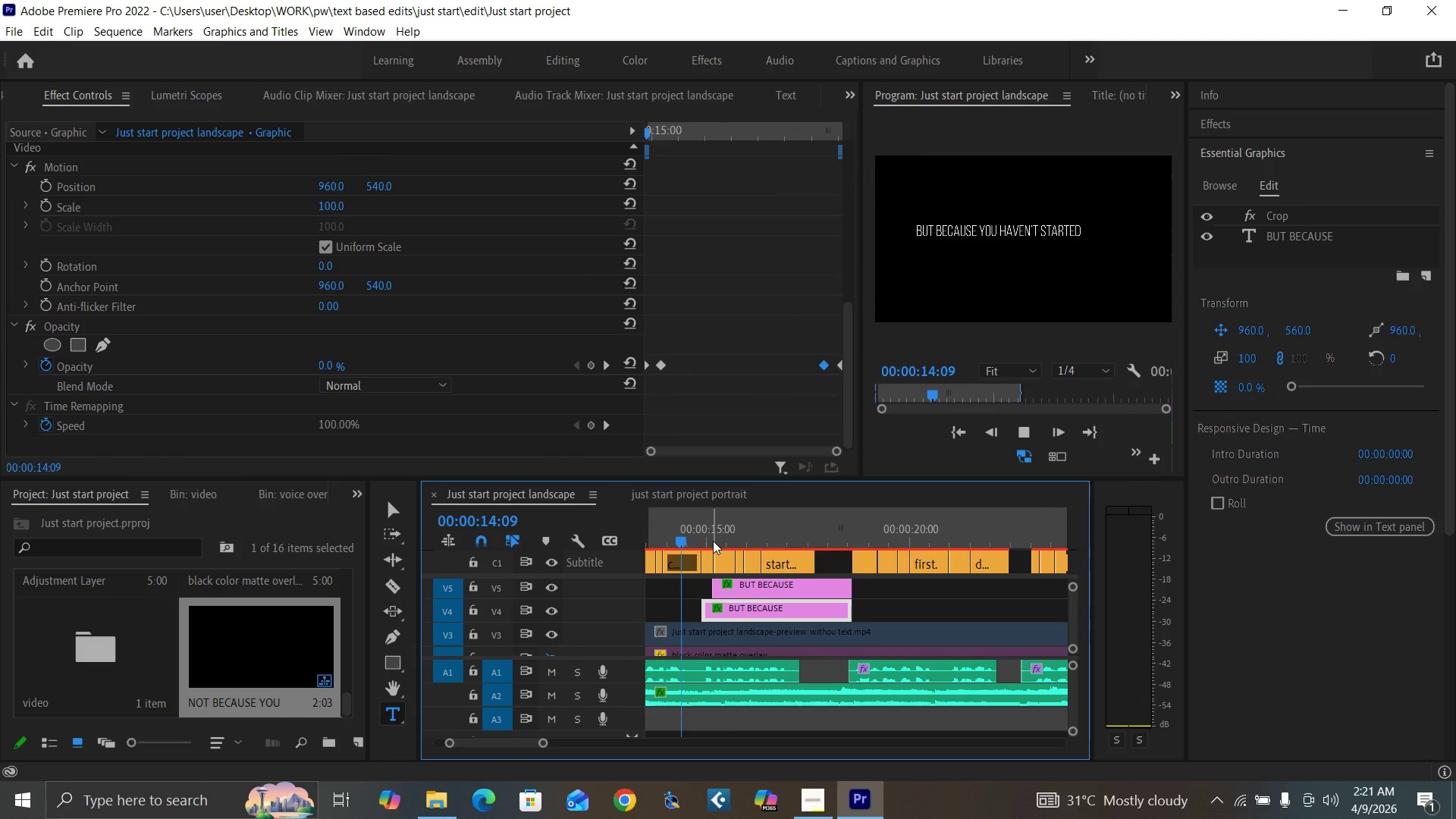 
key(Space)
 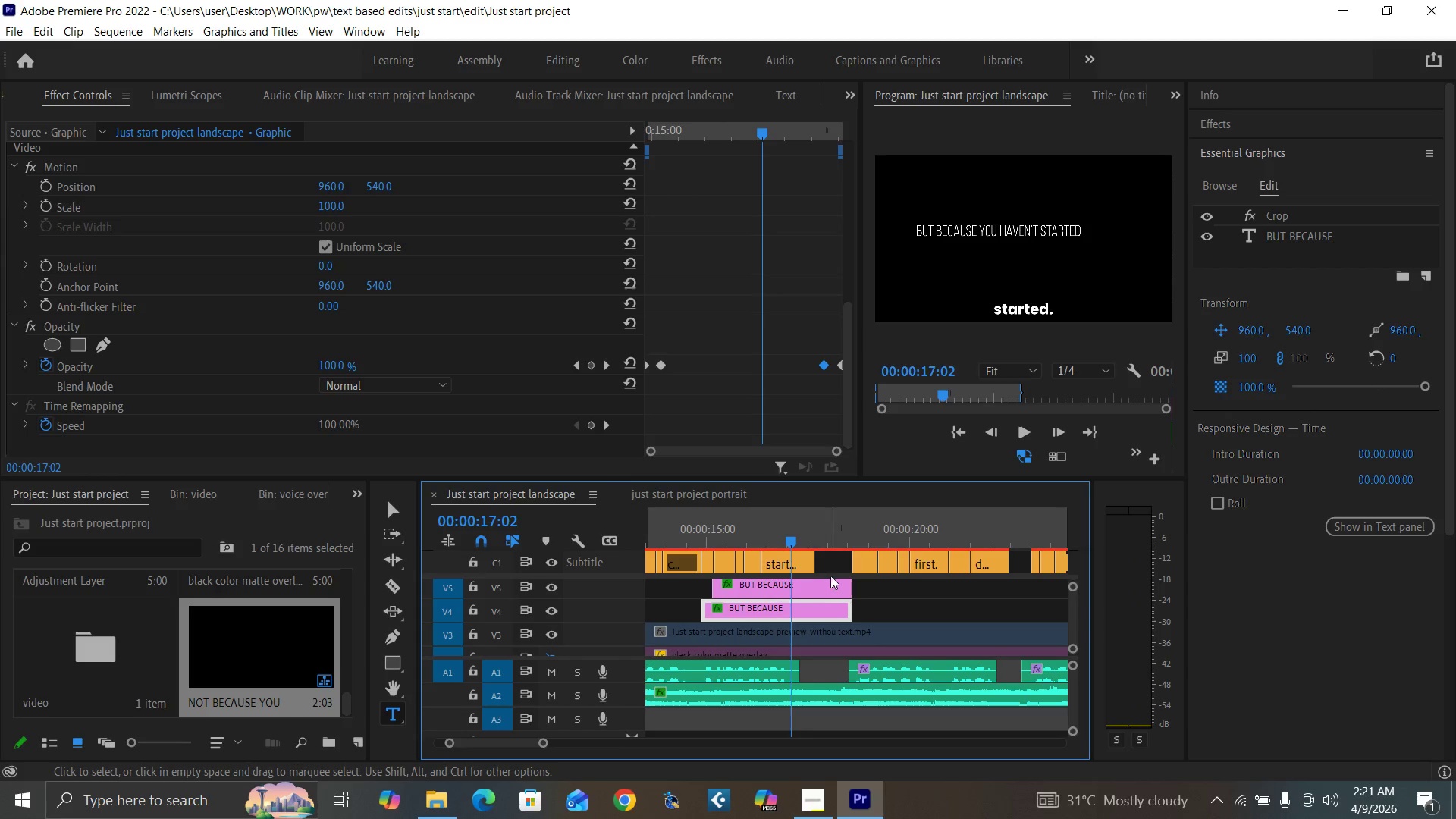 
key(Backquote)
 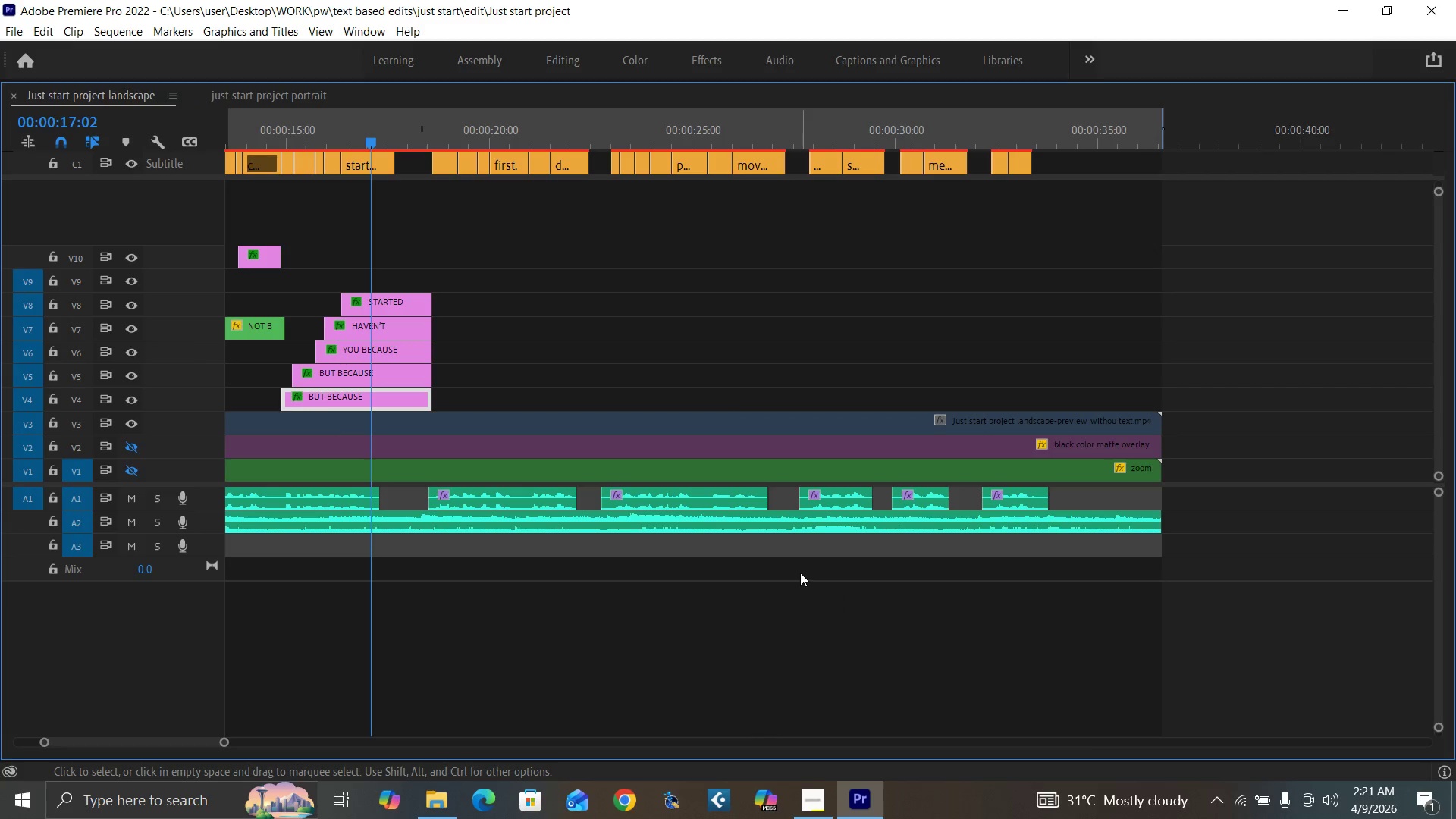 
key(Control+S)
 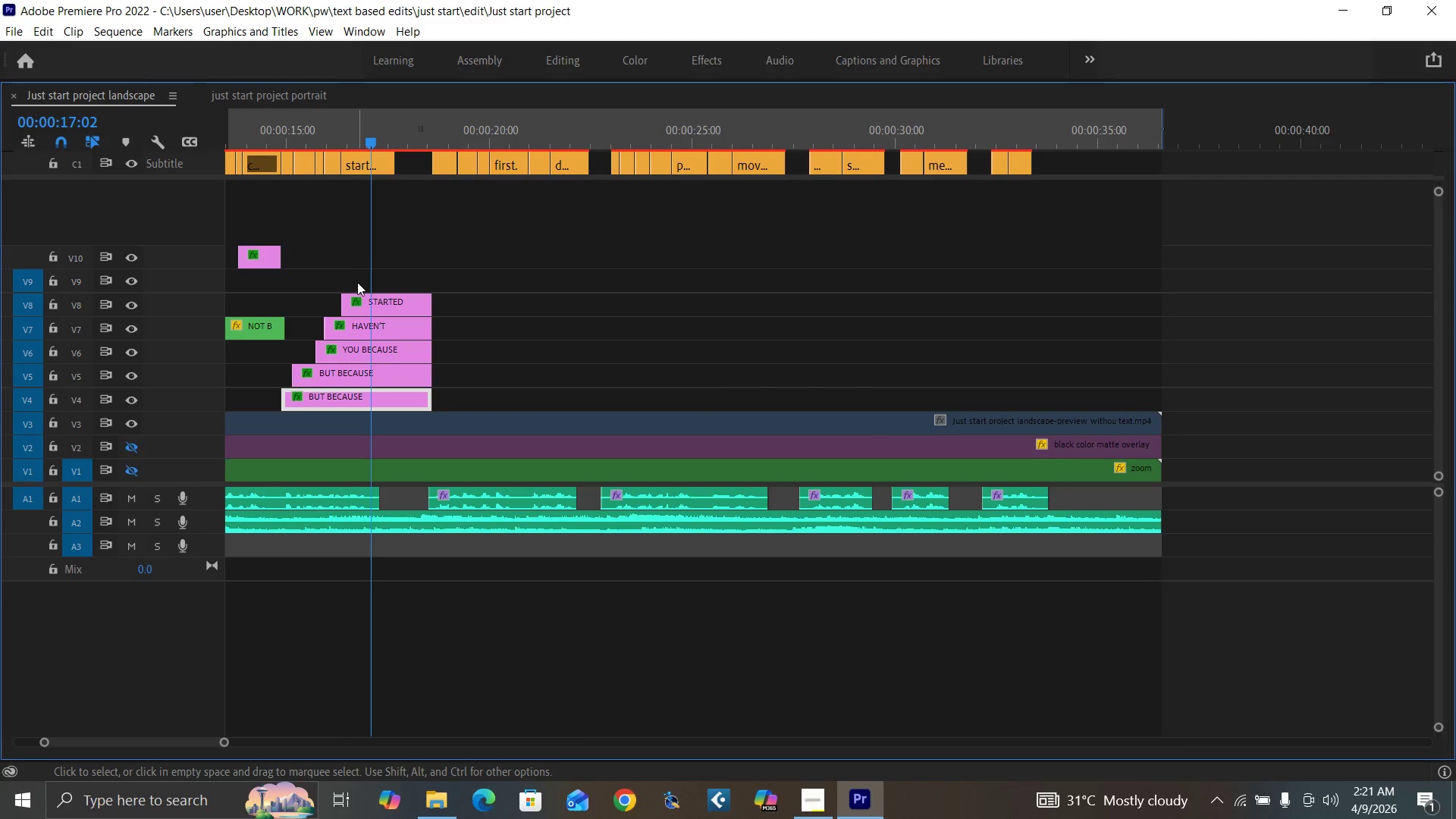 
left_click_drag(start_coordinate=[400, 281], to_coordinate=[391, 399])
 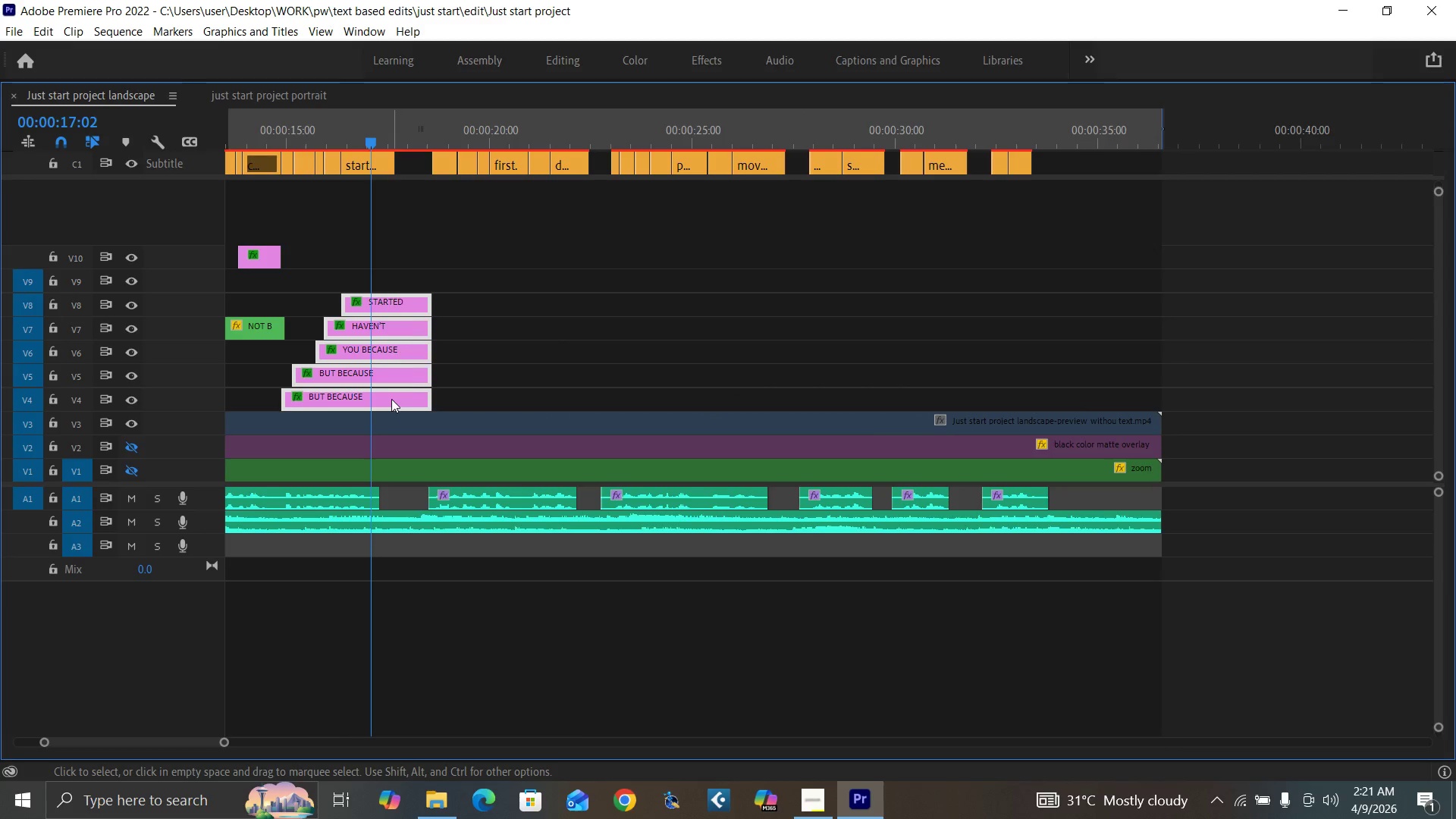 
right_click([391, 399])
 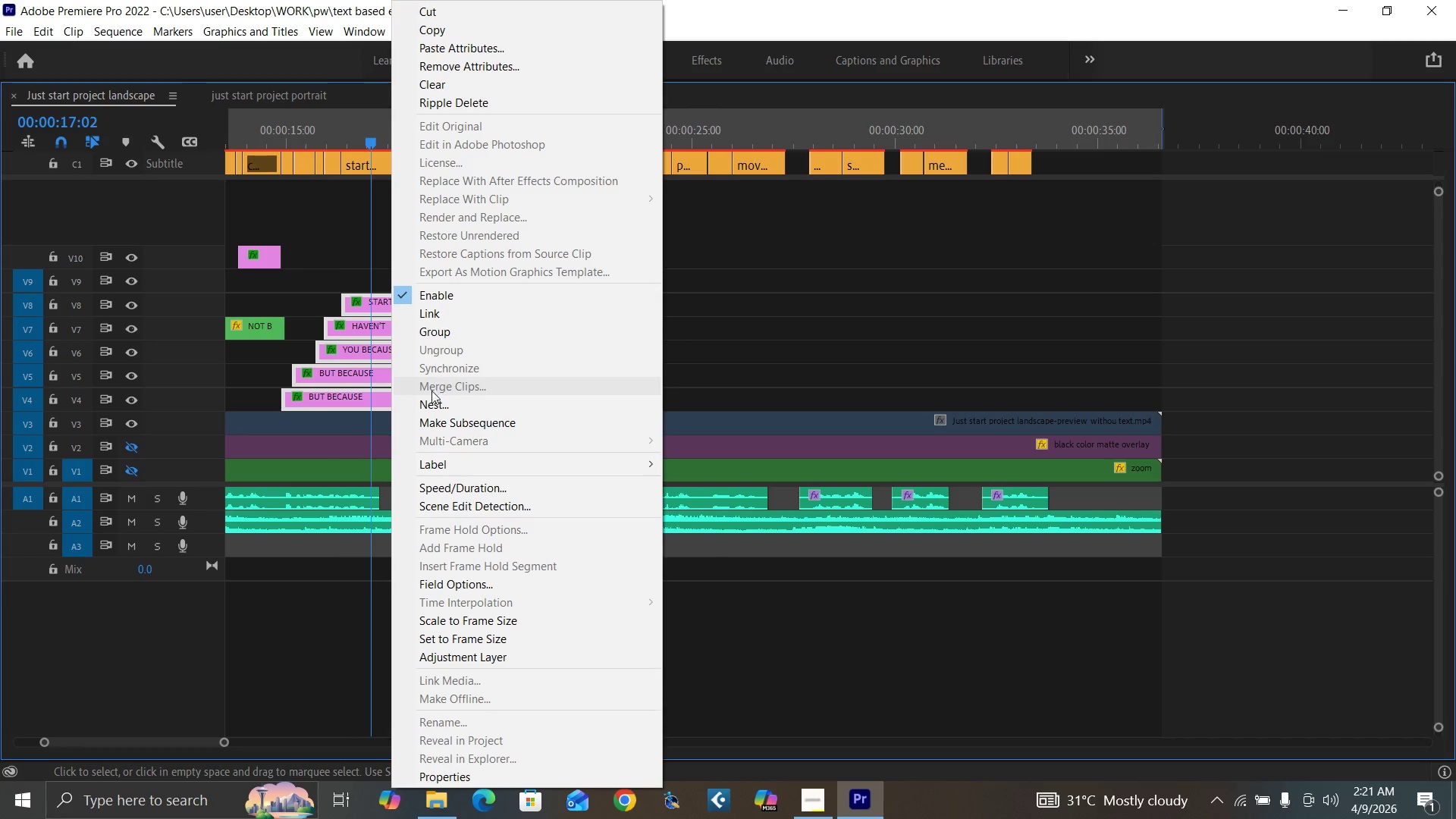 
left_click([434, 400])
 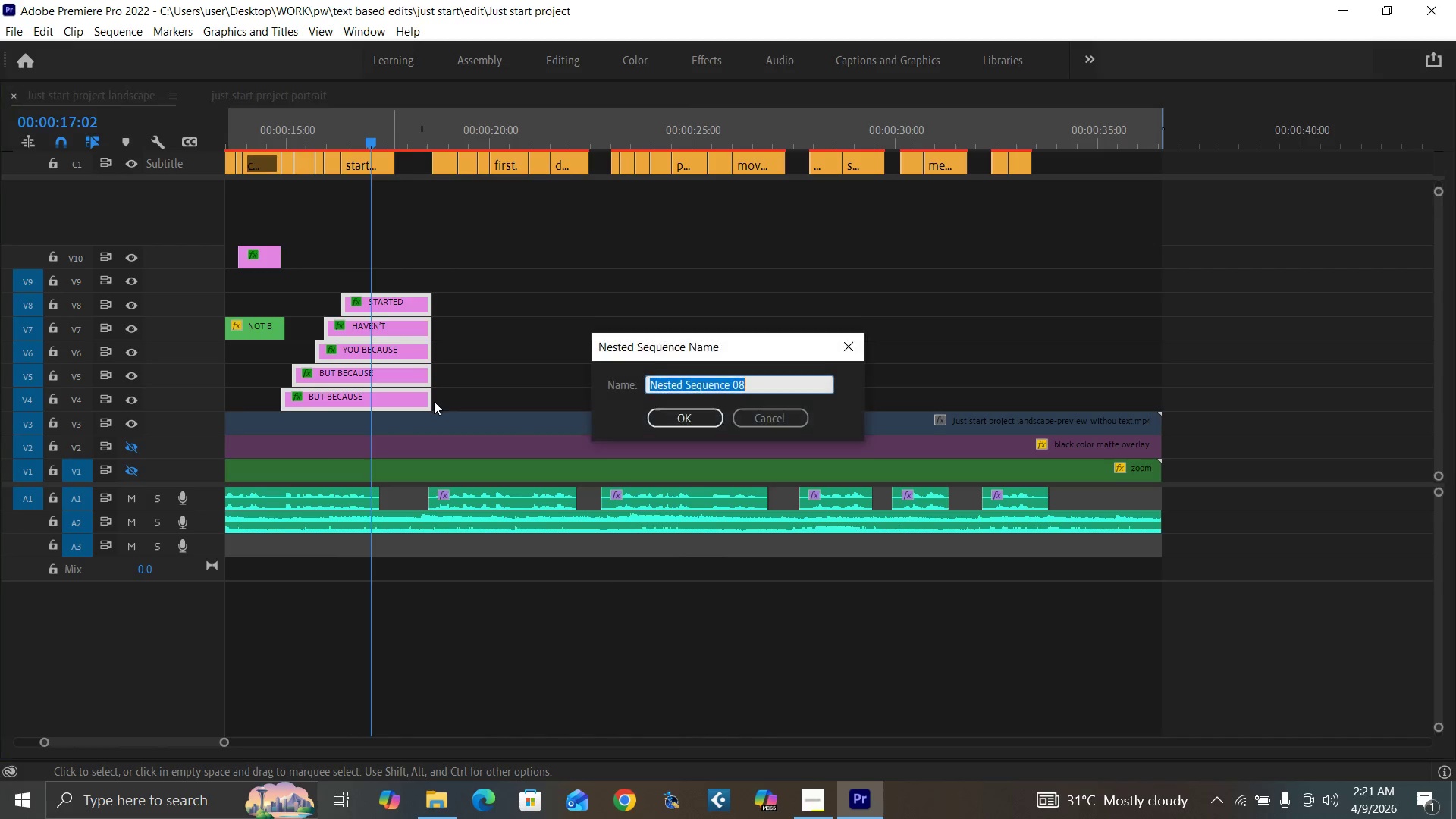 
type(BUT BECAUSE YOU HAVEN'T STARTED)
 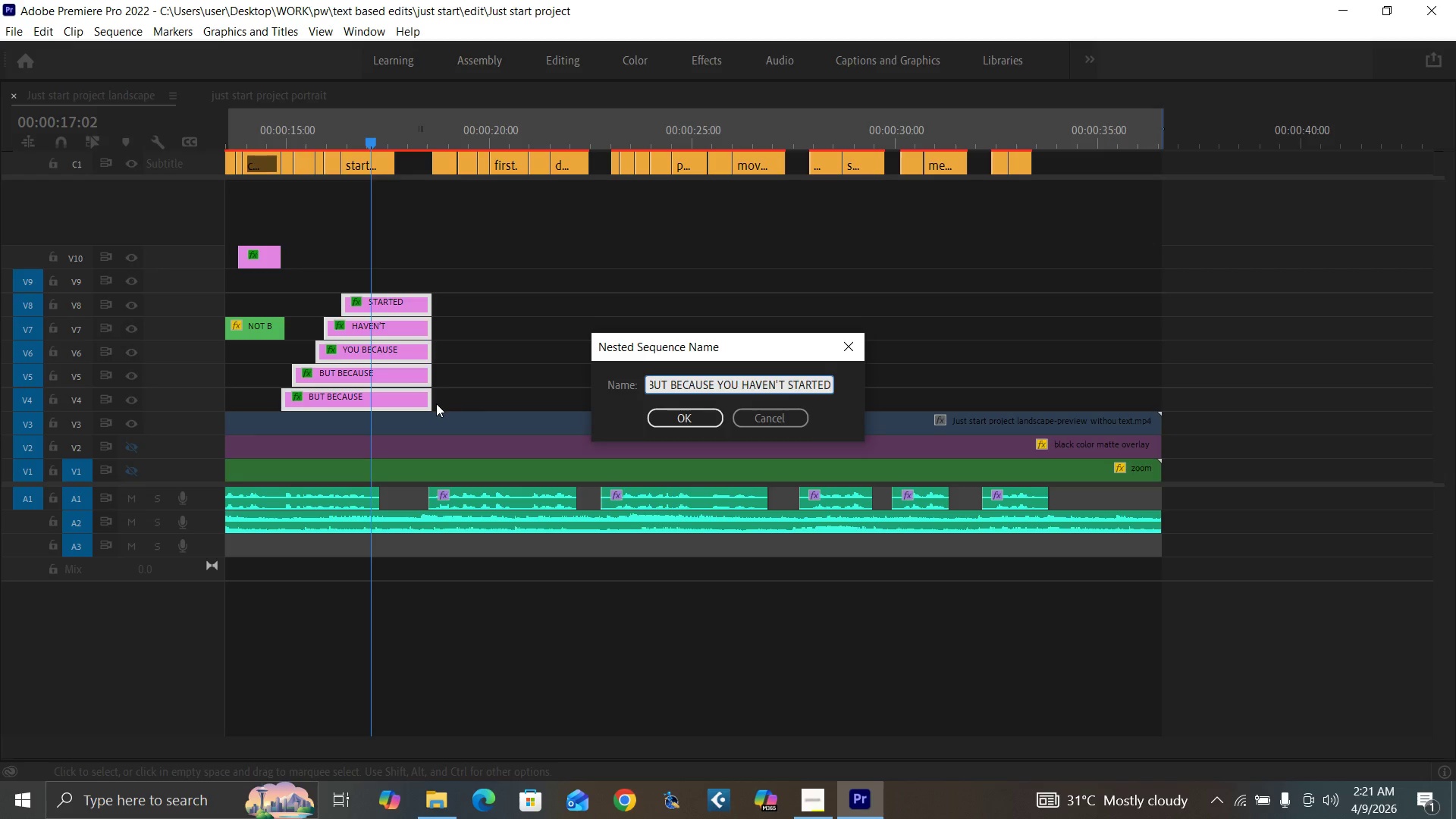 
key(Enter)
 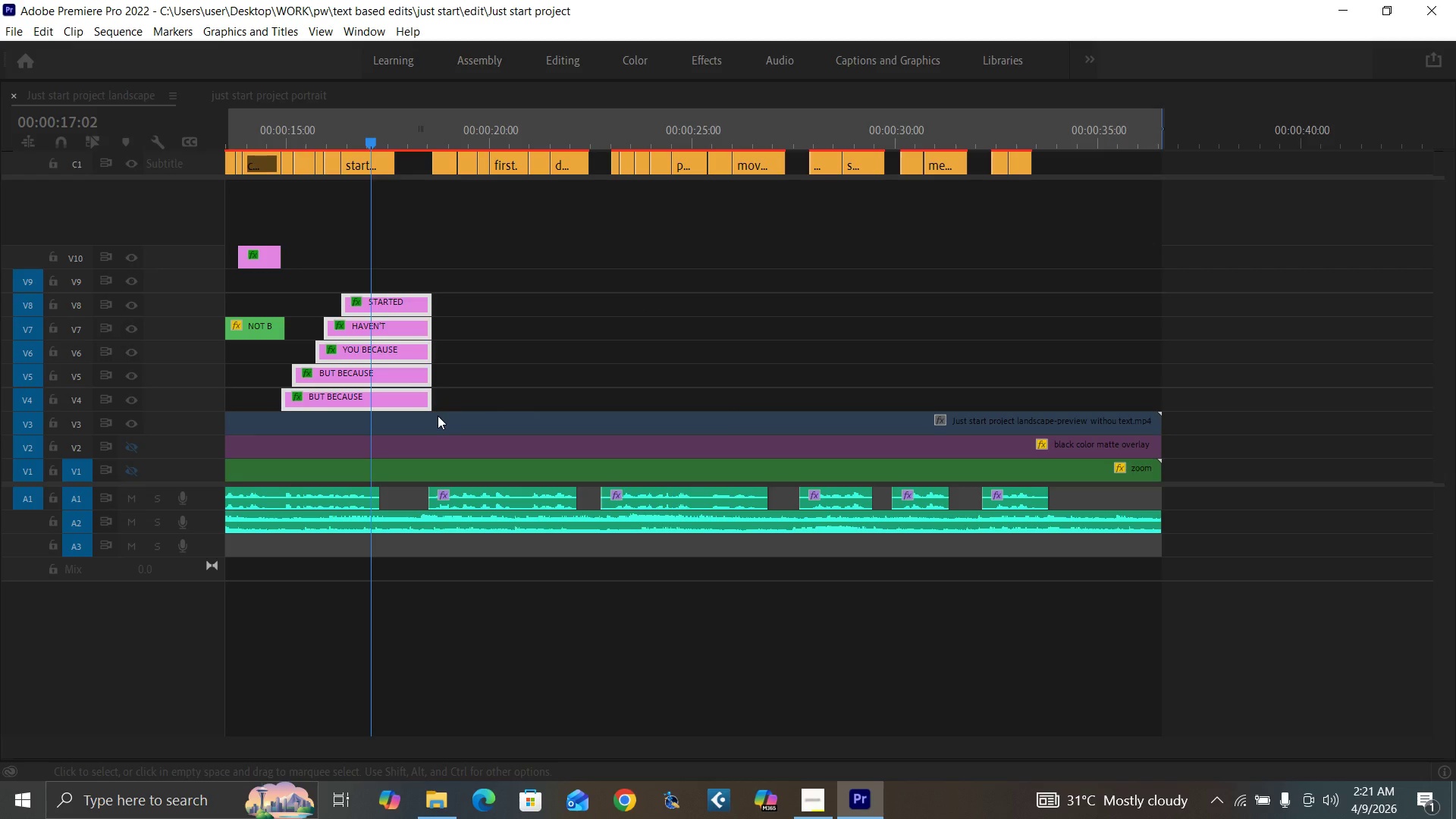 
key(Backquote)
 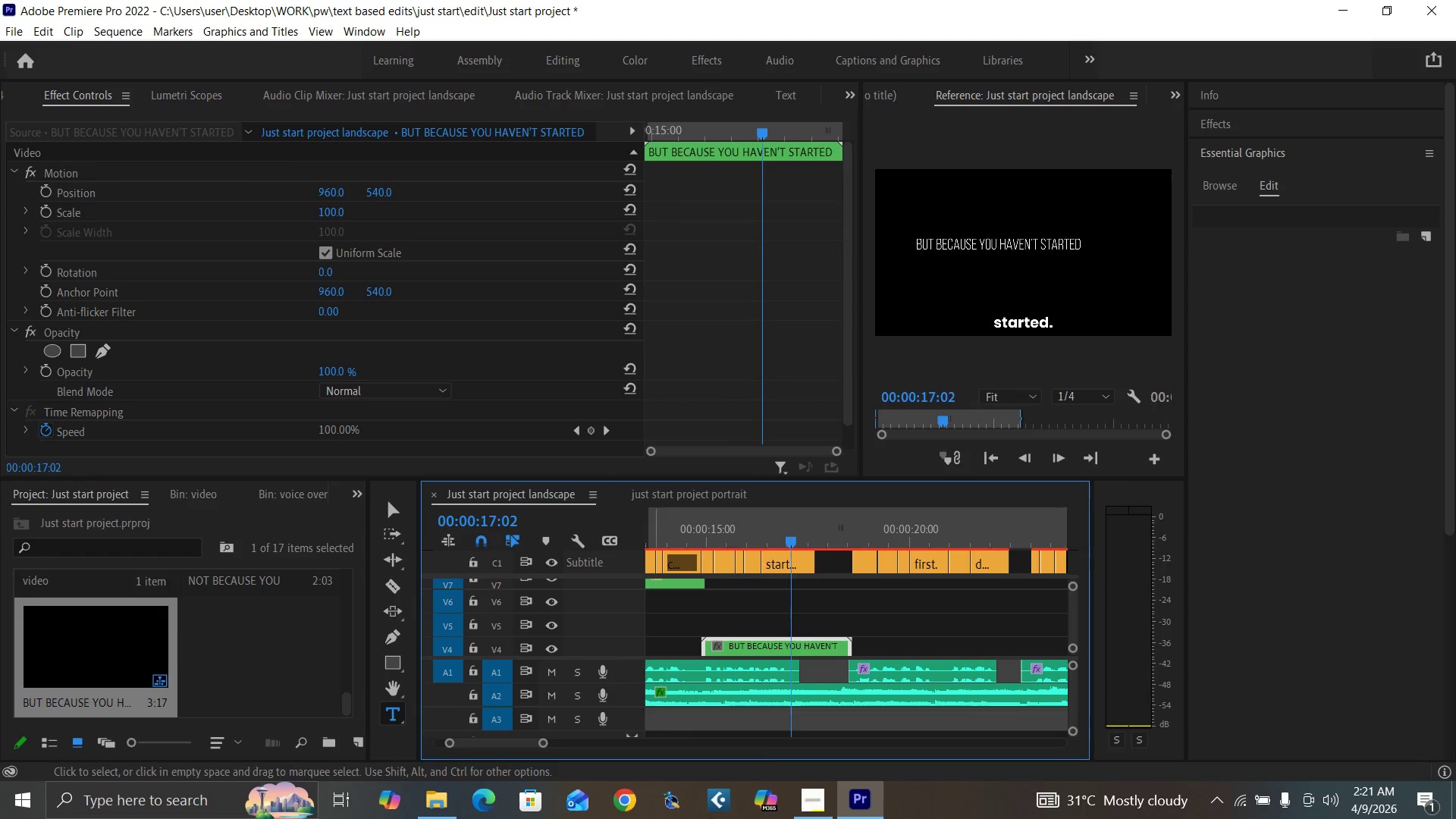 
wait(6.8)
 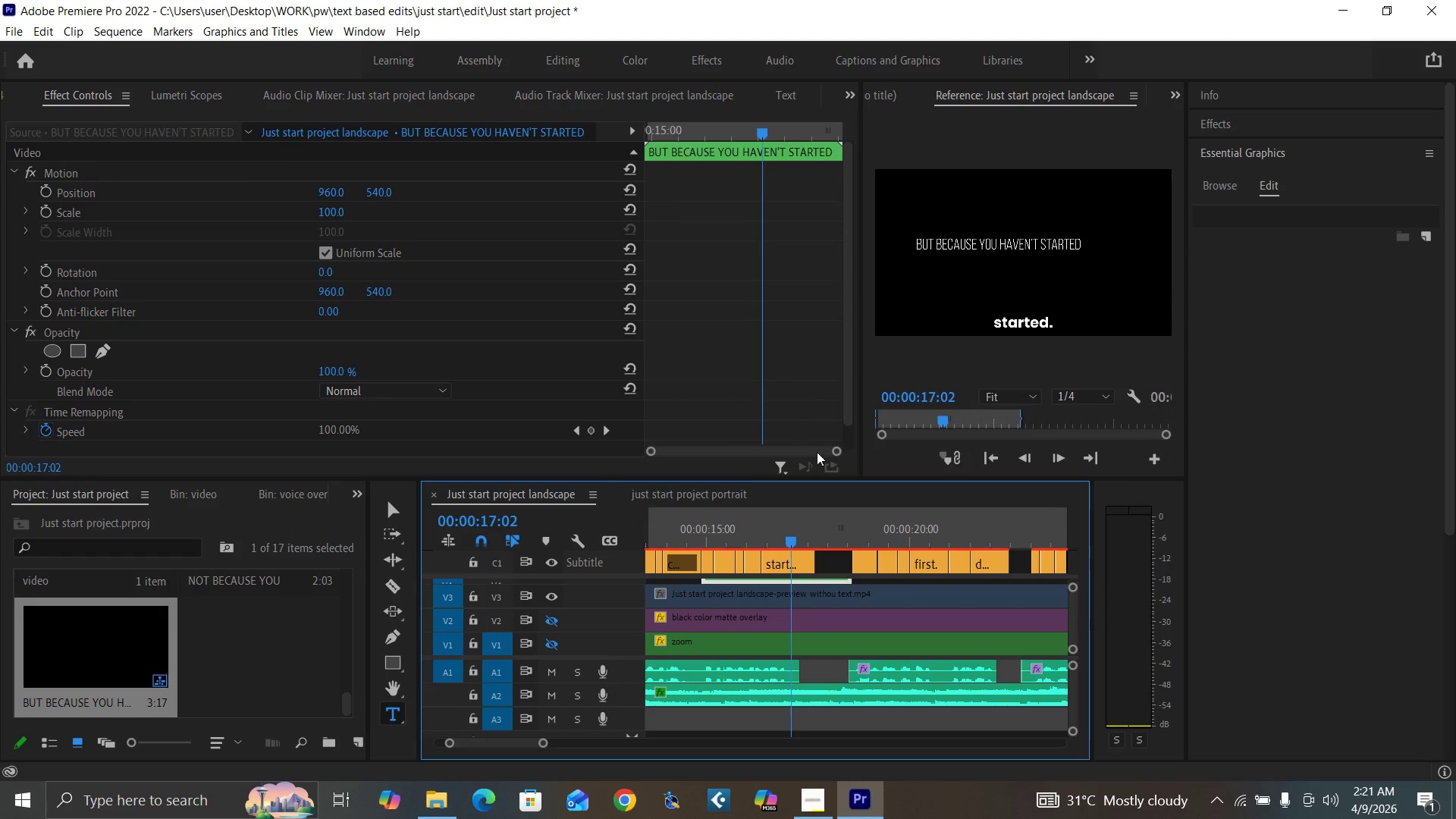 
mouse_move([825, 777])
 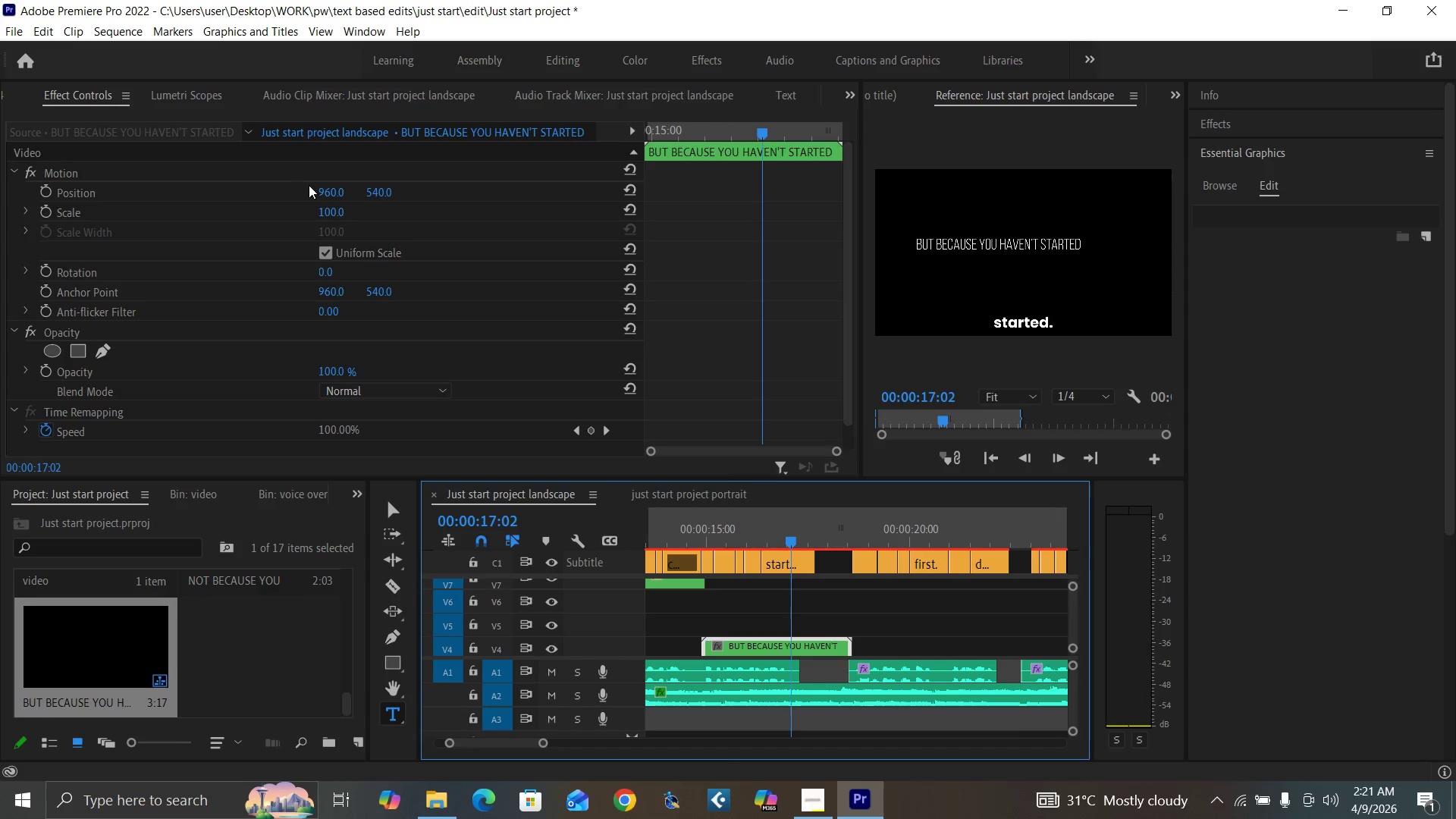 
left_click_drag(start_coordinate=[322, 193], to_coordinate=[442, 191])
 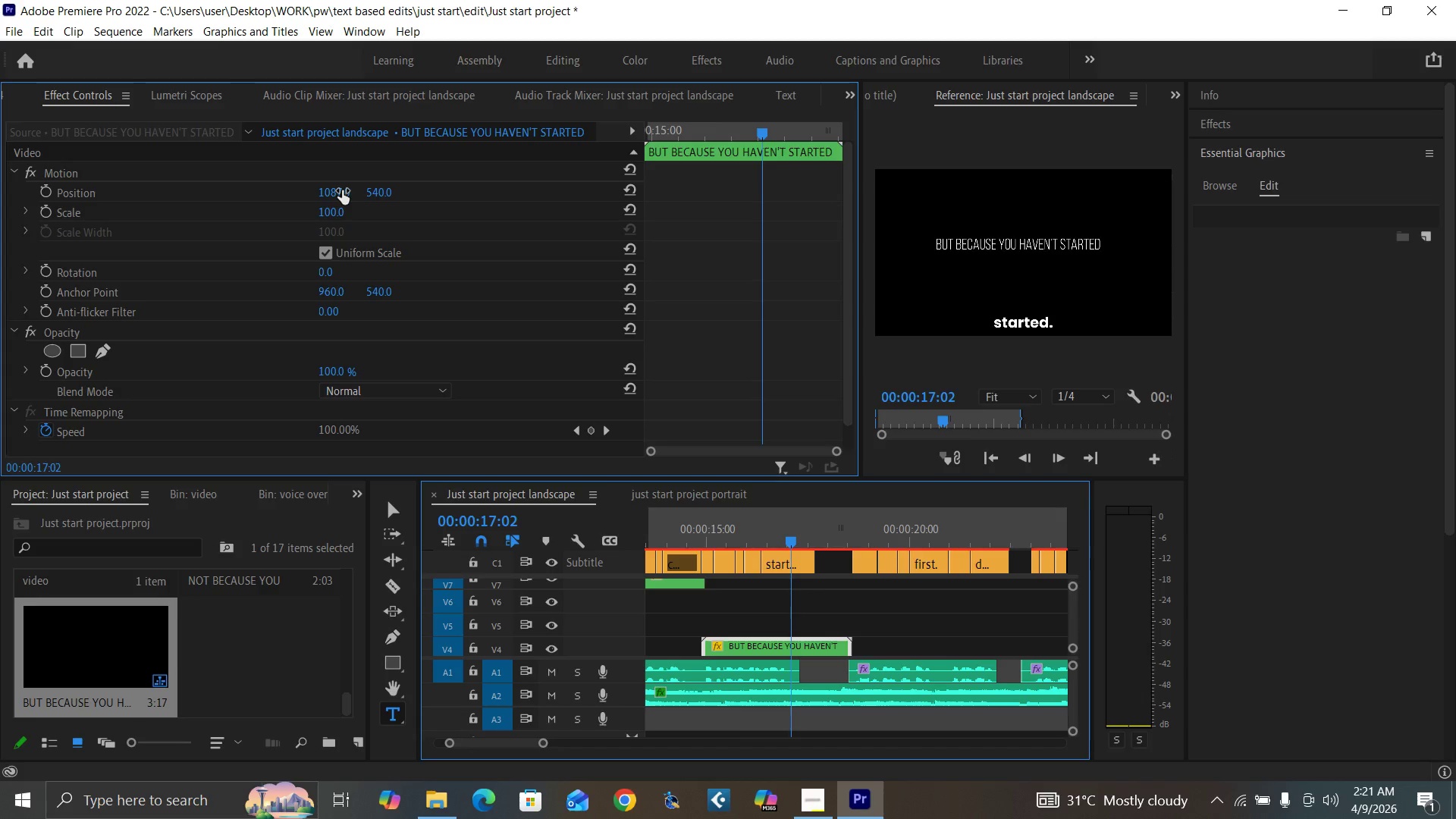 
key(Control+Backquote)
 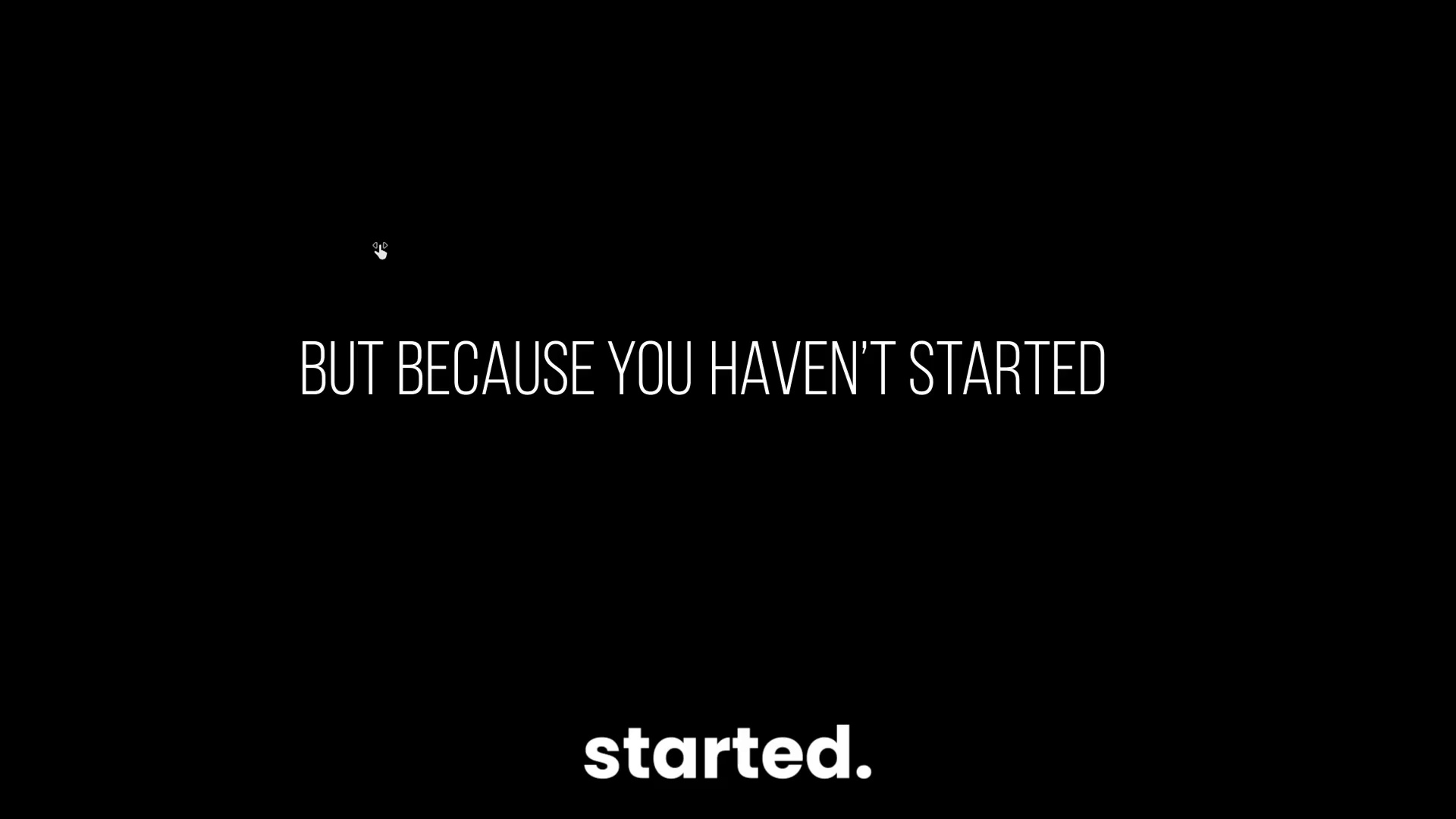 
key(Control+Backquote)
 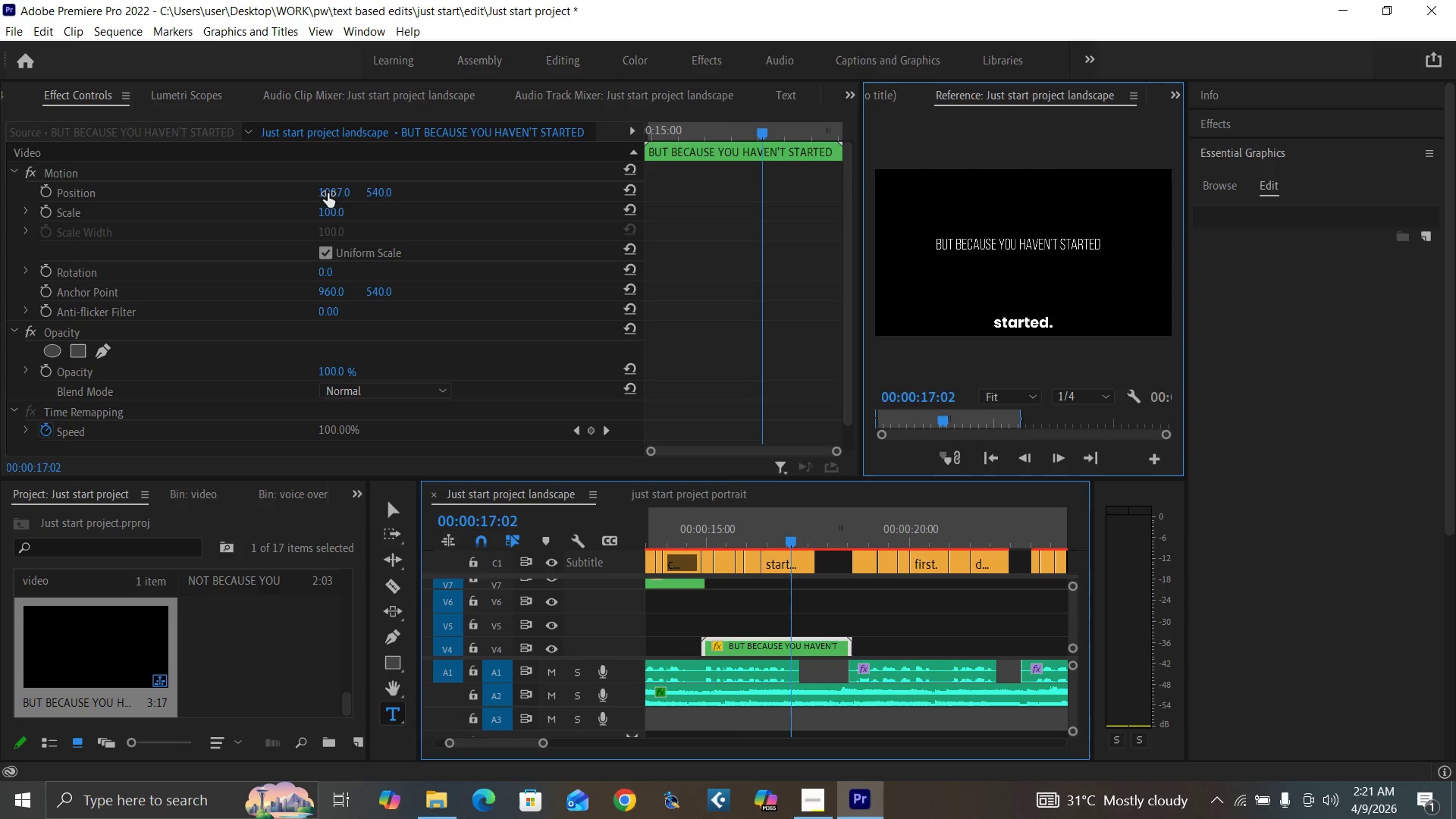 
left_click_drag(start_coordinate=[328, 193], to_coordinate=[357, 190])
 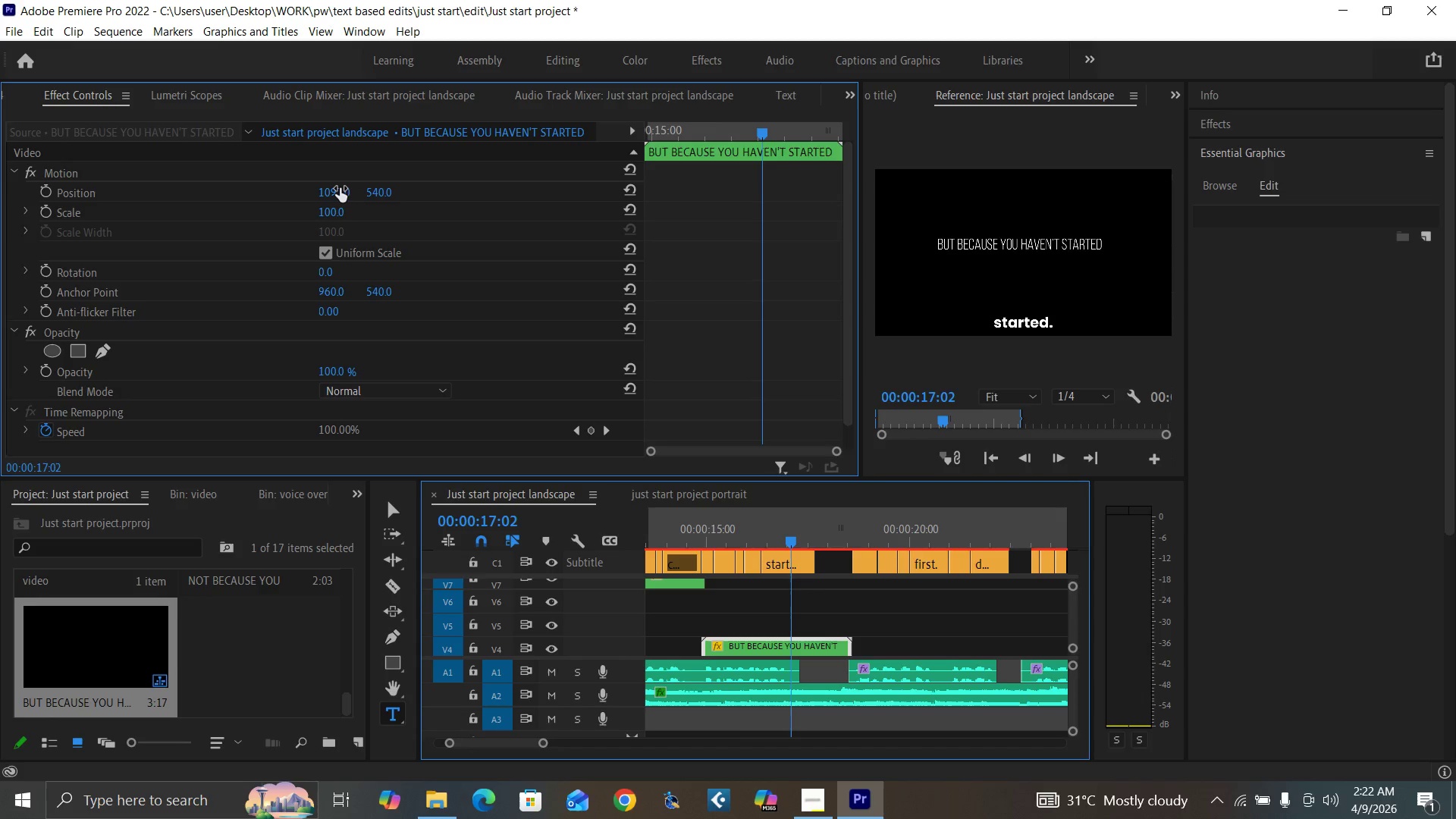 
key(Control+Backquote)
 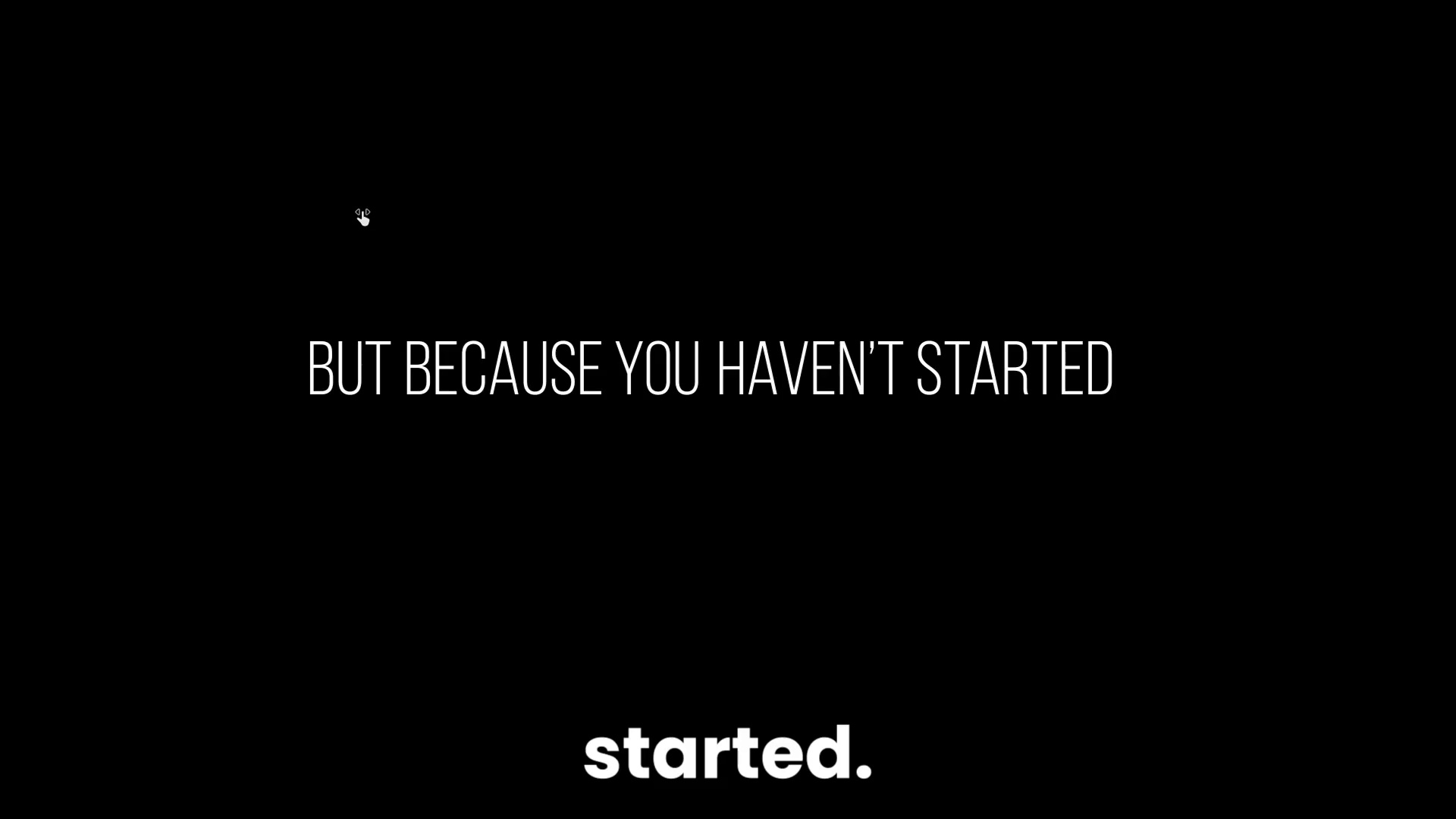 
hold_key(key=ControlLeft, duration=1.5)
 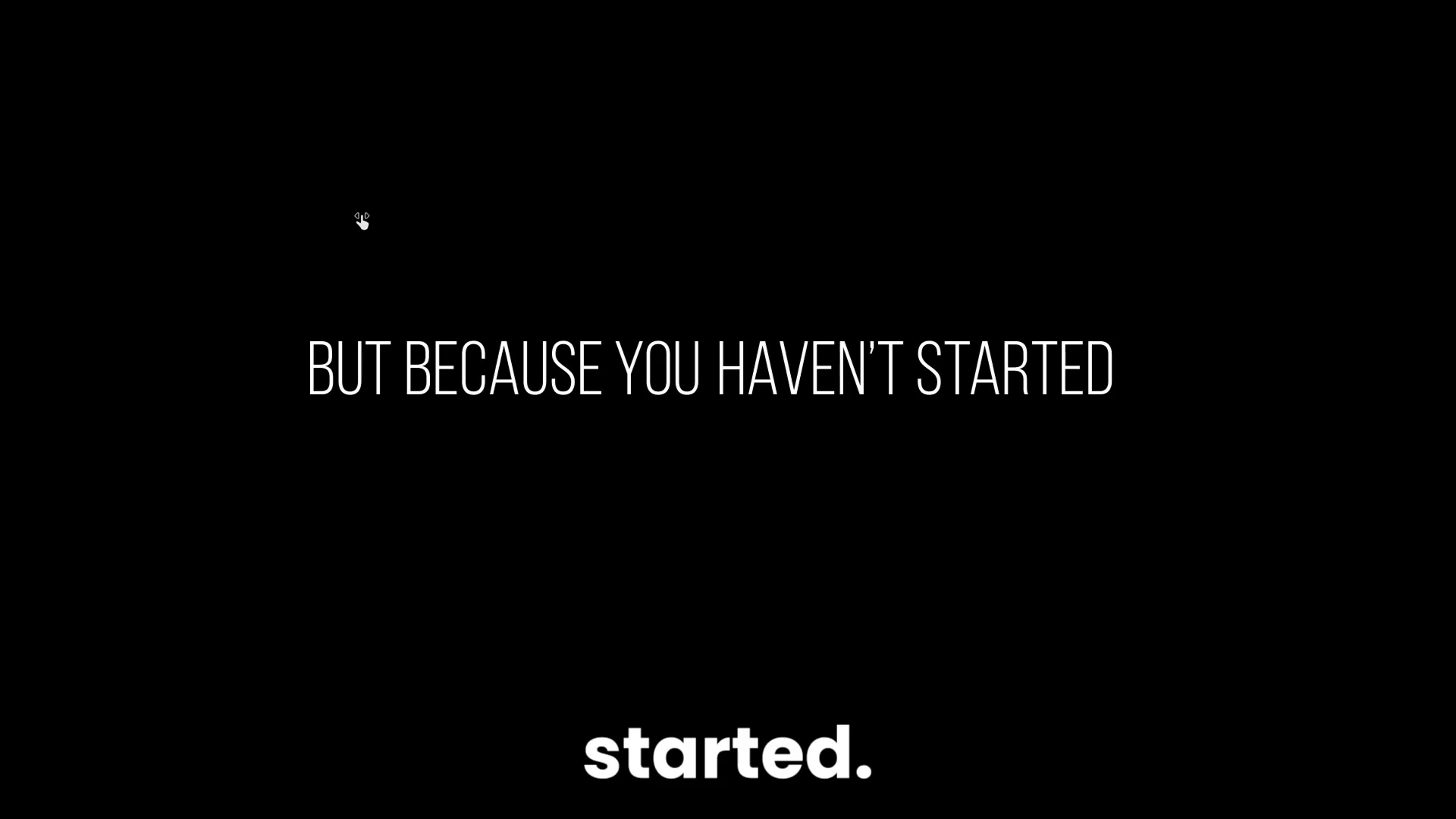 
hold_key(key=ControlLeft, duration=1.5)
 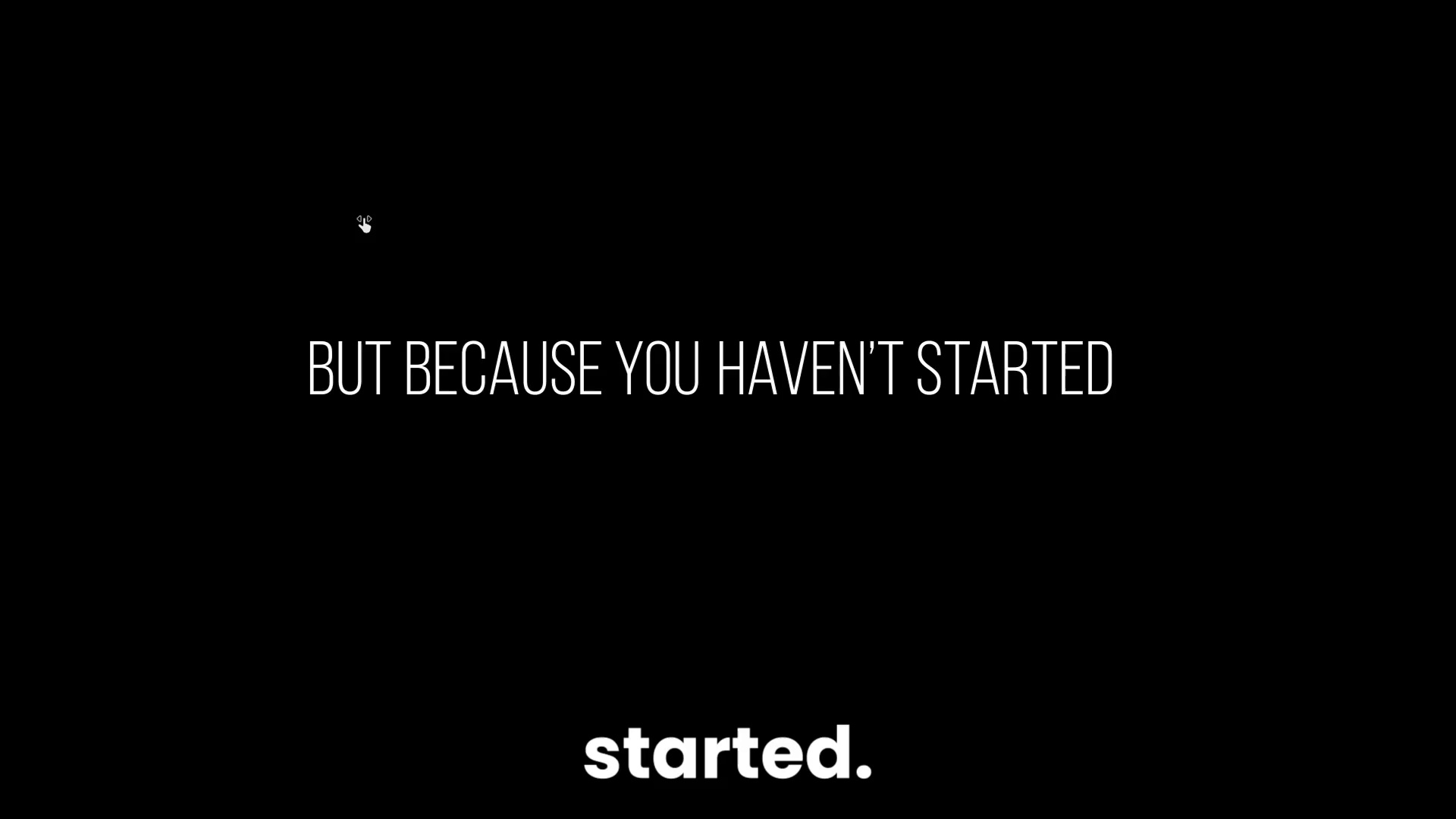 
key(Control+Backquote)
 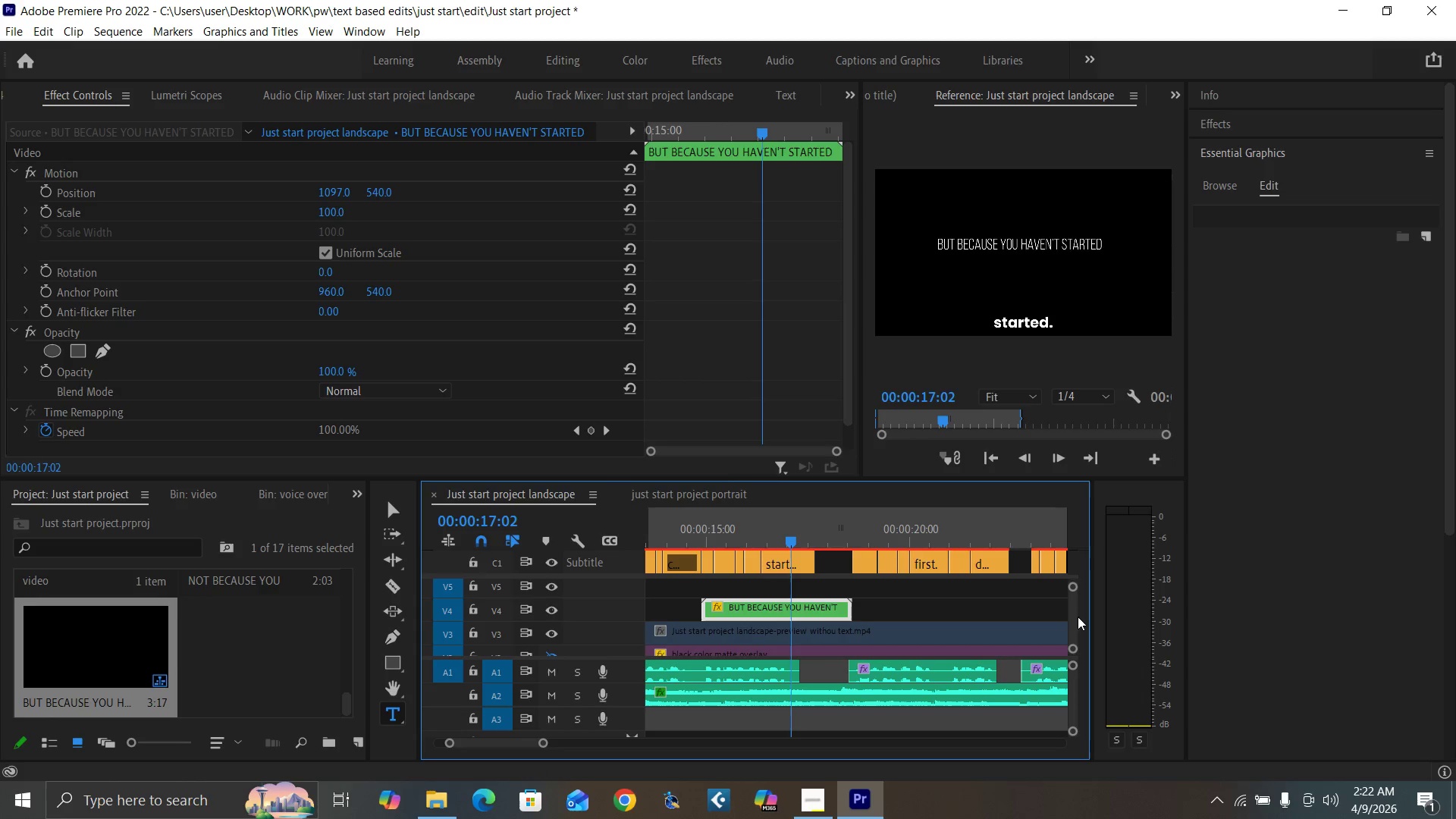 
left_click_drag(start_coordinate=[542, 740], to_coordinate=[555, 741])
 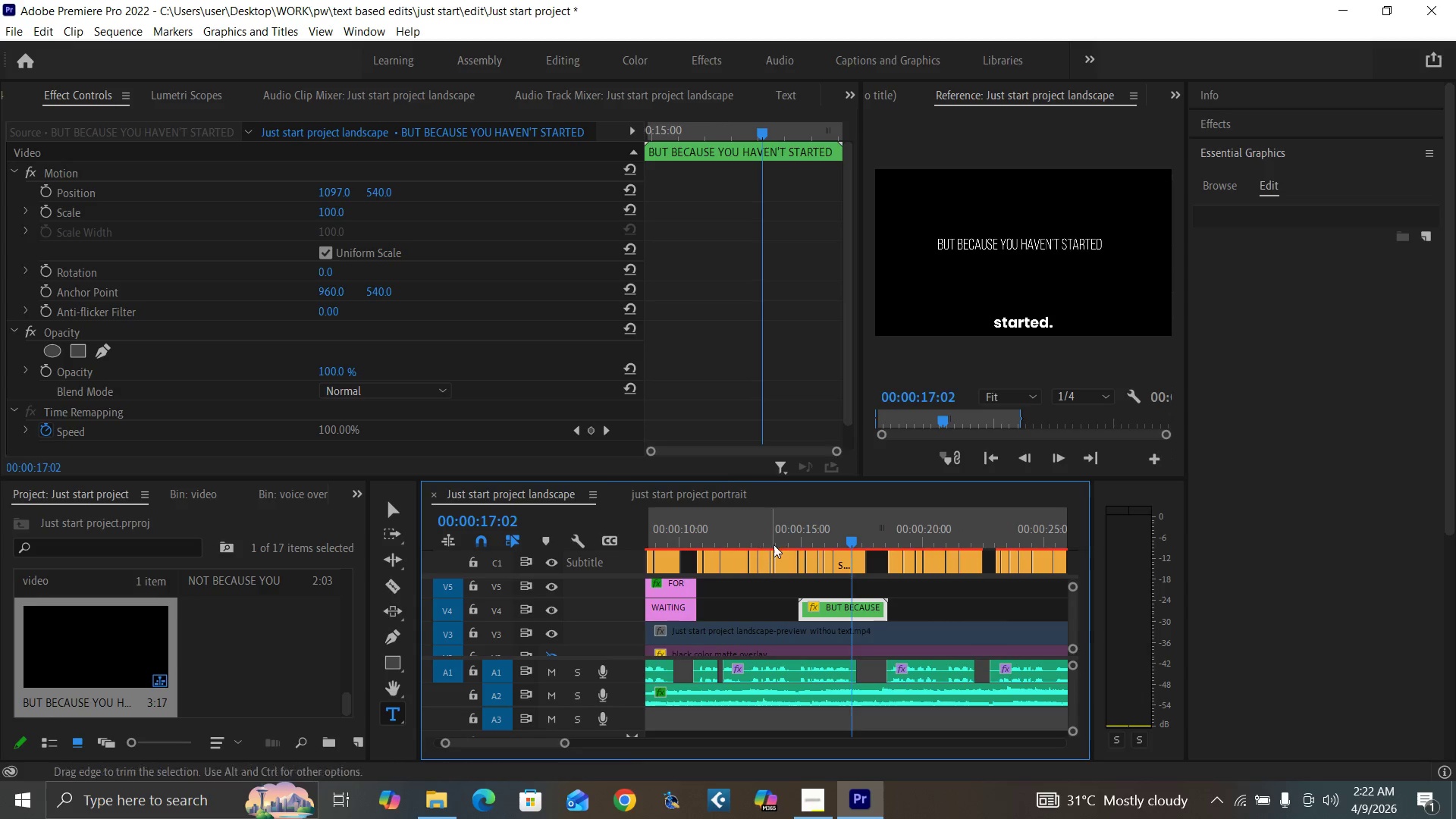 
left_click([780, 536])
 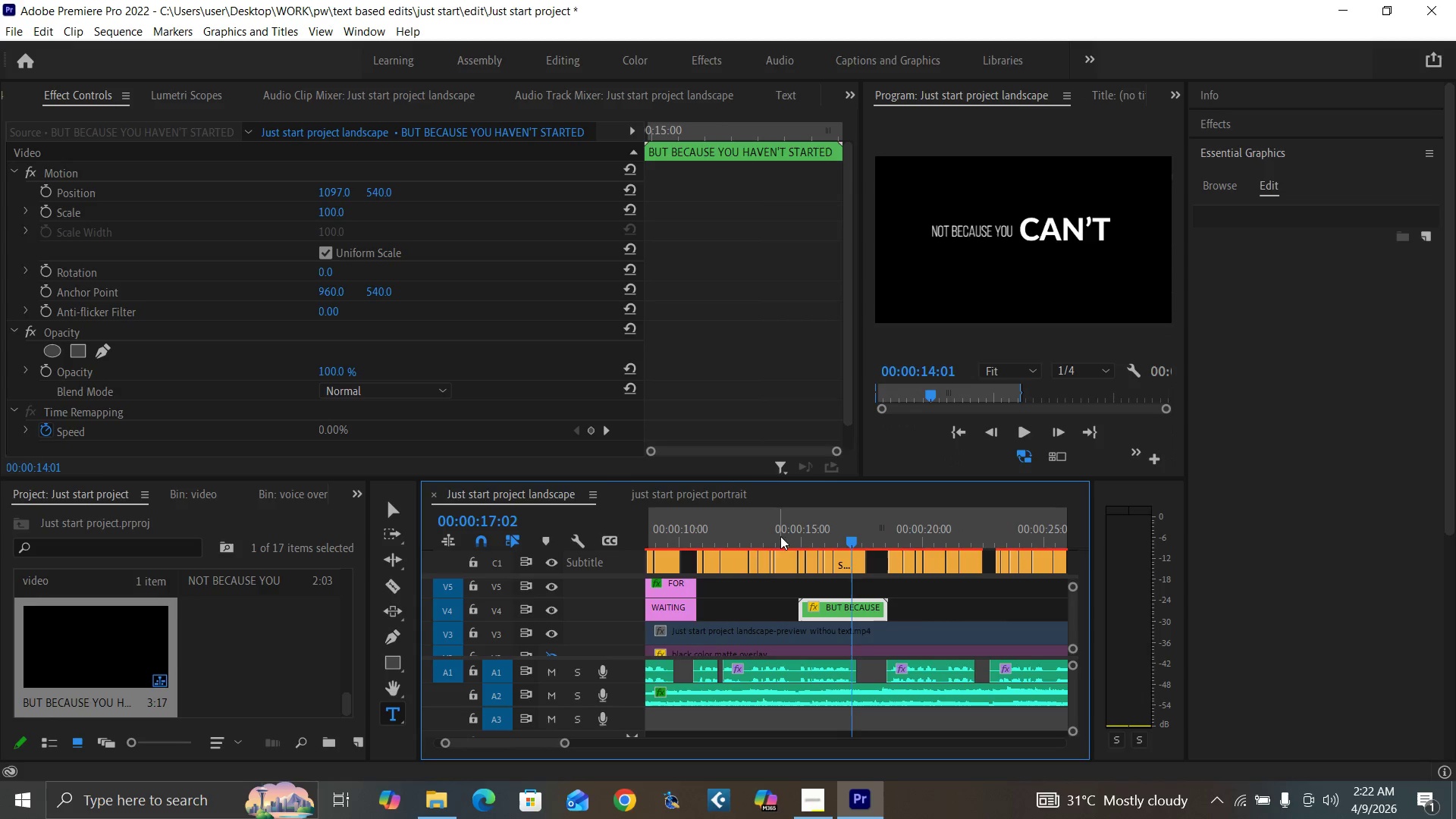 
key(Space)
 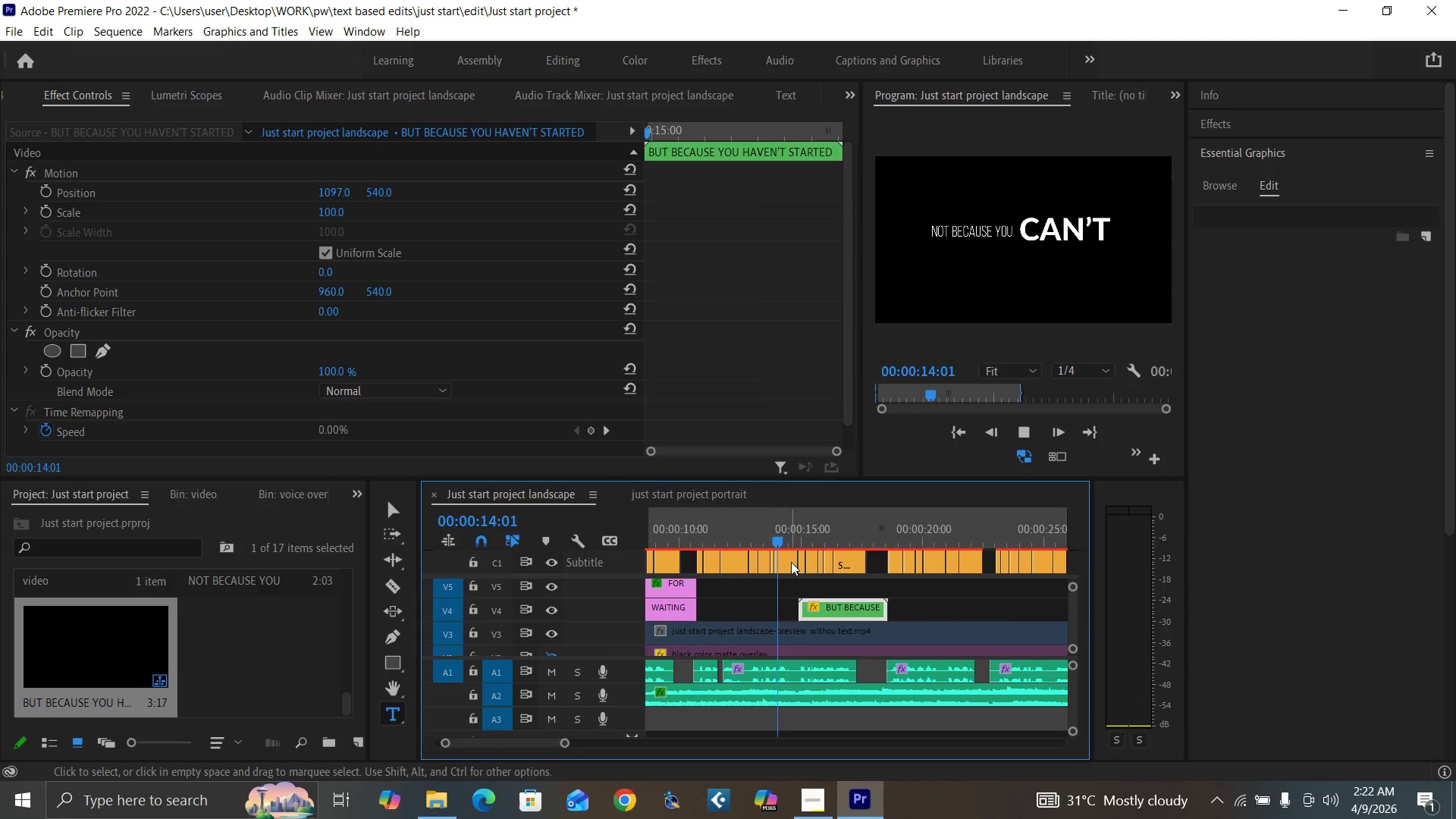 
mouse_move([804, 564])
 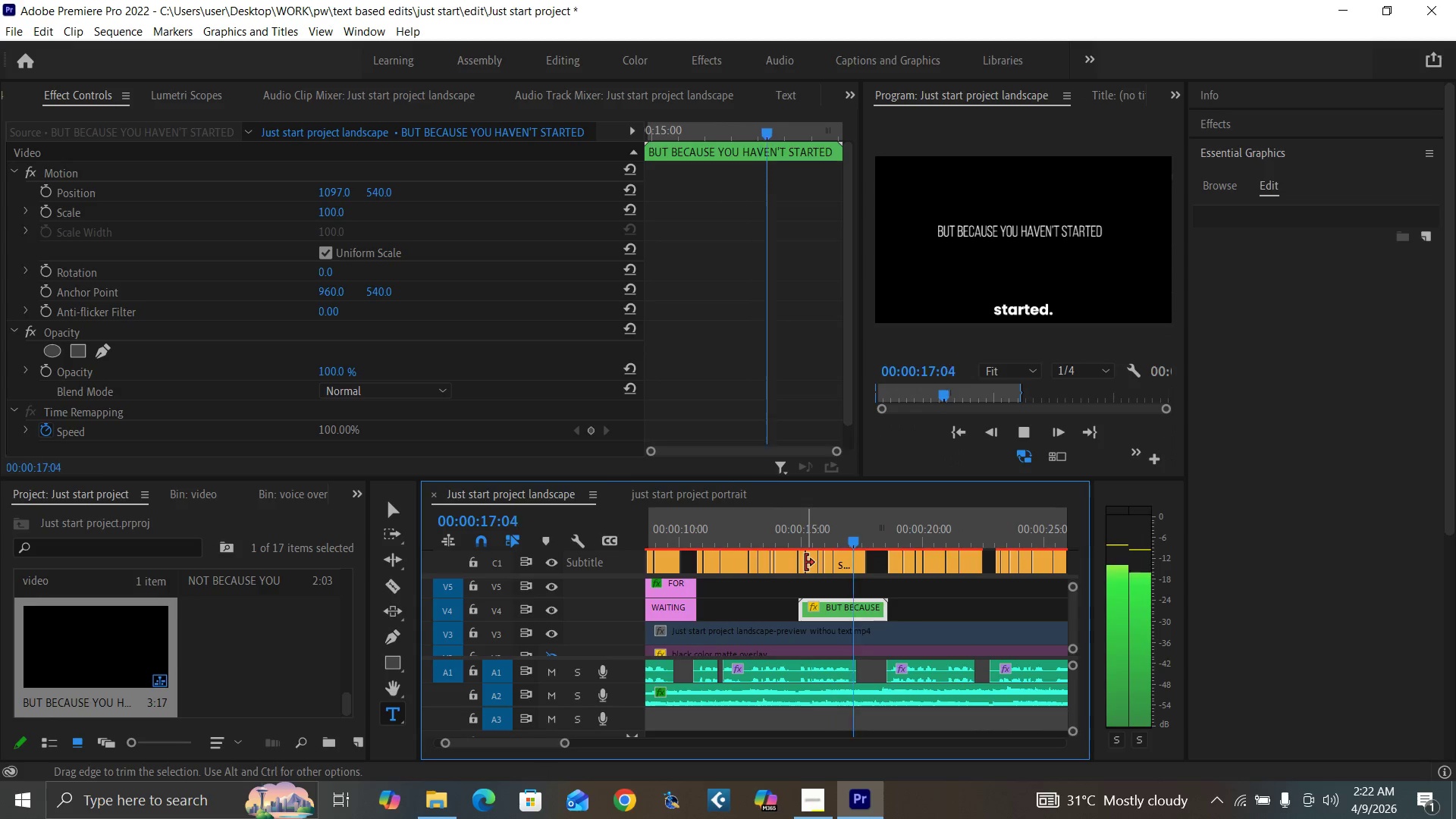 
key(Space)
 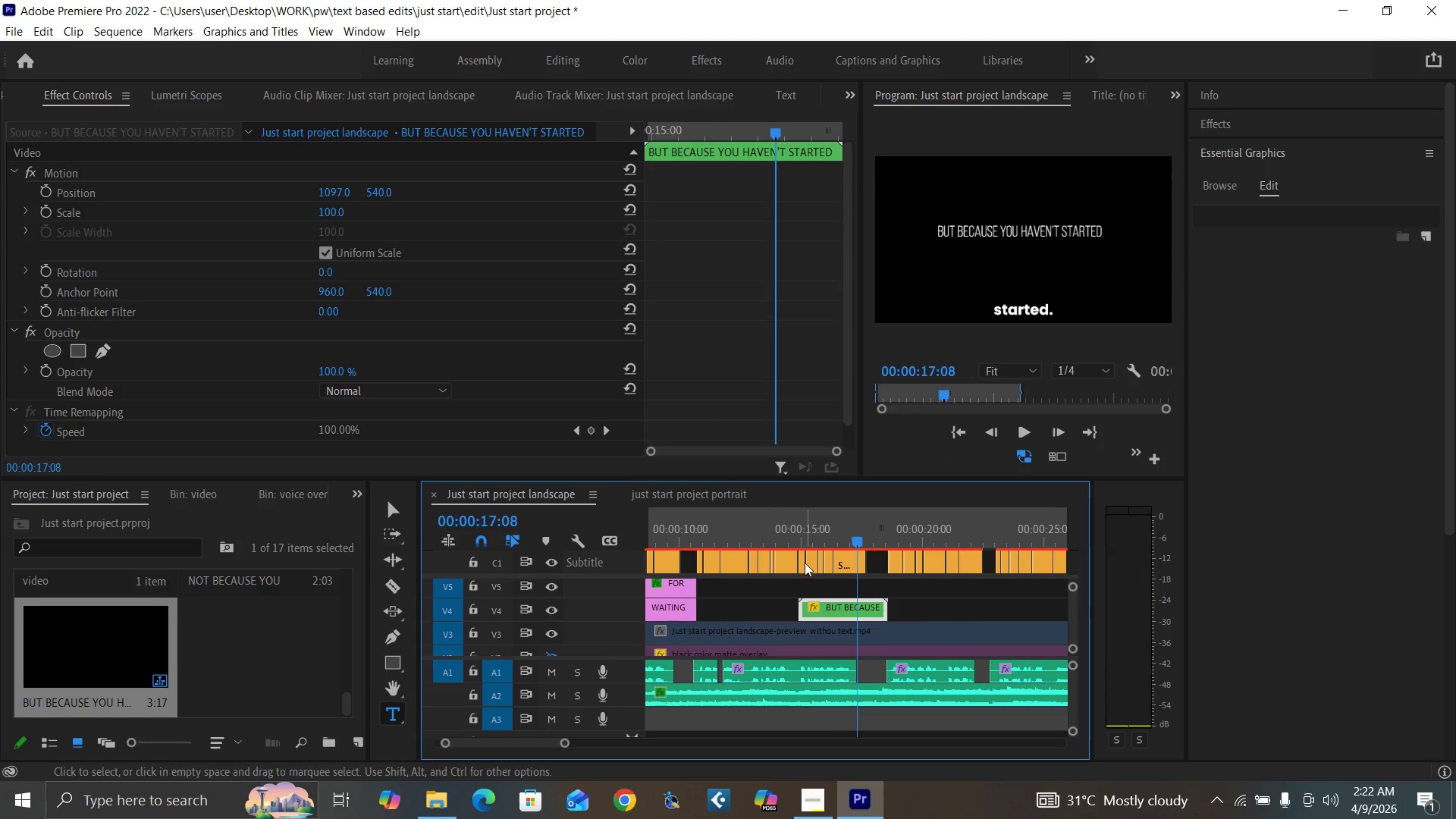 
key(Control+S)
 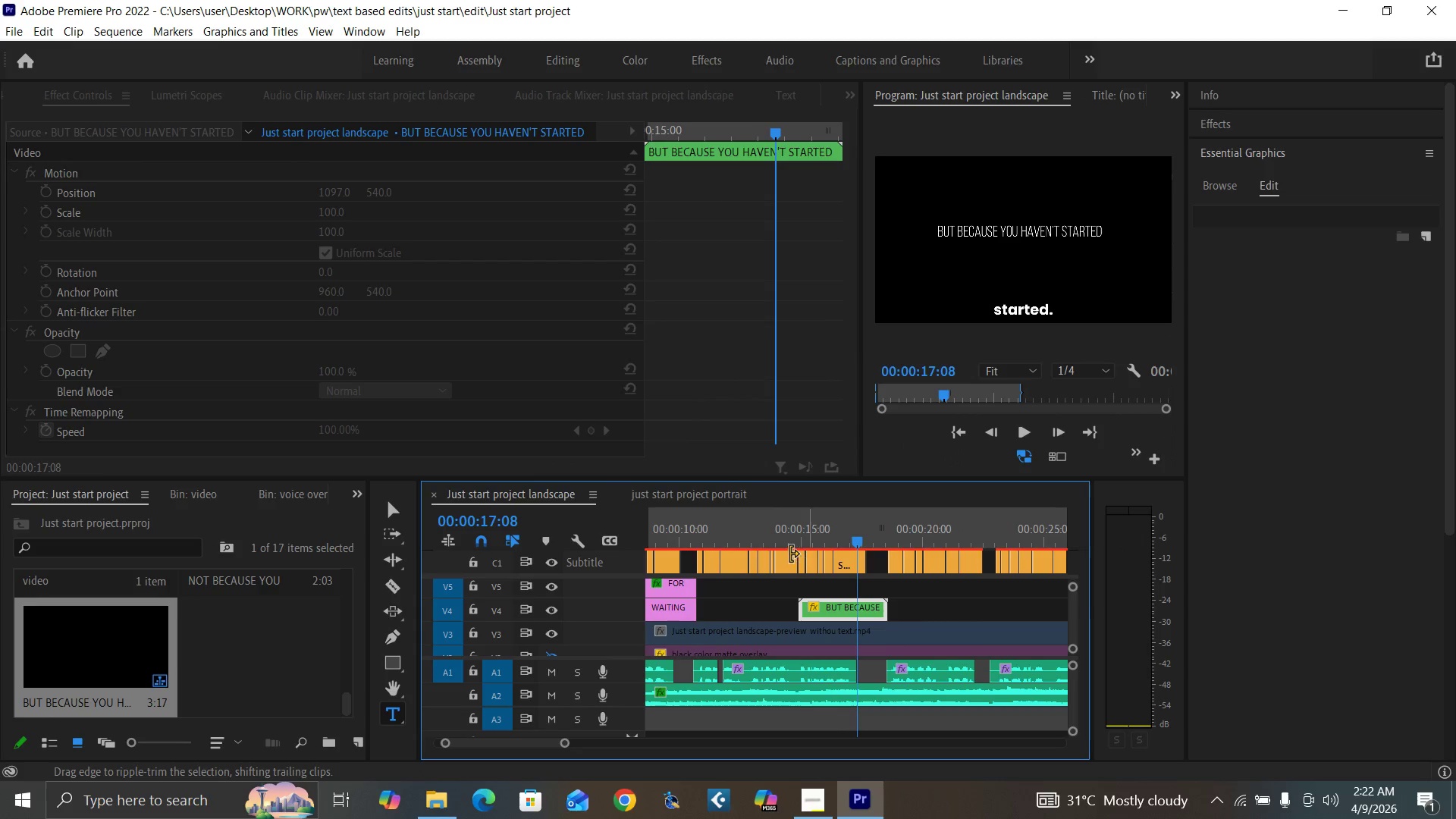 
left_click([785, 544])
 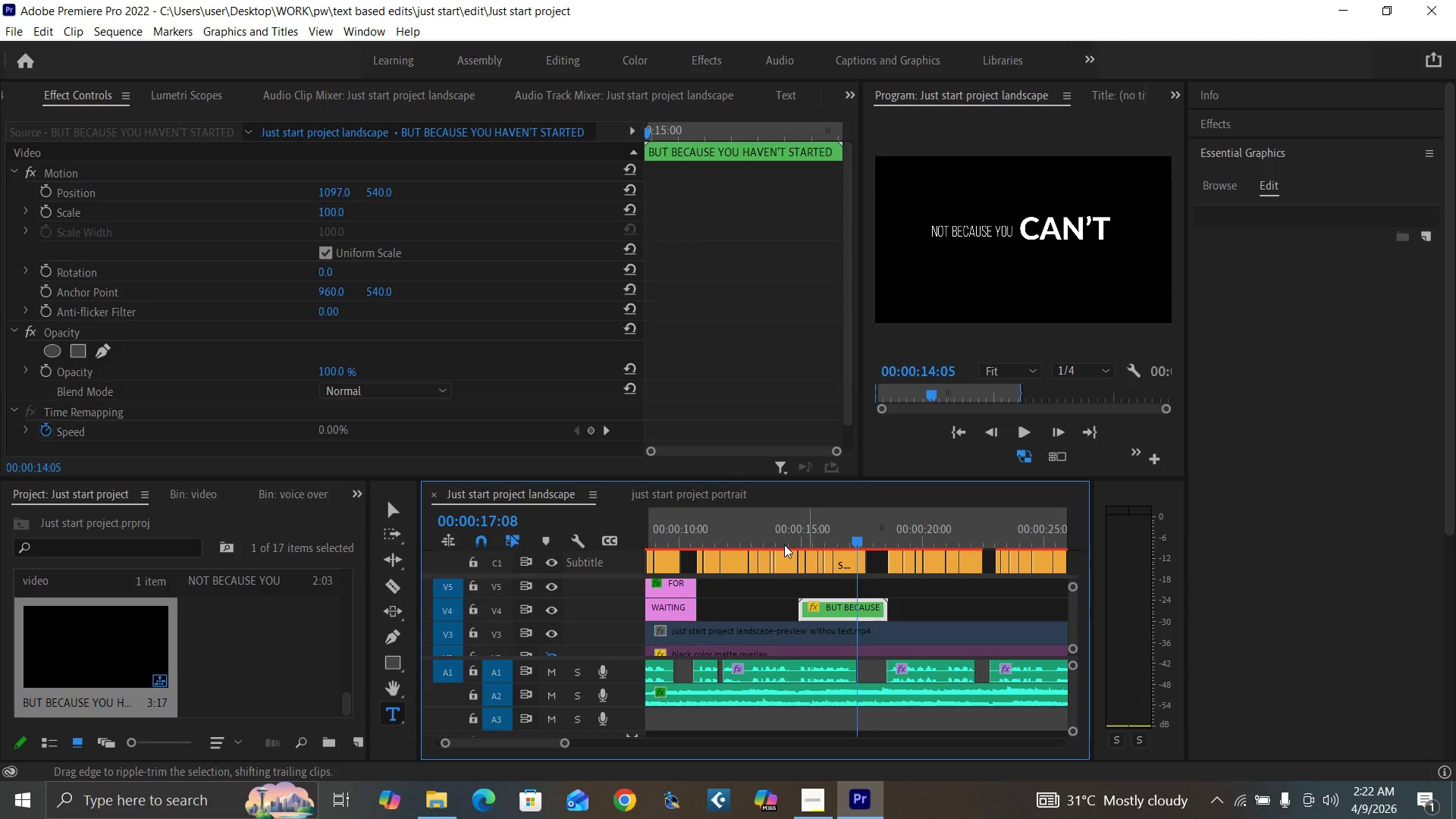 
key(Equal)
 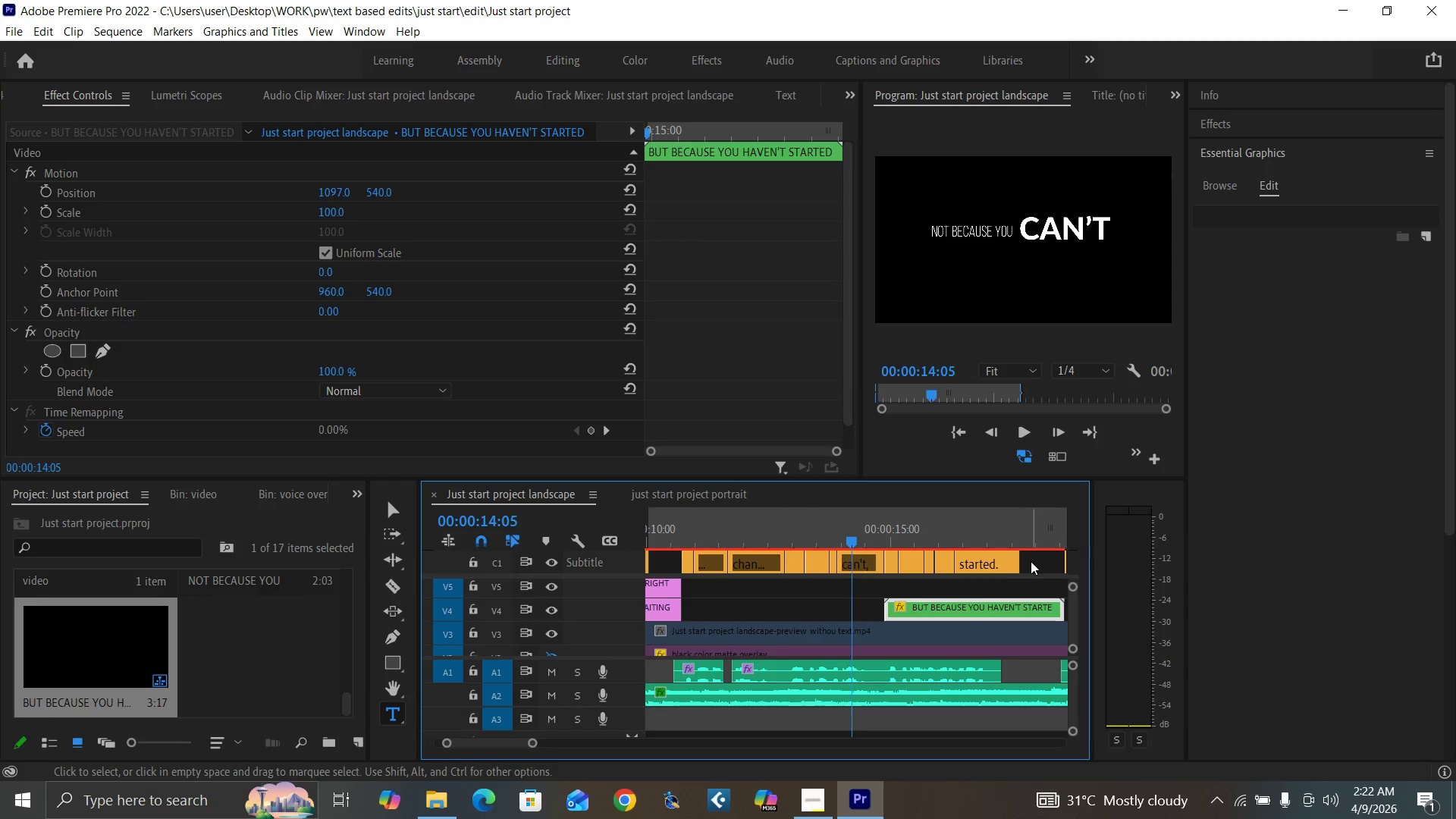 
key(Space)
 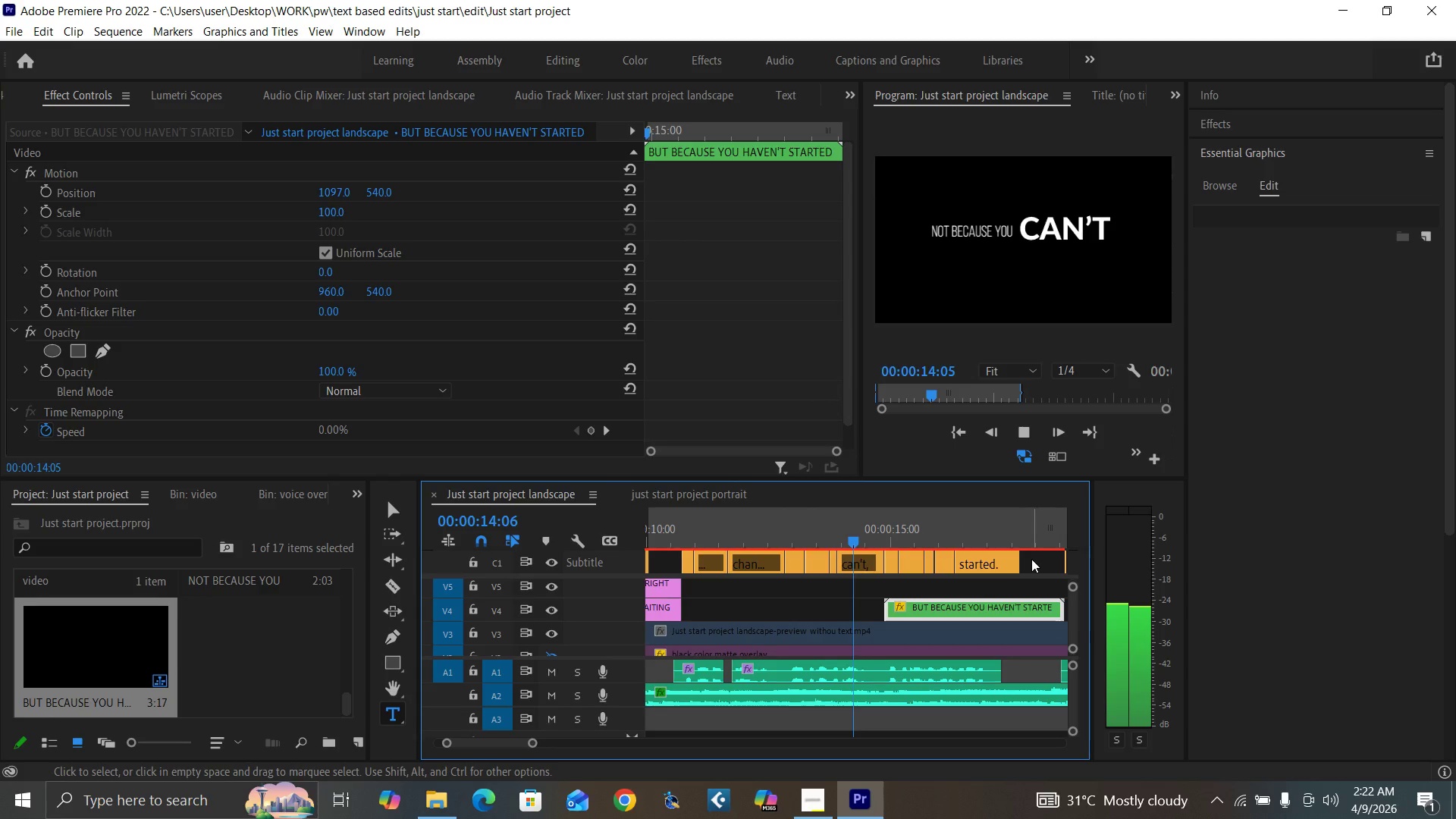 
key(Space)
 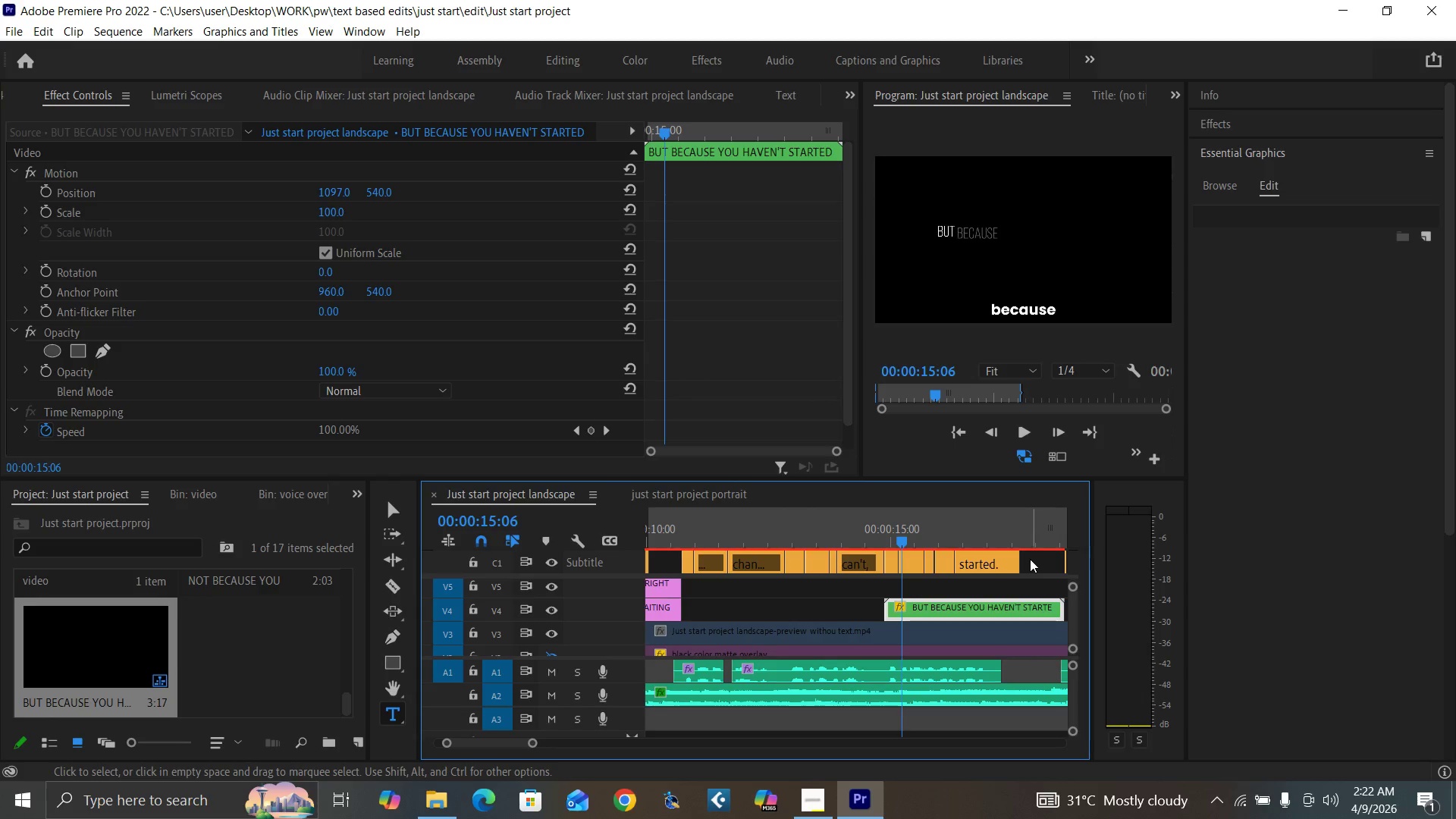 
left_click_drag(start_coordinate=[1030, 559], to_coordinate=[893, 566])
 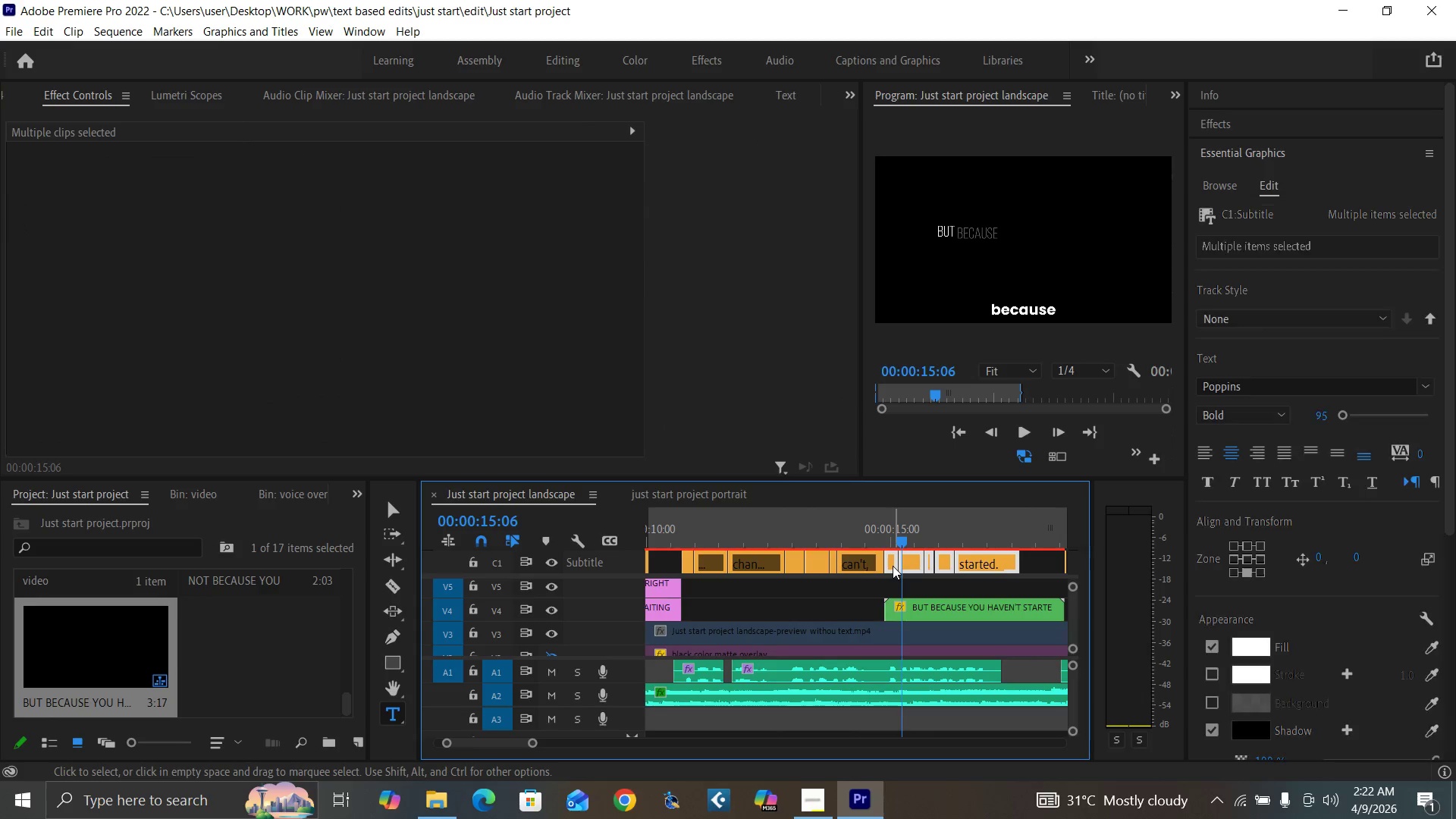 
key(Shift+E)
 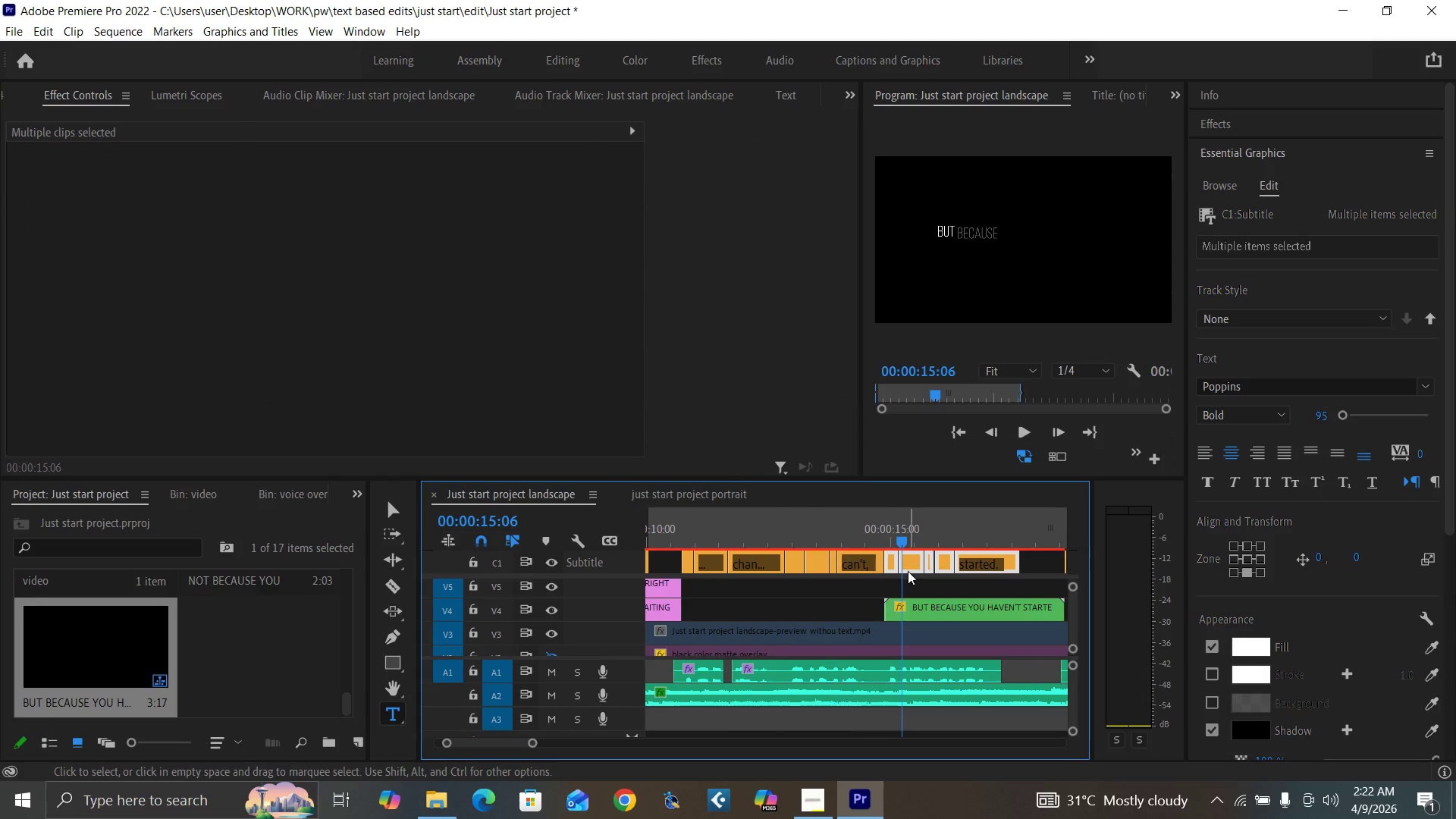 
key(Control+S)
 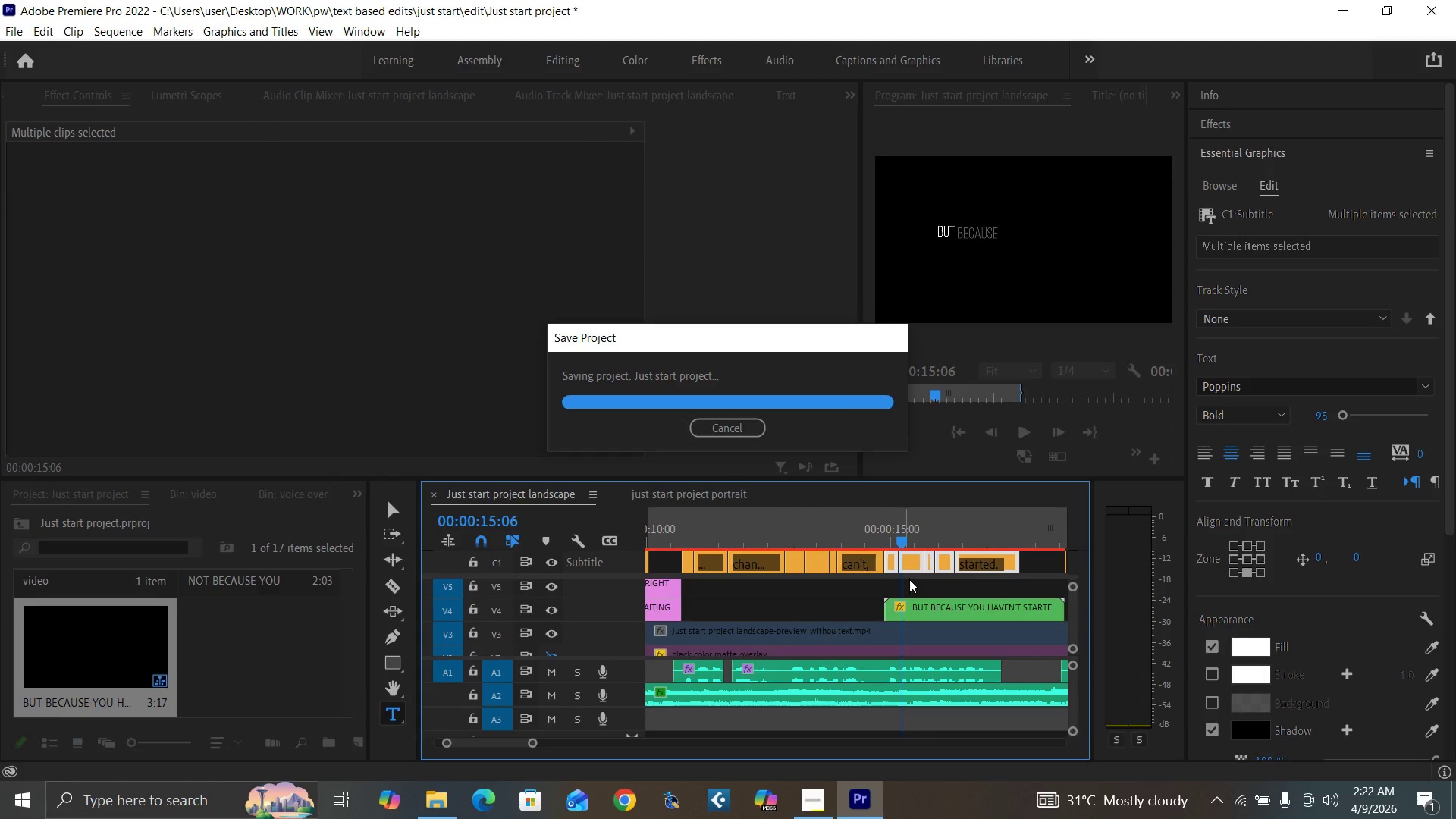 
key(Enter)
 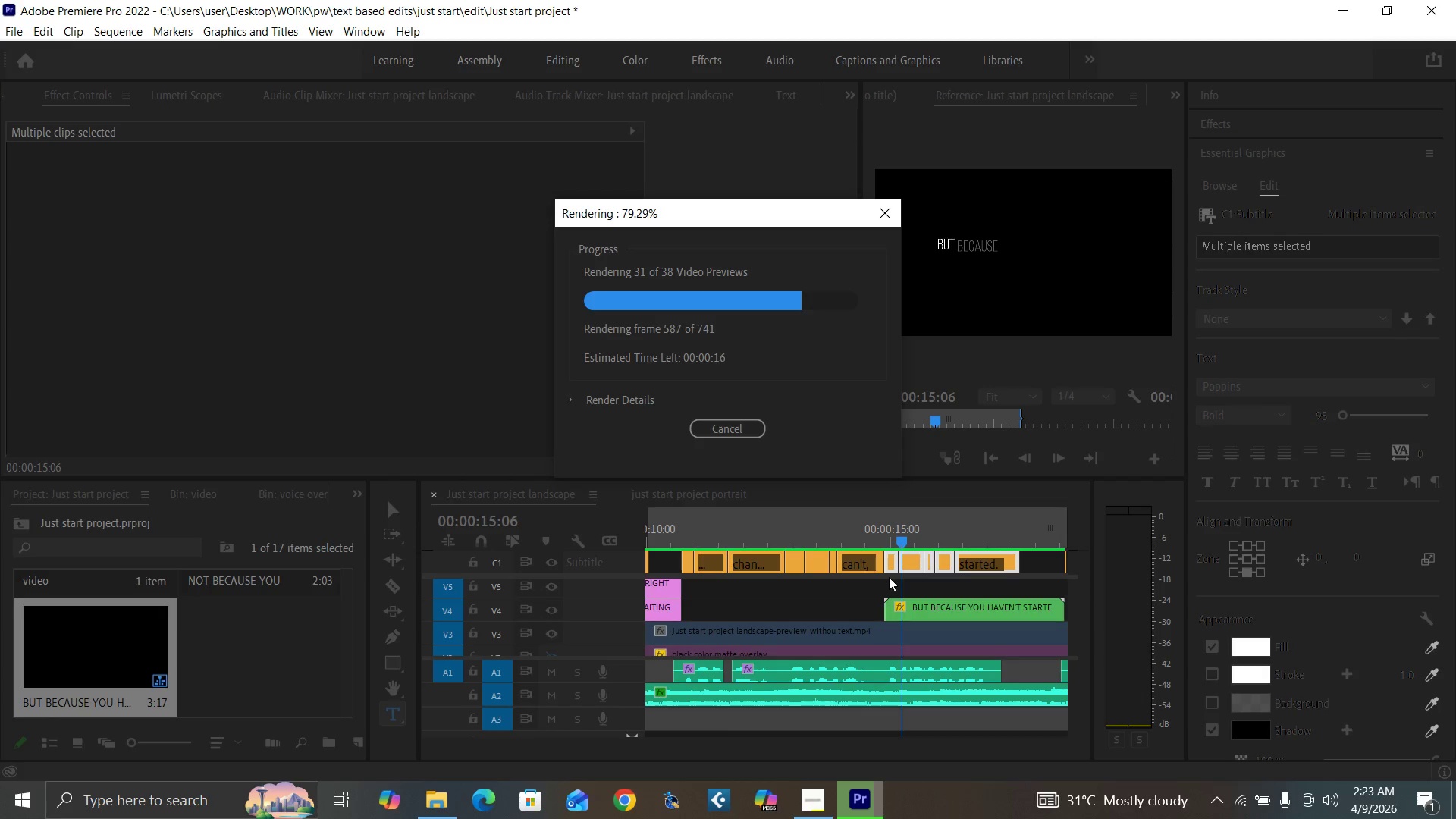 
wait(73.91)
 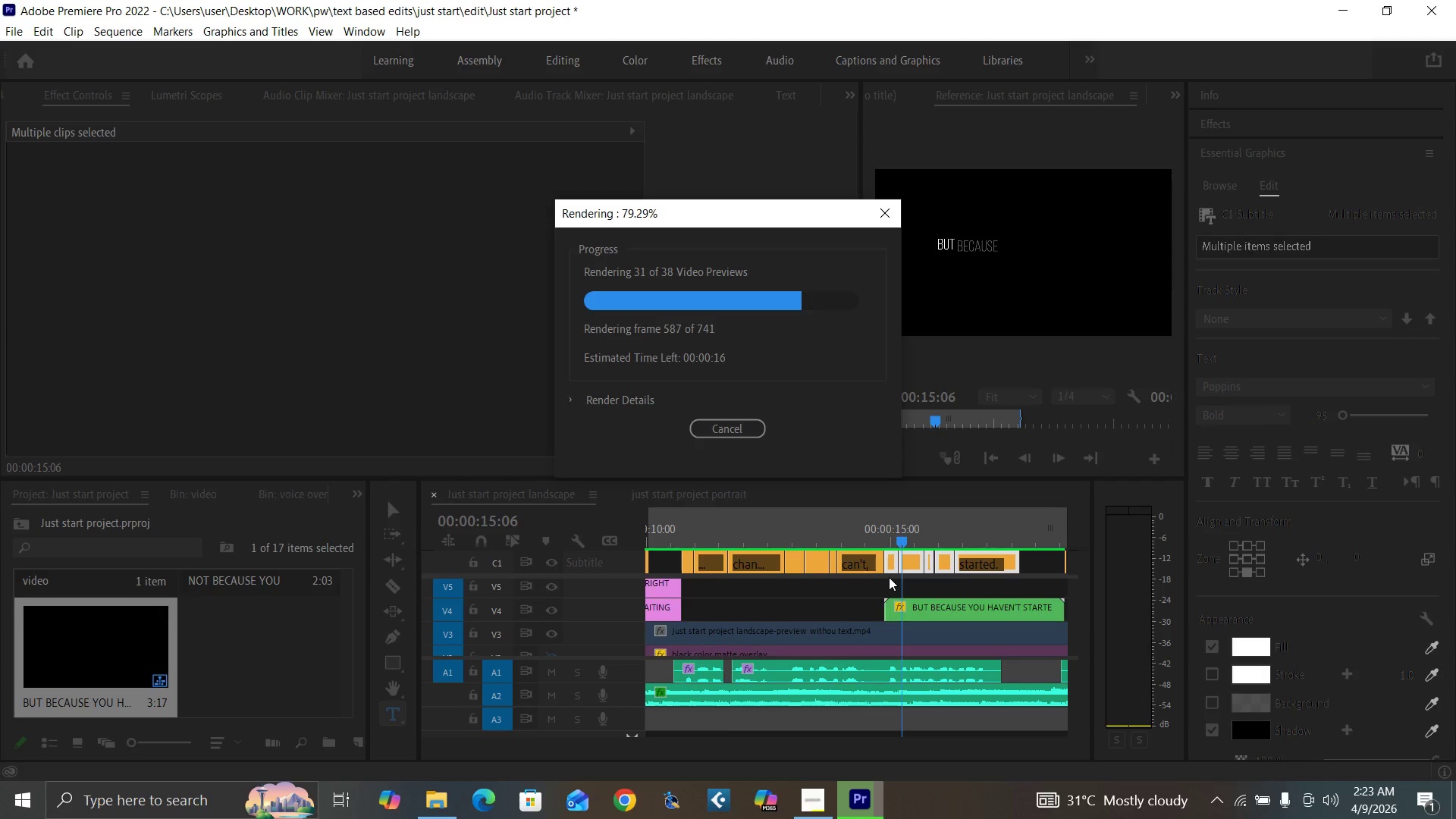 
left_click([867, 495])
 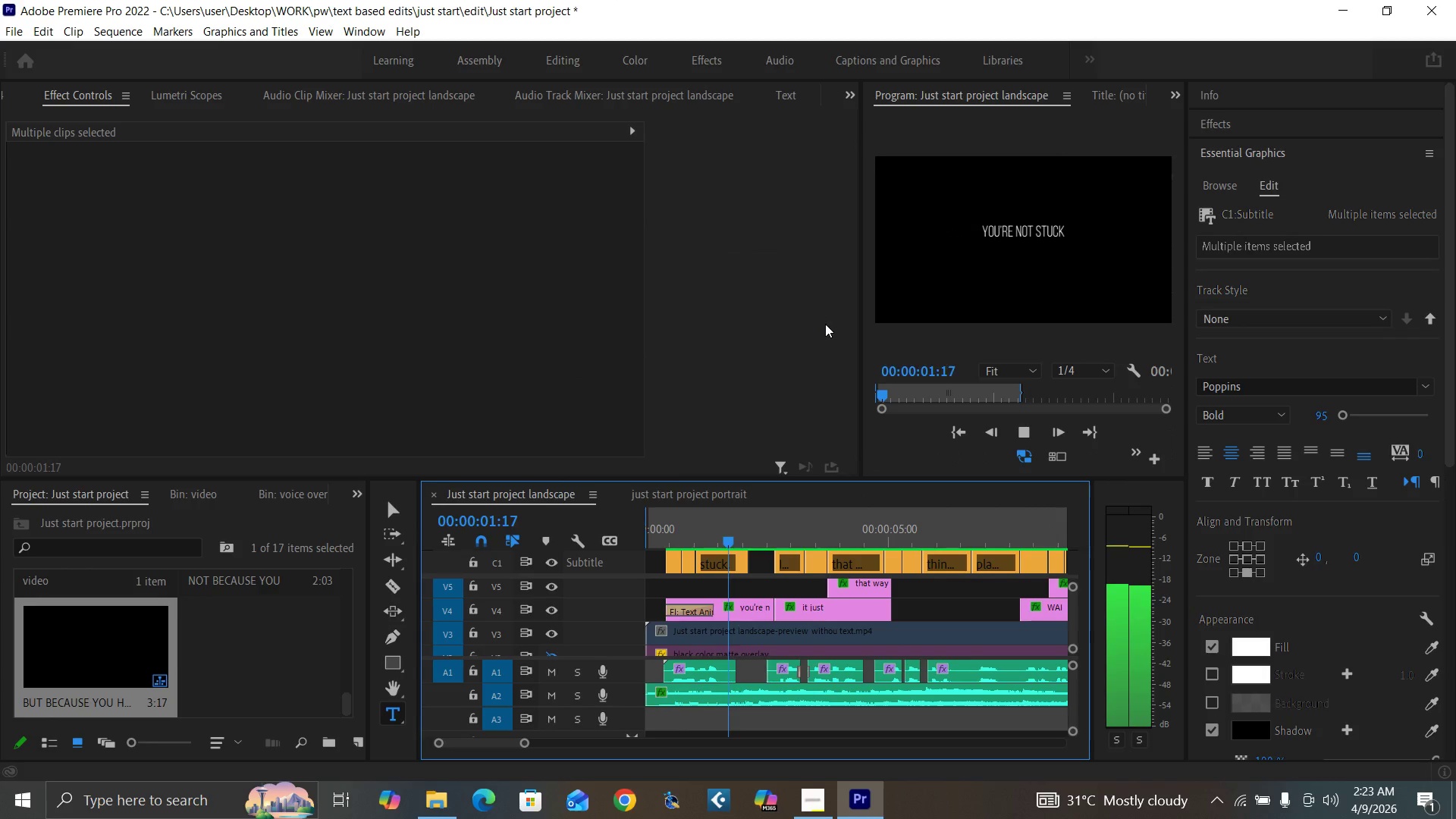 
wait(11.19)
 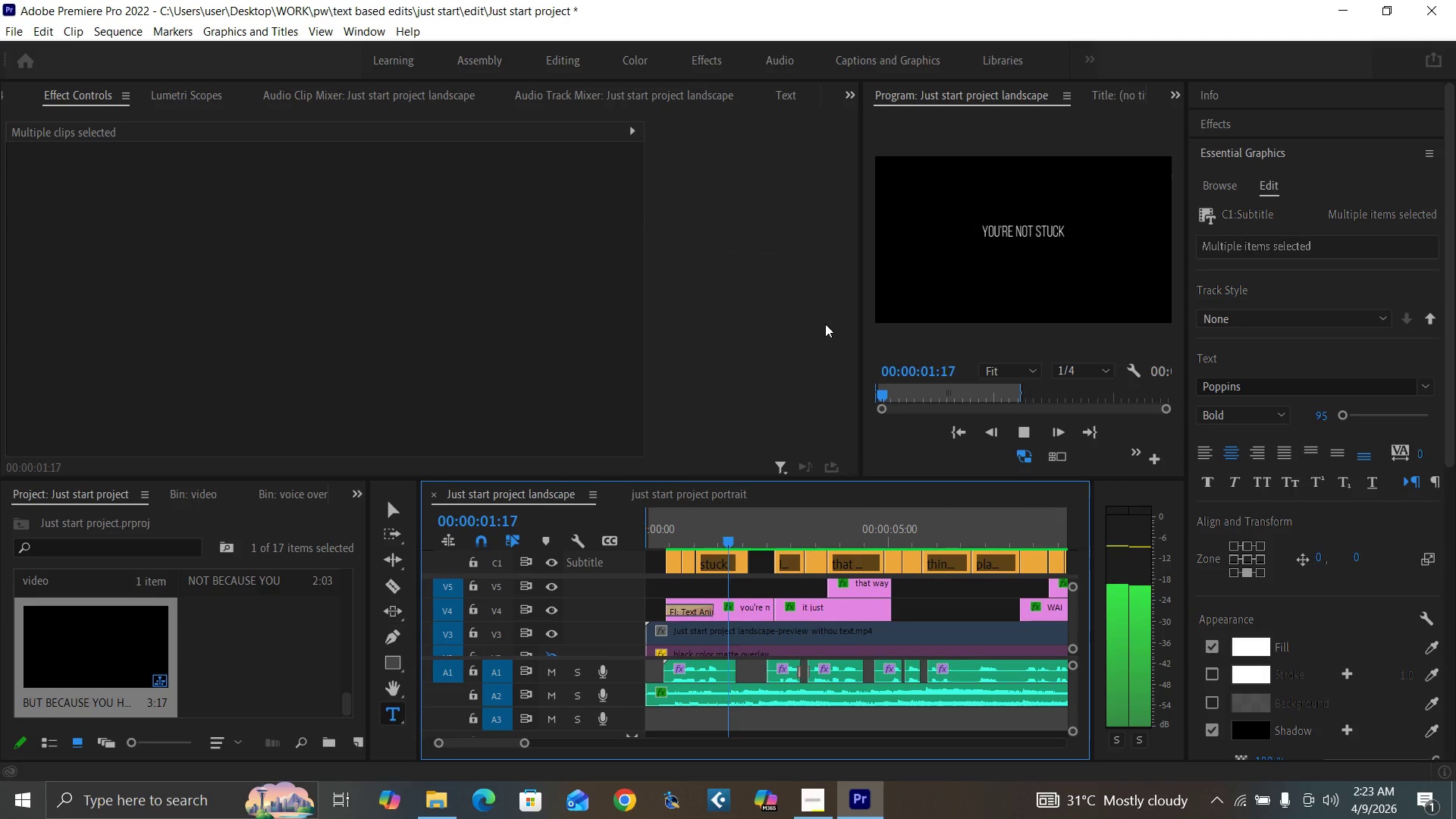 
mouse_move([821, 591])
 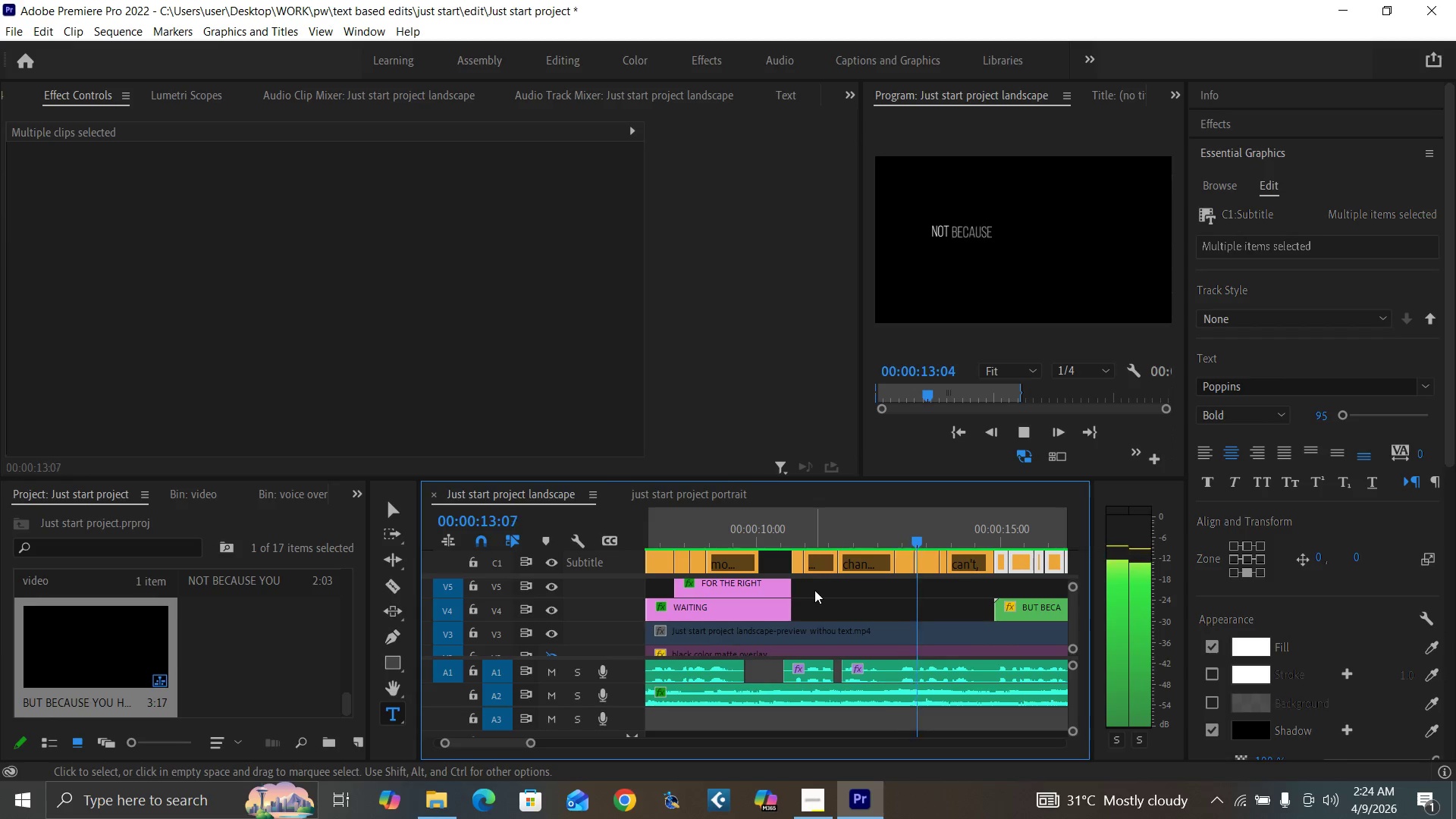 
wait(10.1)
 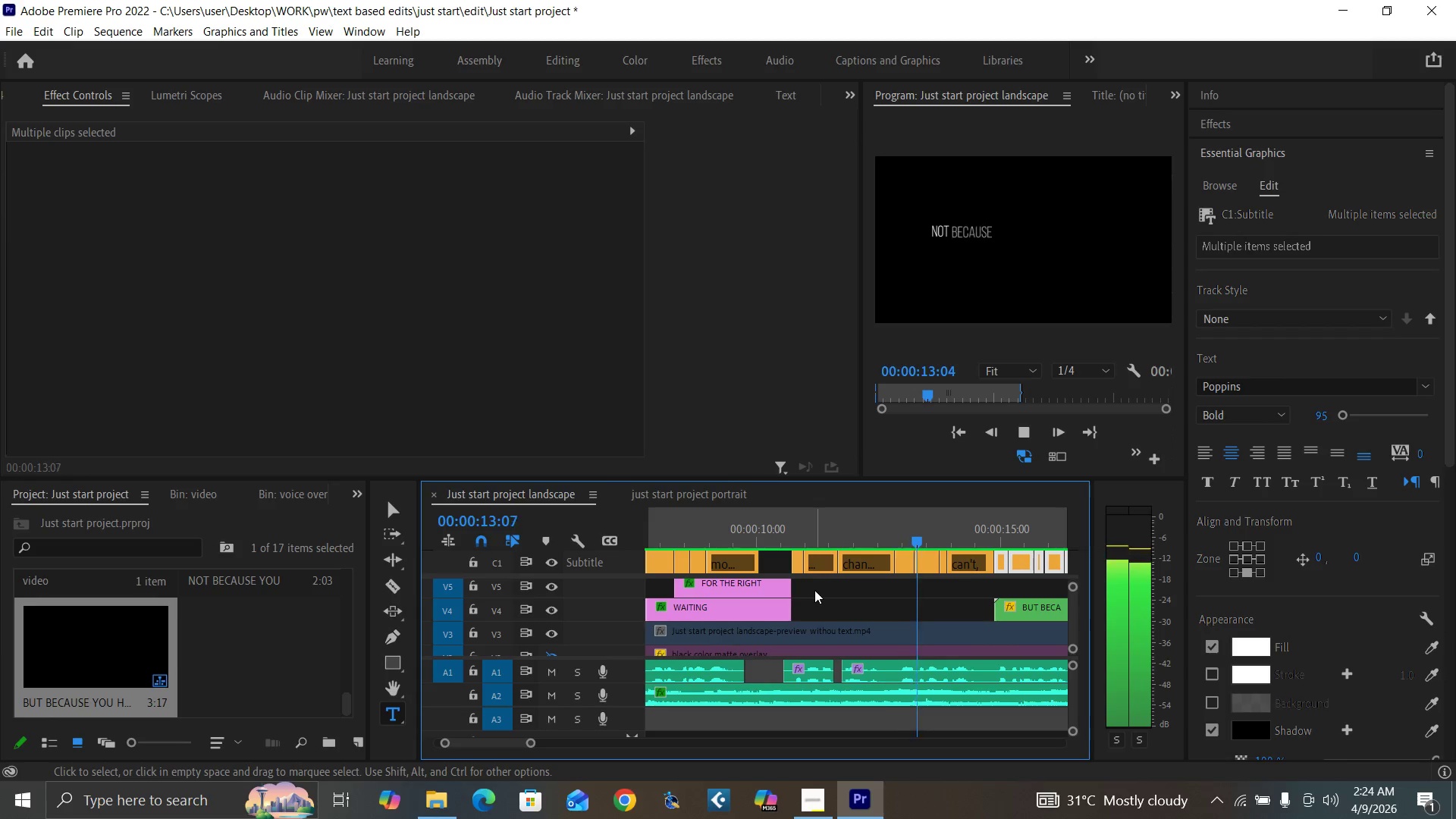 
key(Space)
 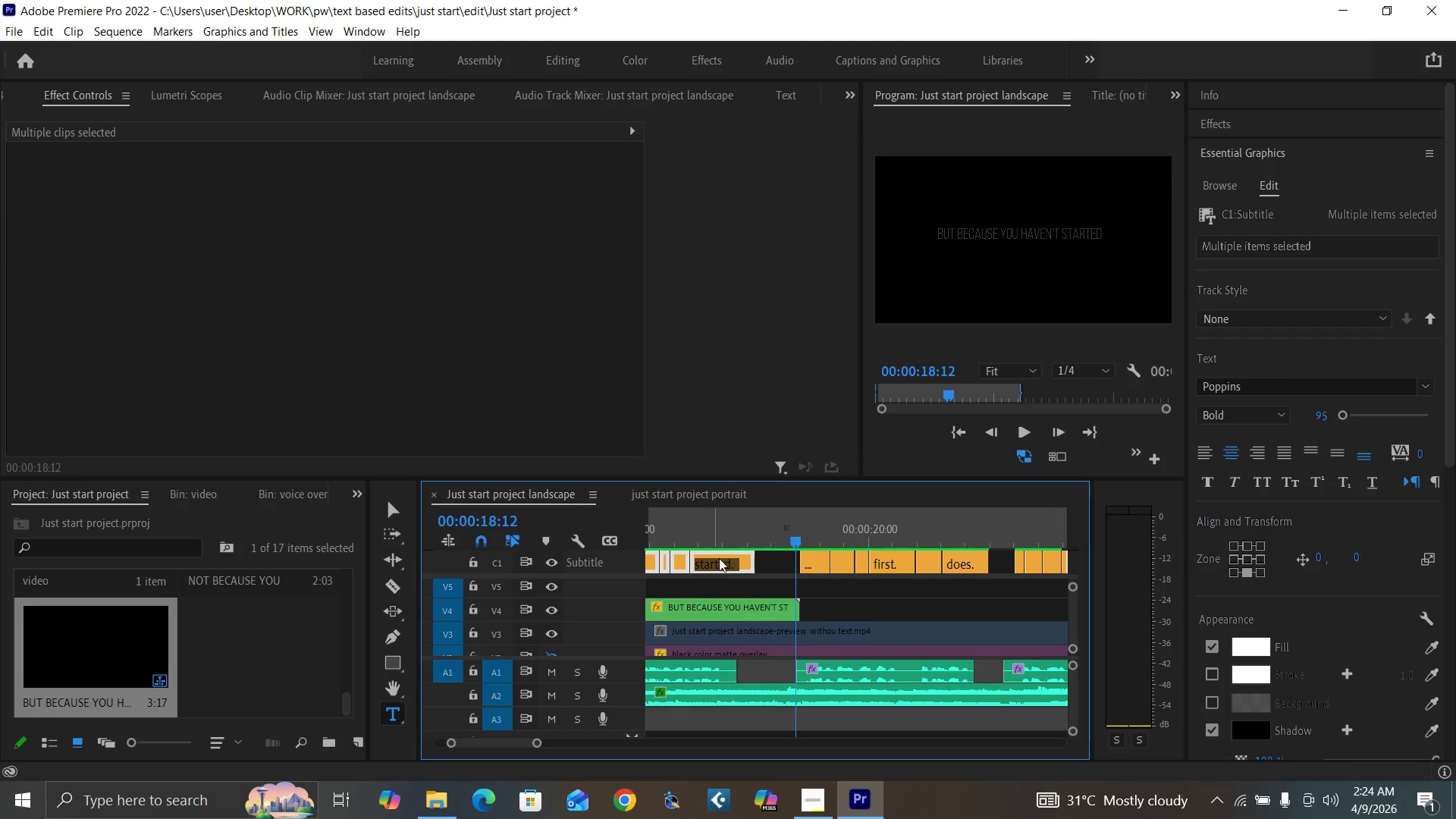 
key(Minus)
 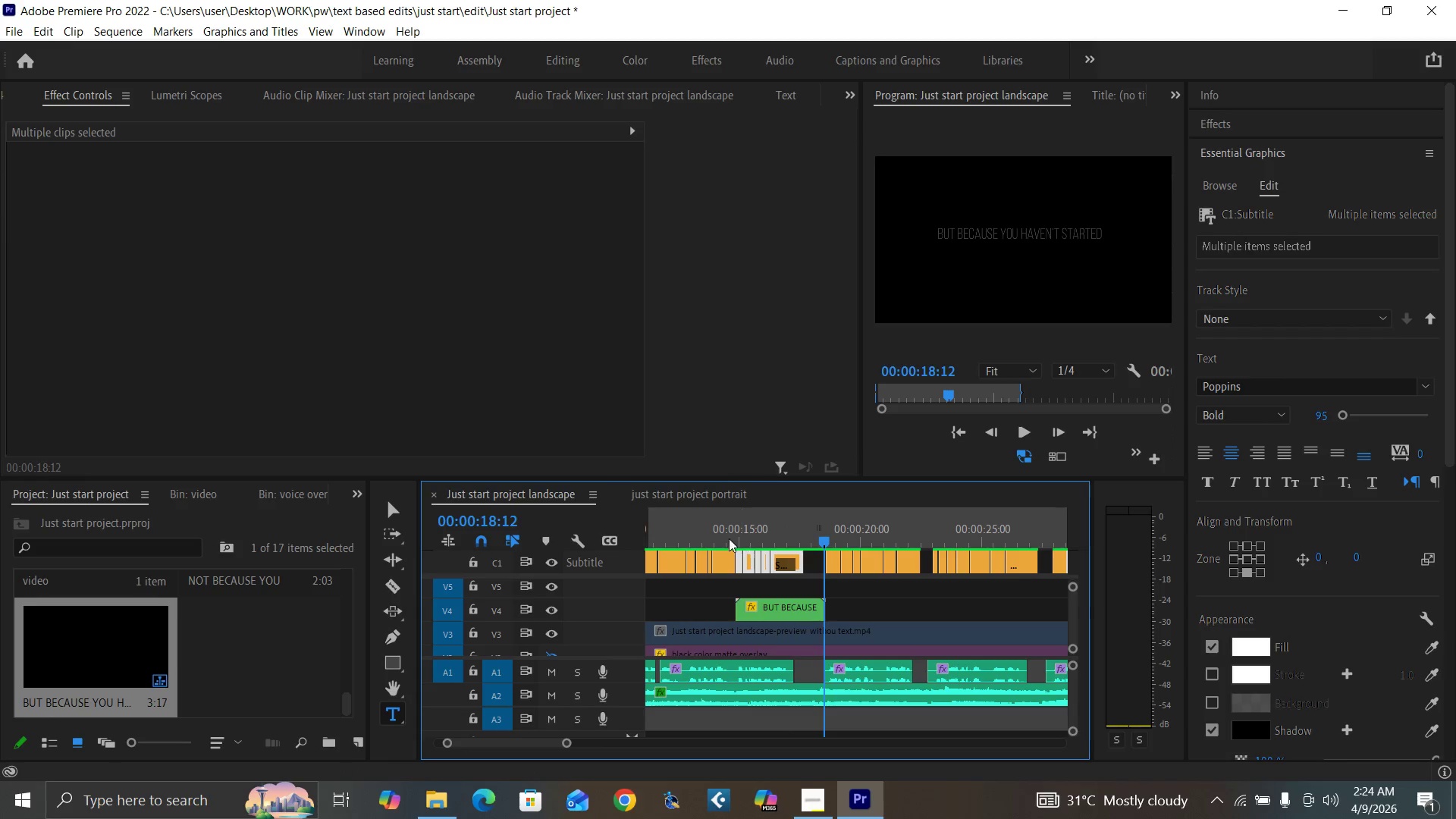 
left_click([726, 537])
 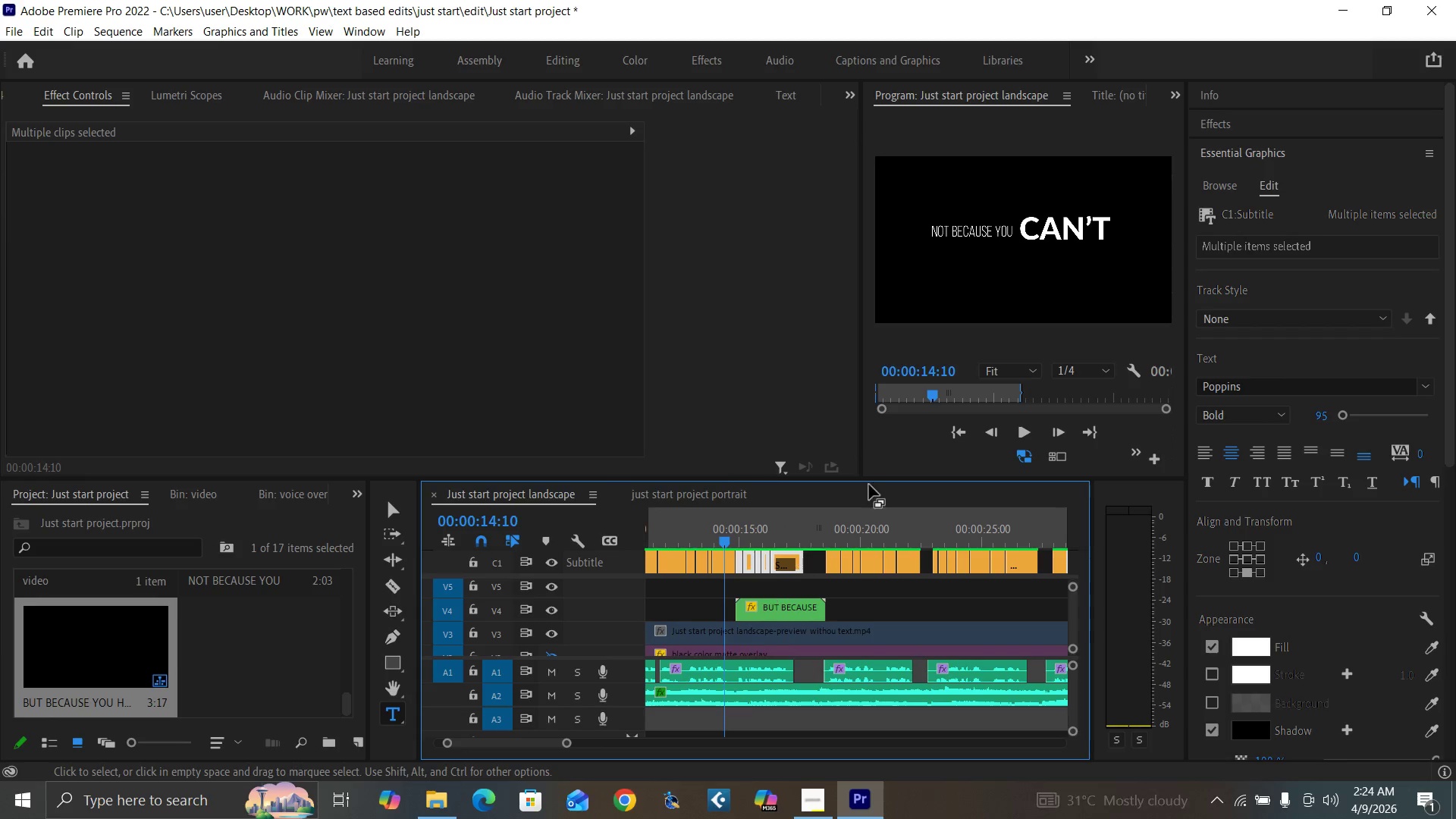 
left_click([717, 526])
 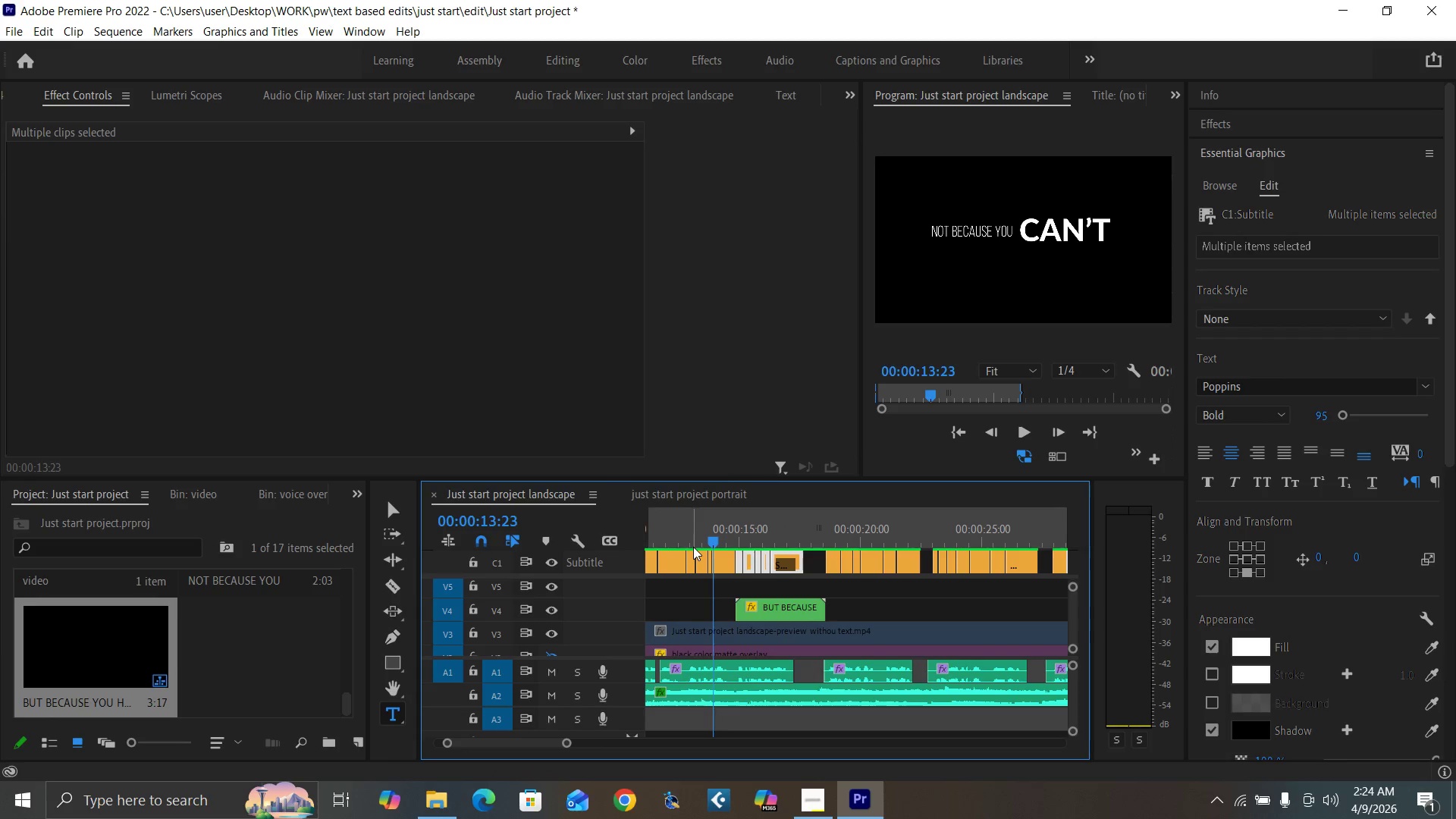 
key(Space)
 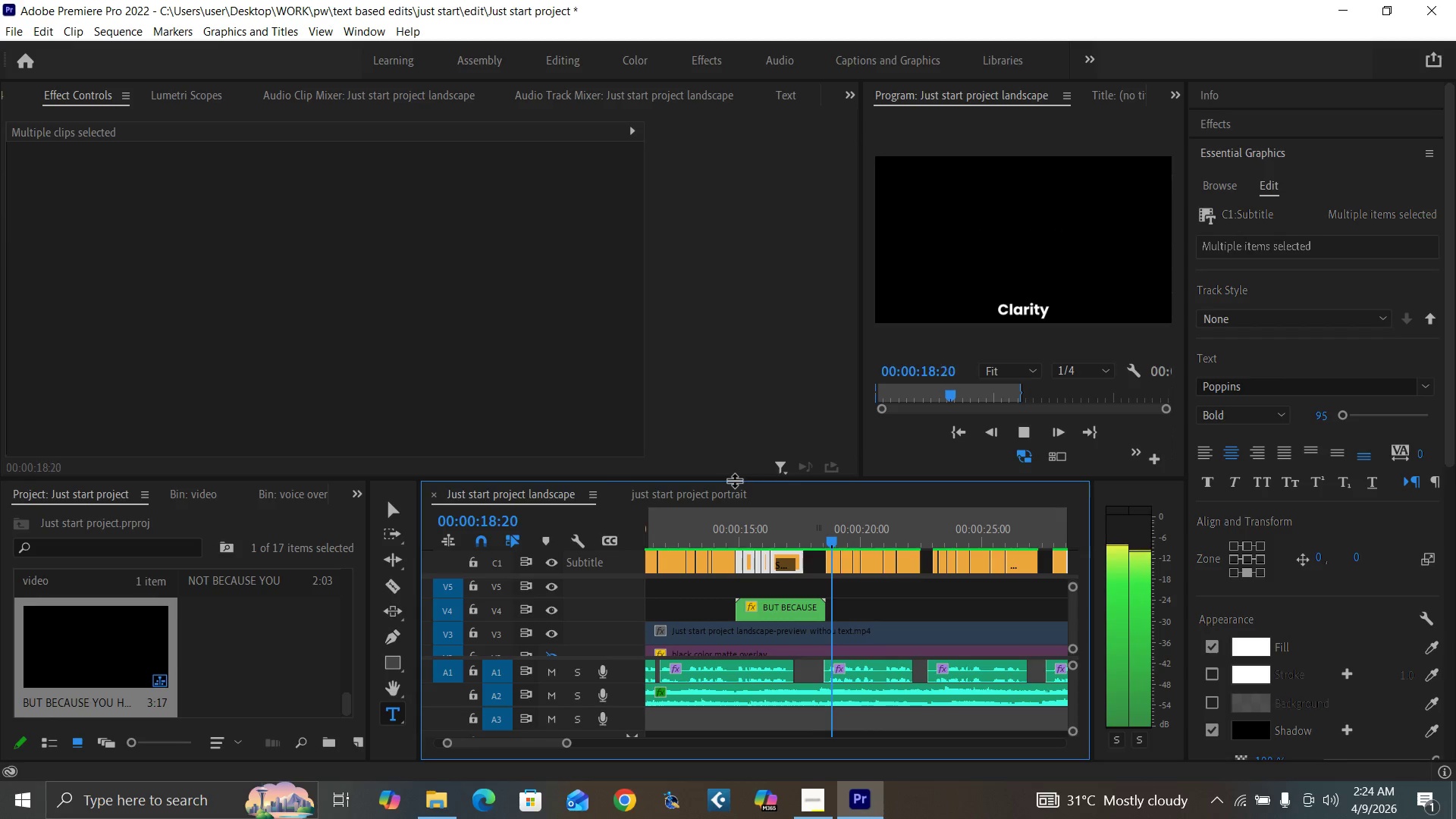 
wait(6.61)
 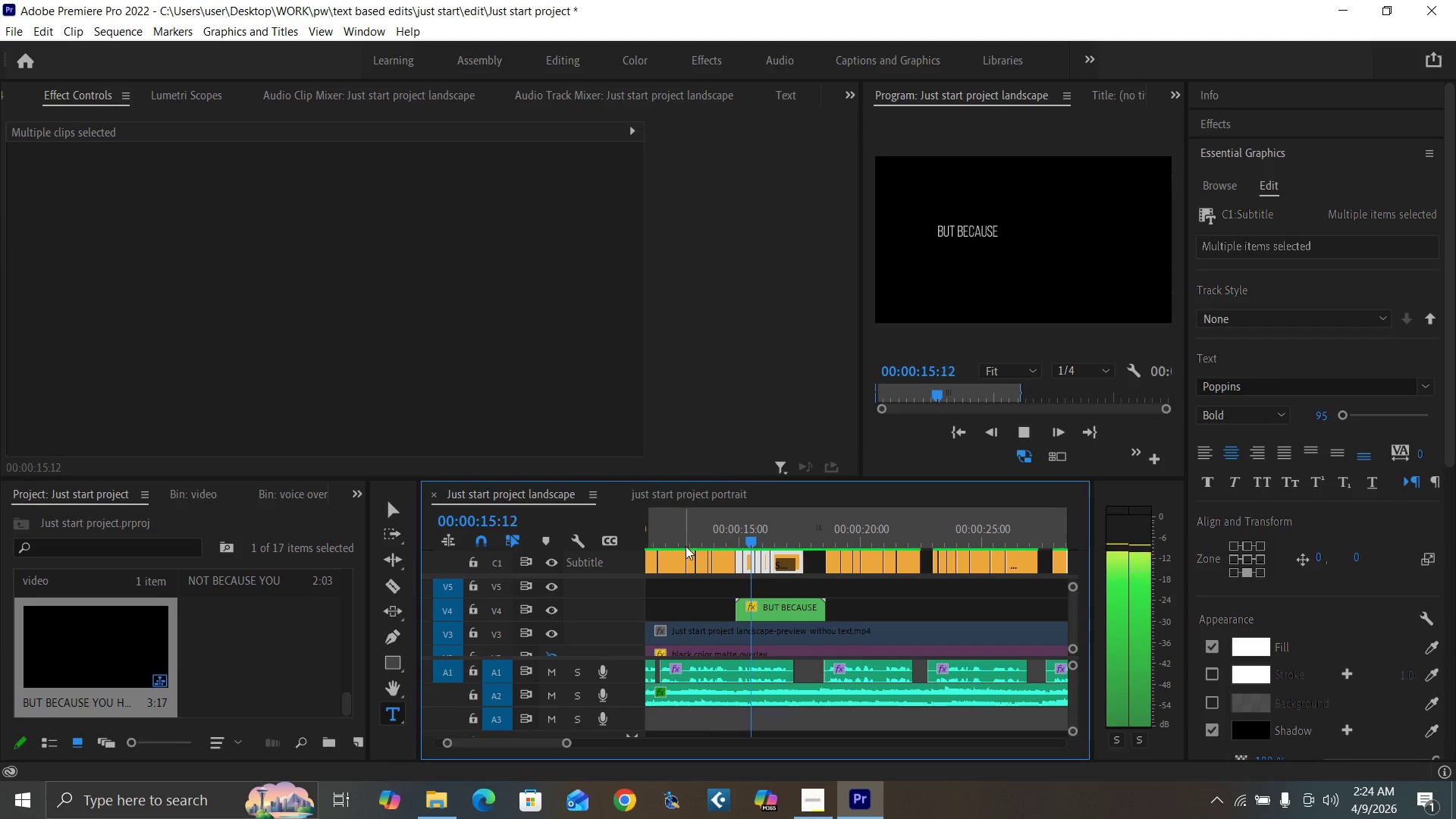 
left_click([734, 535])
 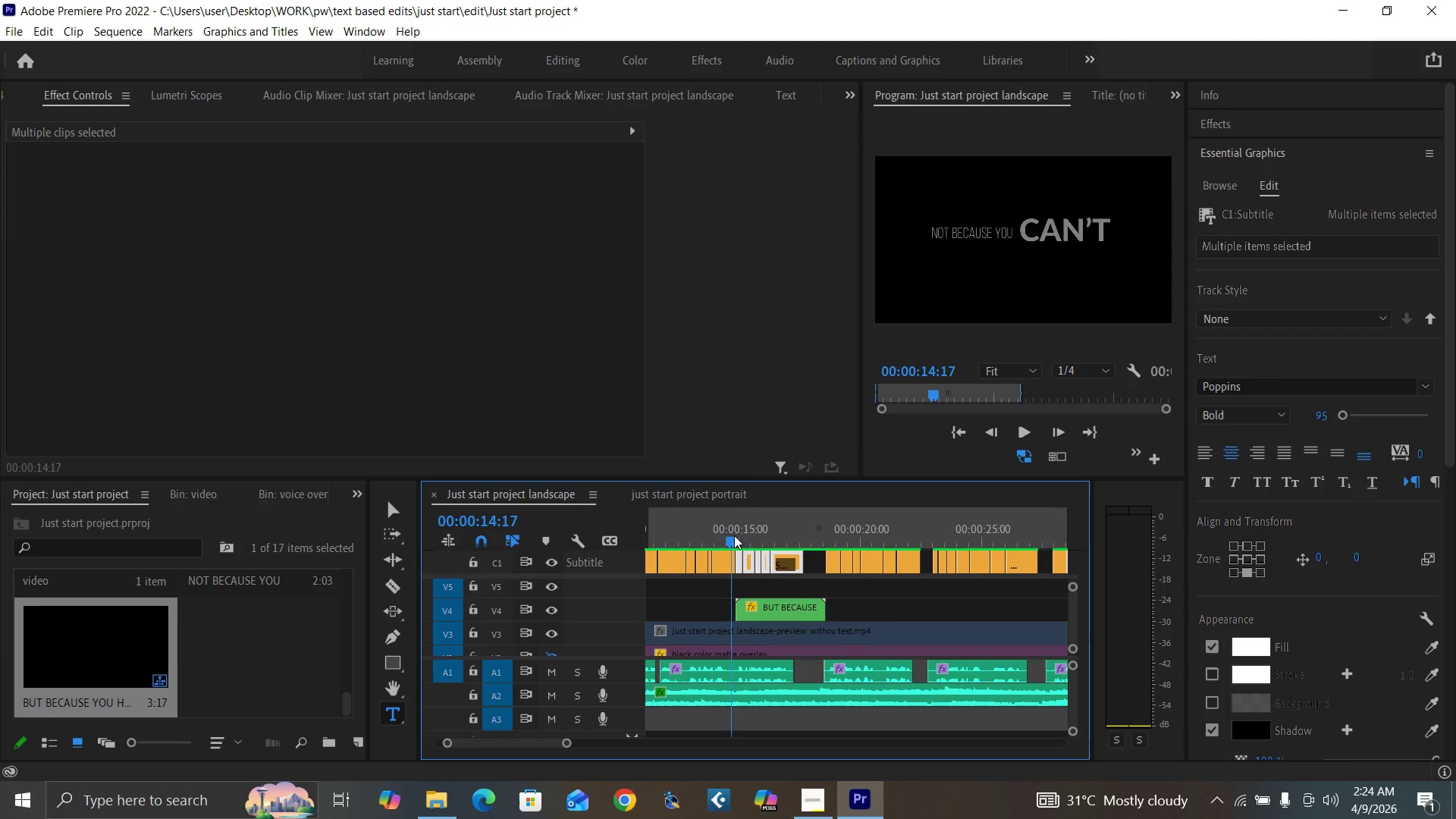 
key(Control+S)
 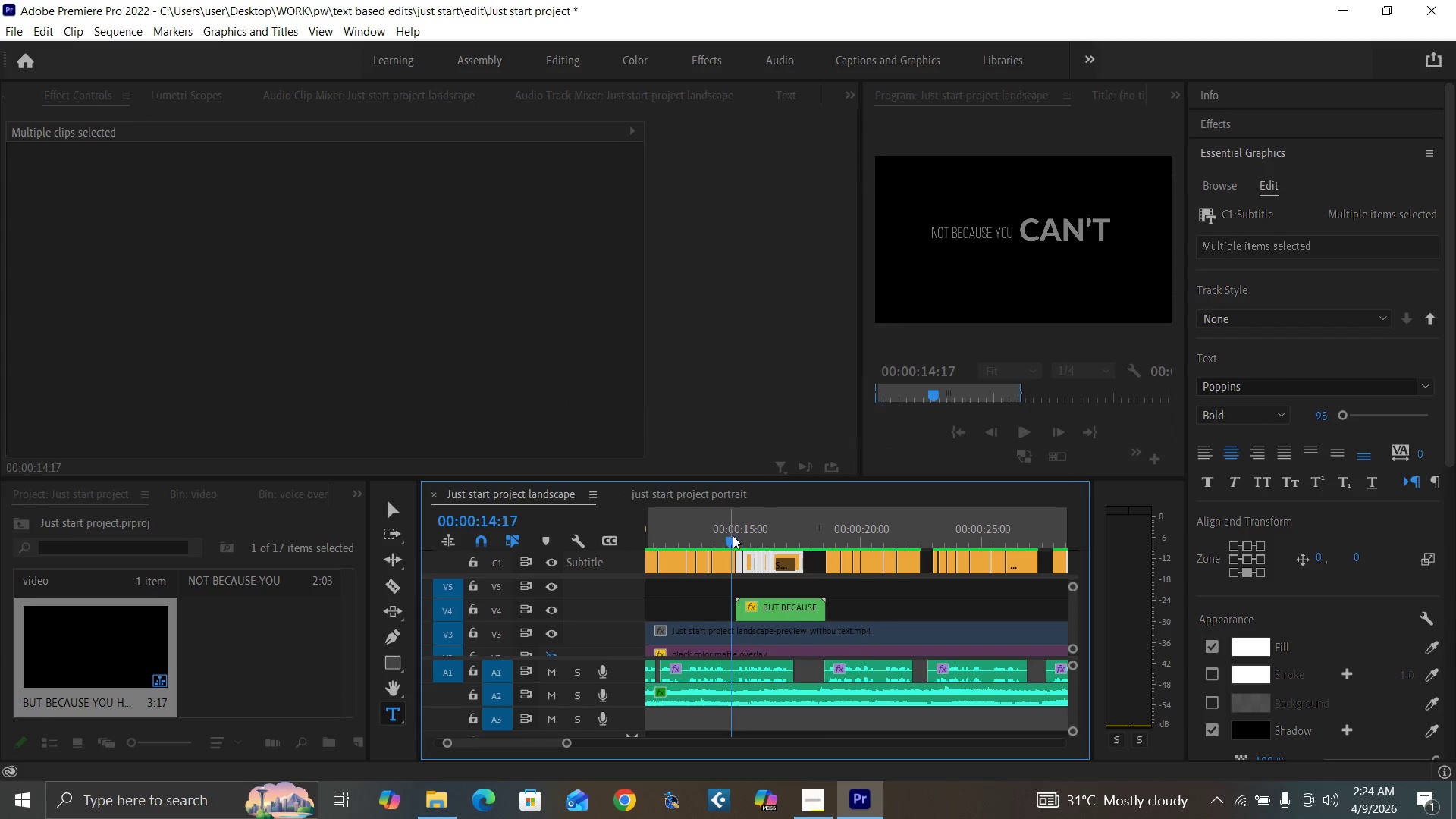 
key(Space)
 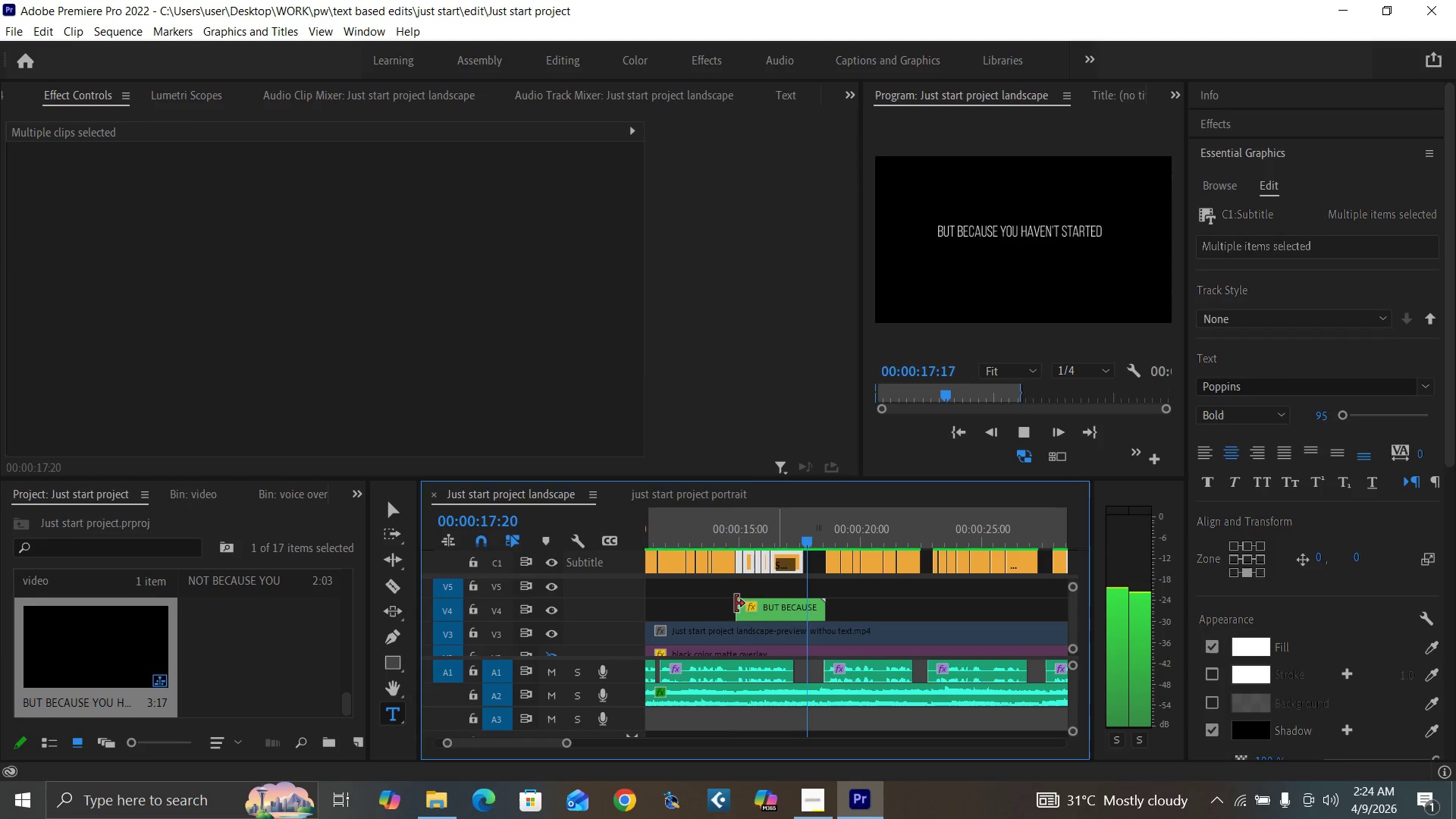 
key(Space)
 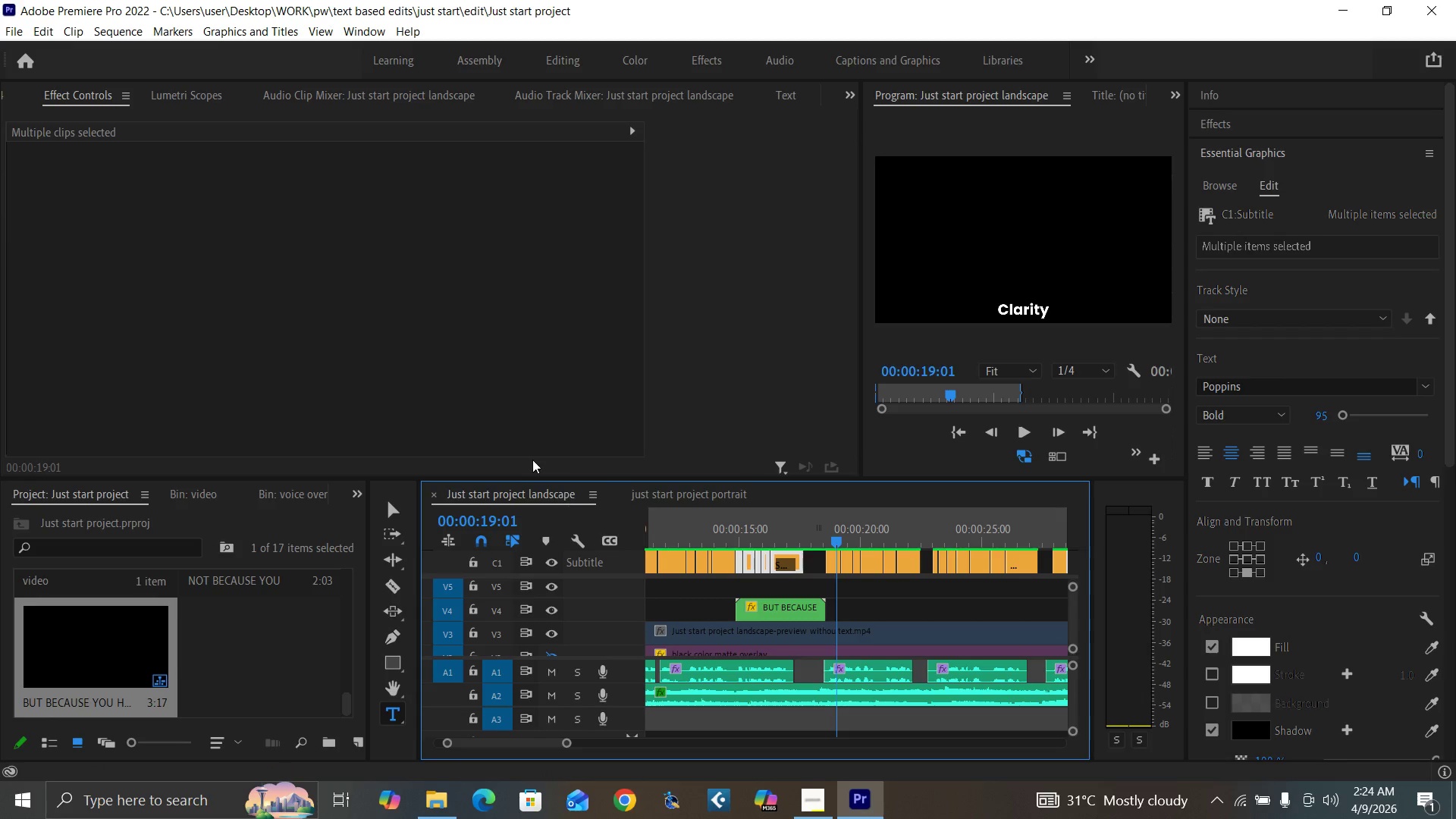 
key(Equal)
 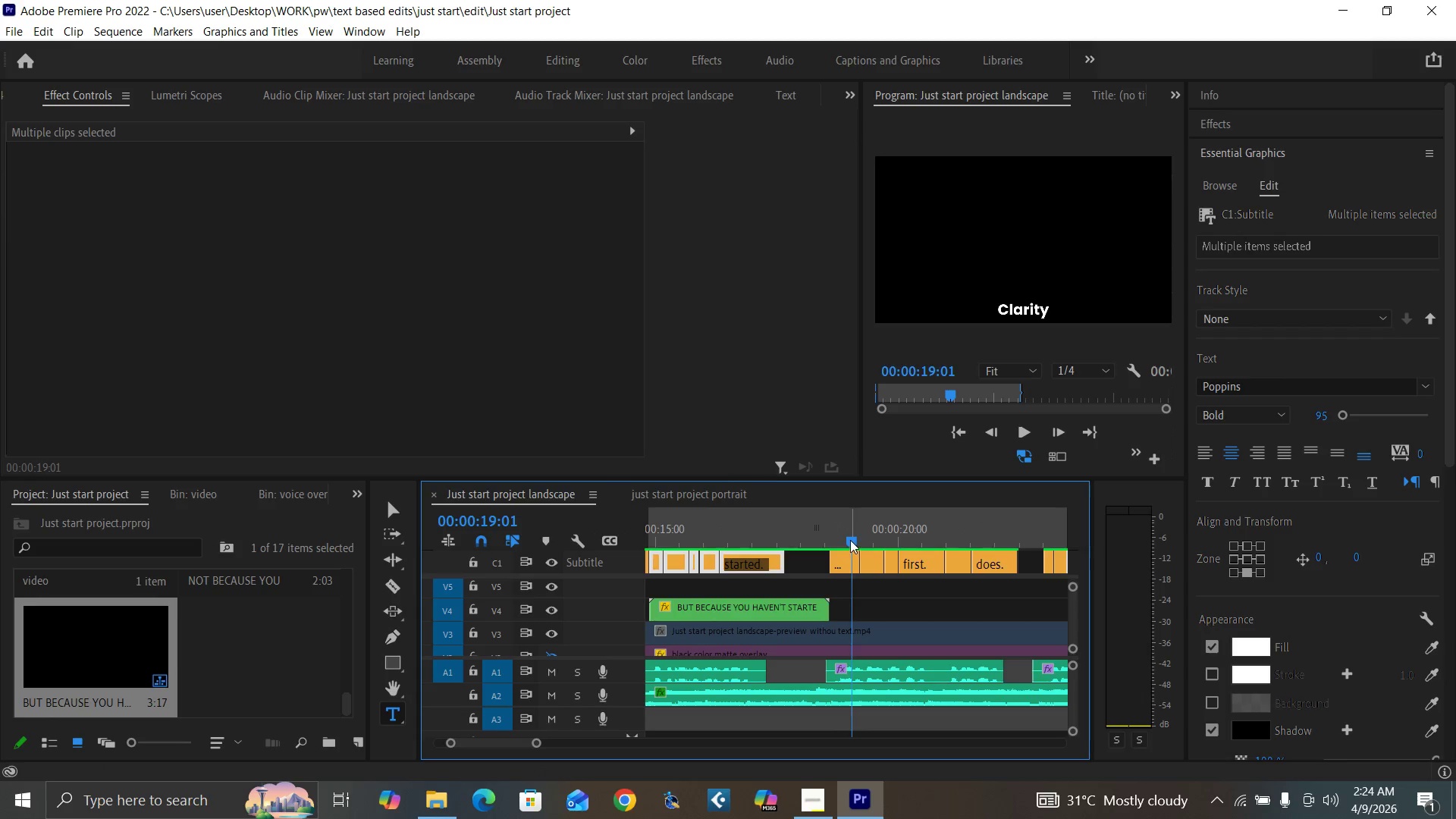 
mouse_move([819, 563])
 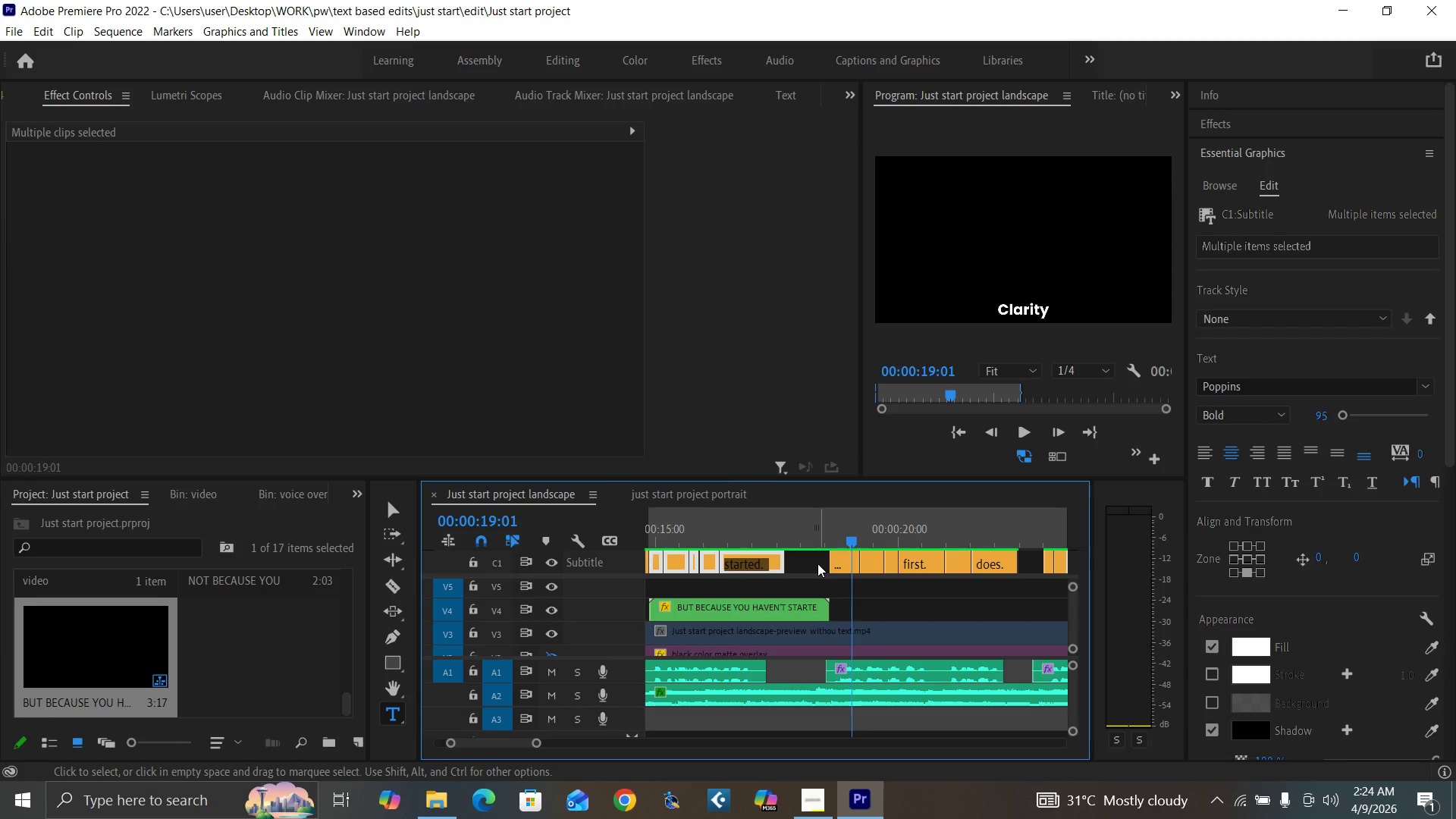 
key(Minus)
 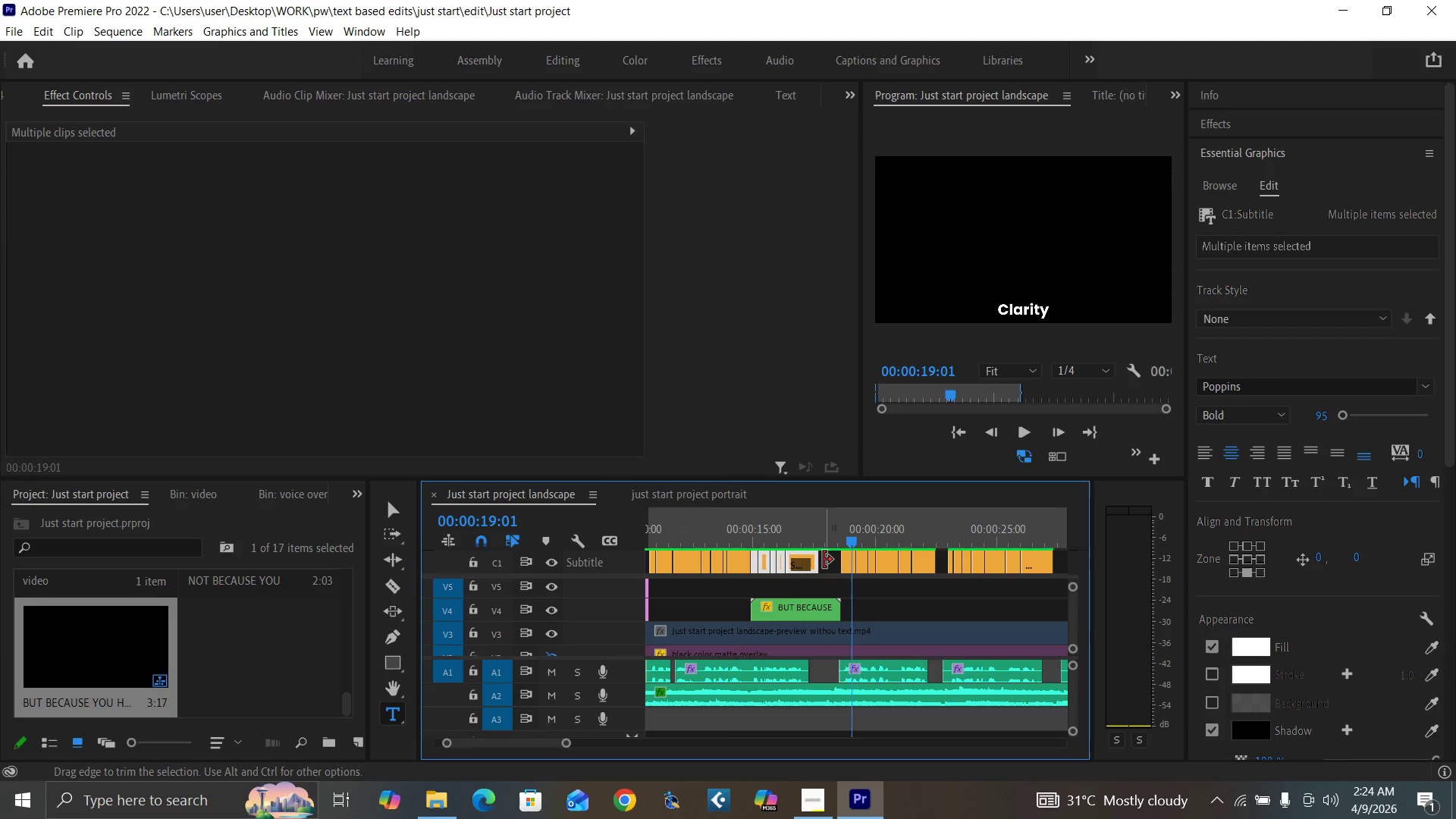 
key(Equal)
 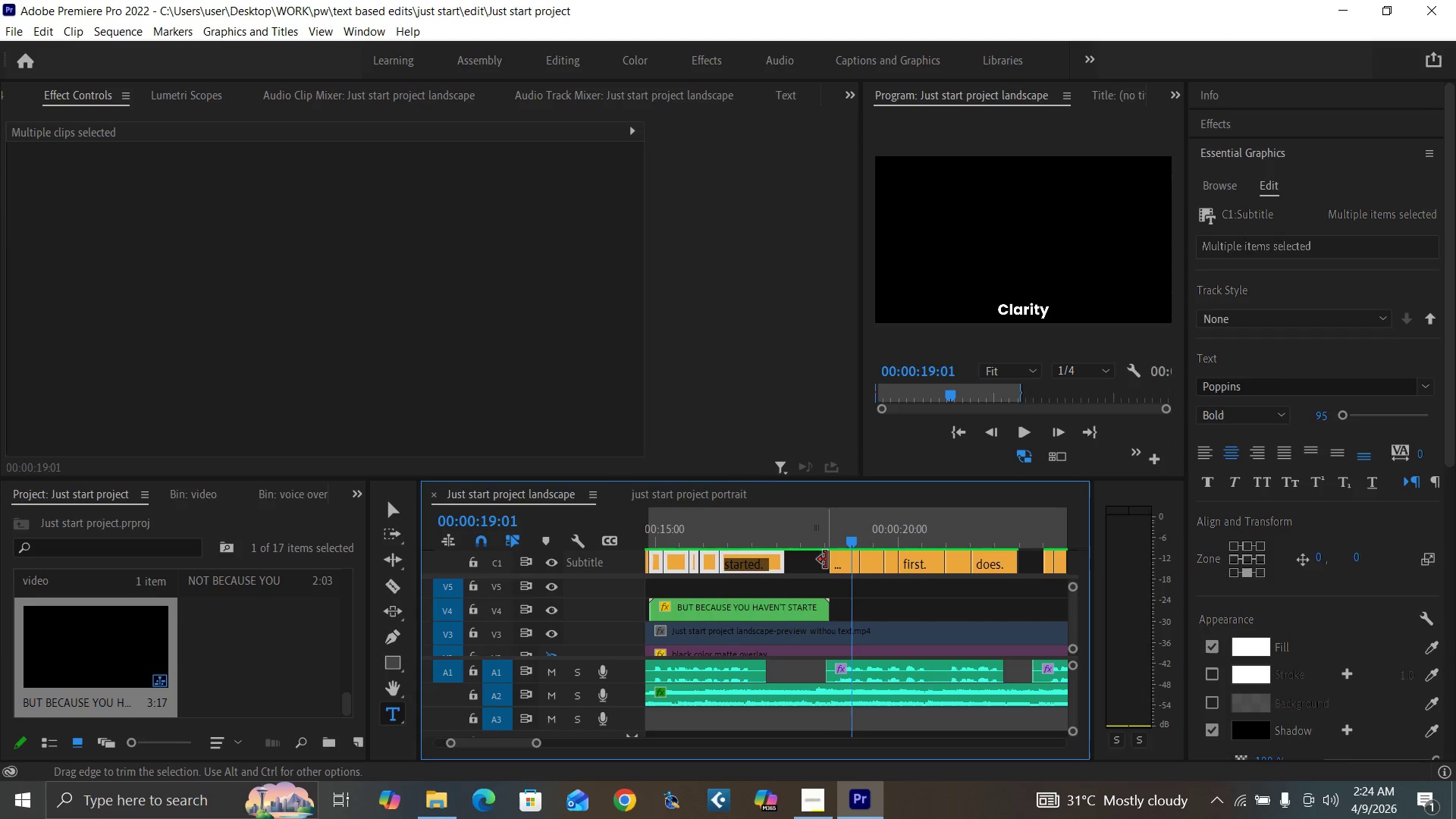 
key(Equal)
 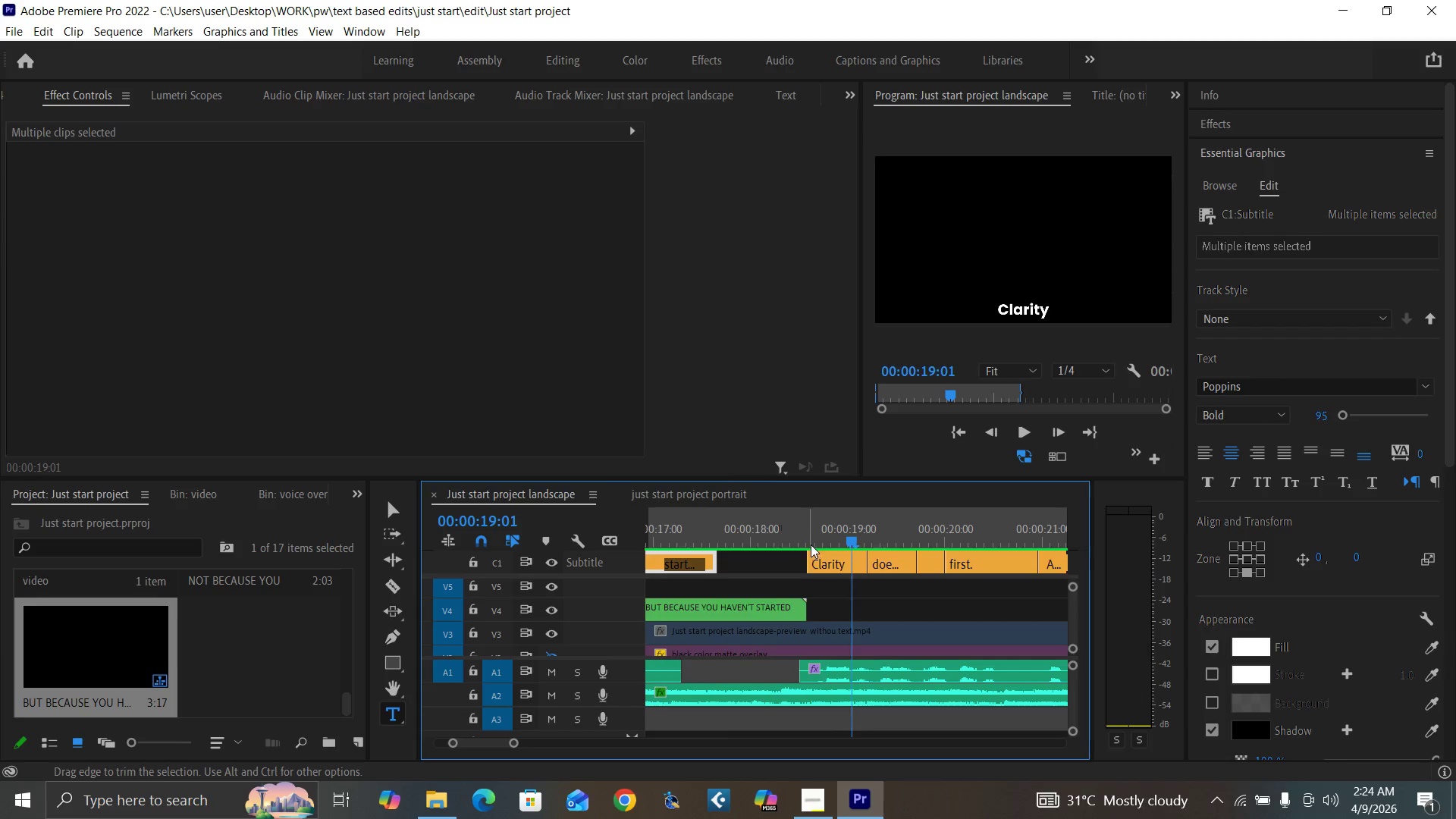 
left_click([812, 540])
 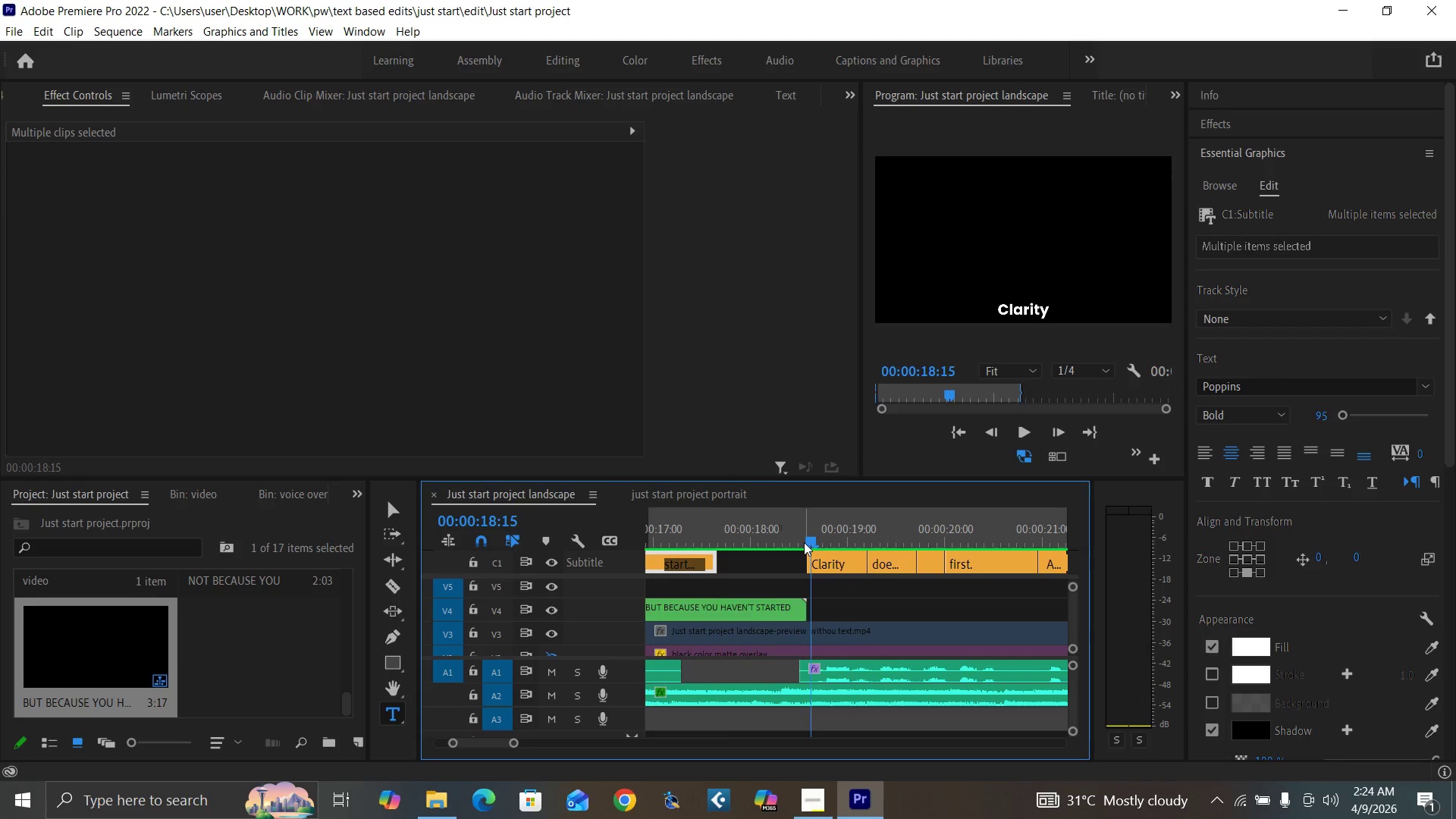 
key(Space)
 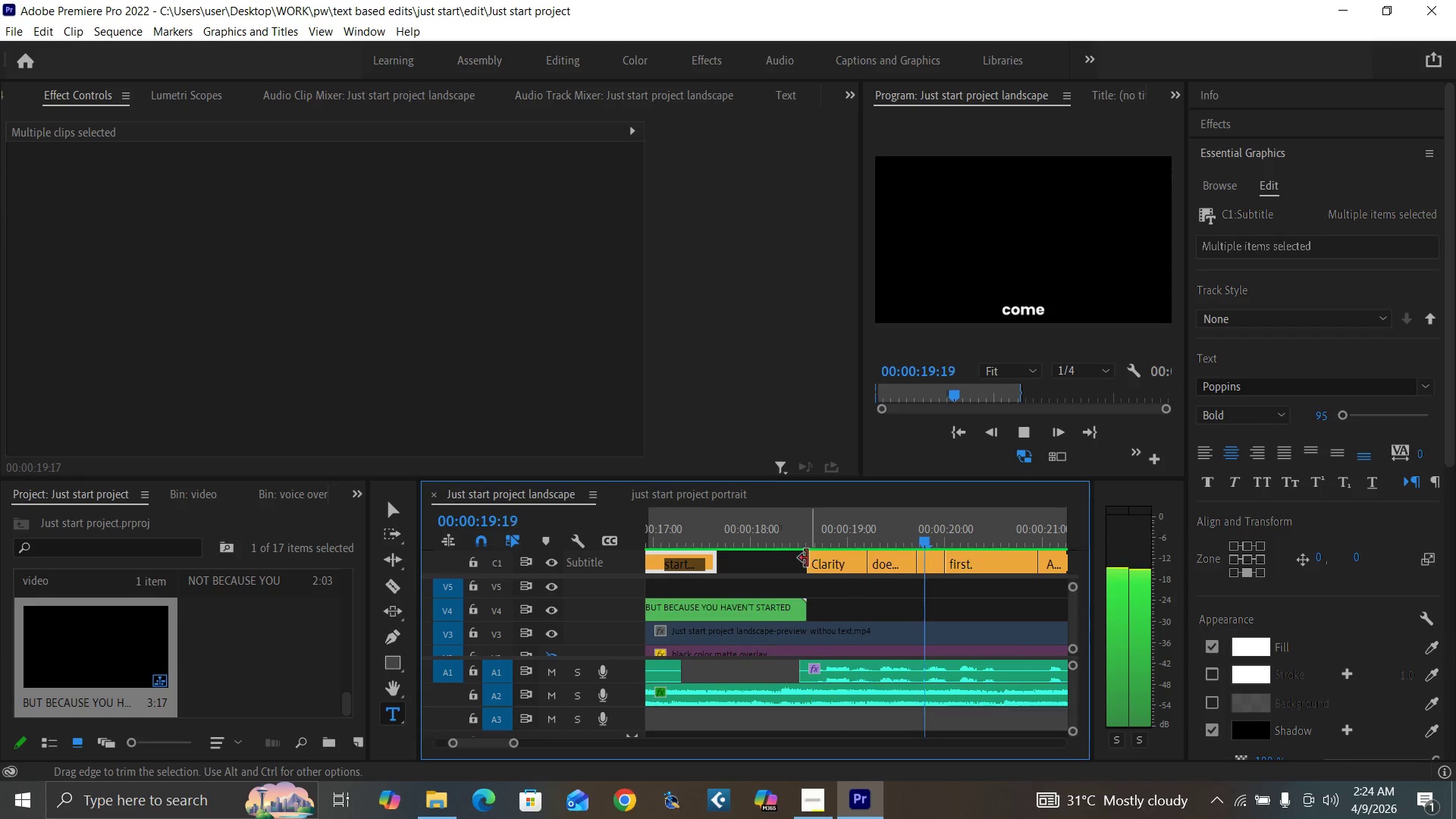 
key(Space)
 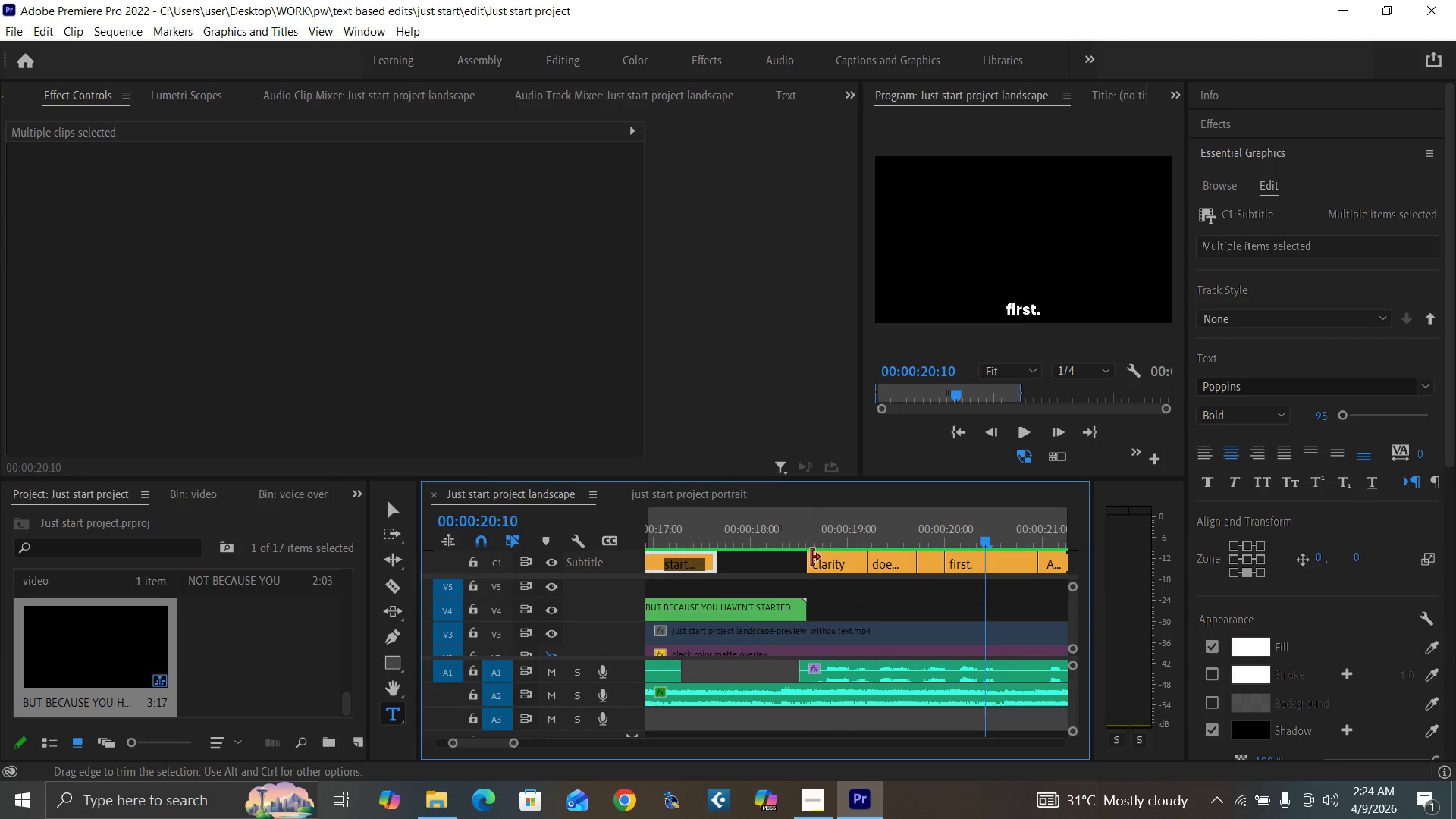 
key(Backquote)
 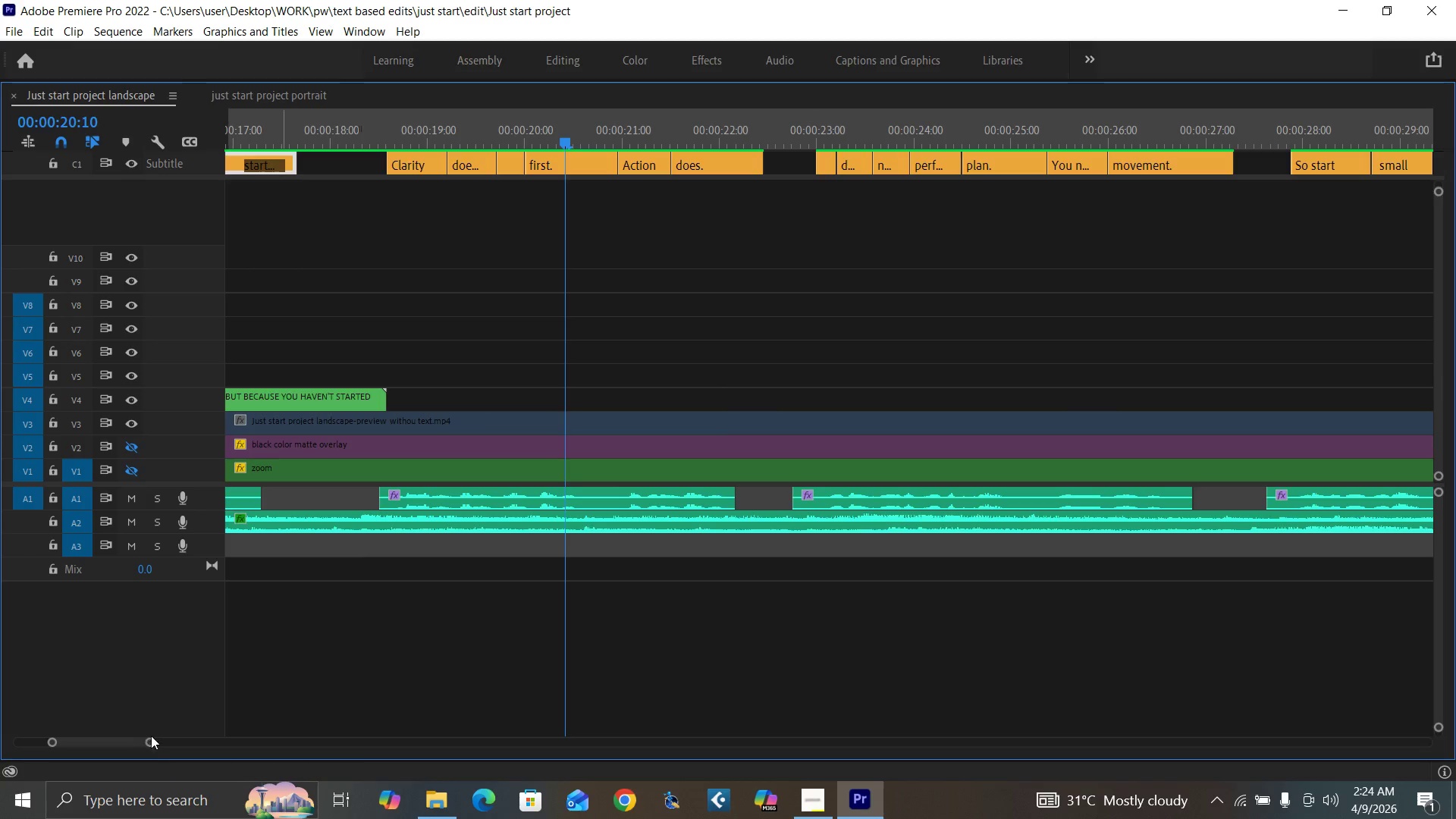 
left_click_drag(start_coordinate=[151, 740], to_coordinate=[211, 723])
 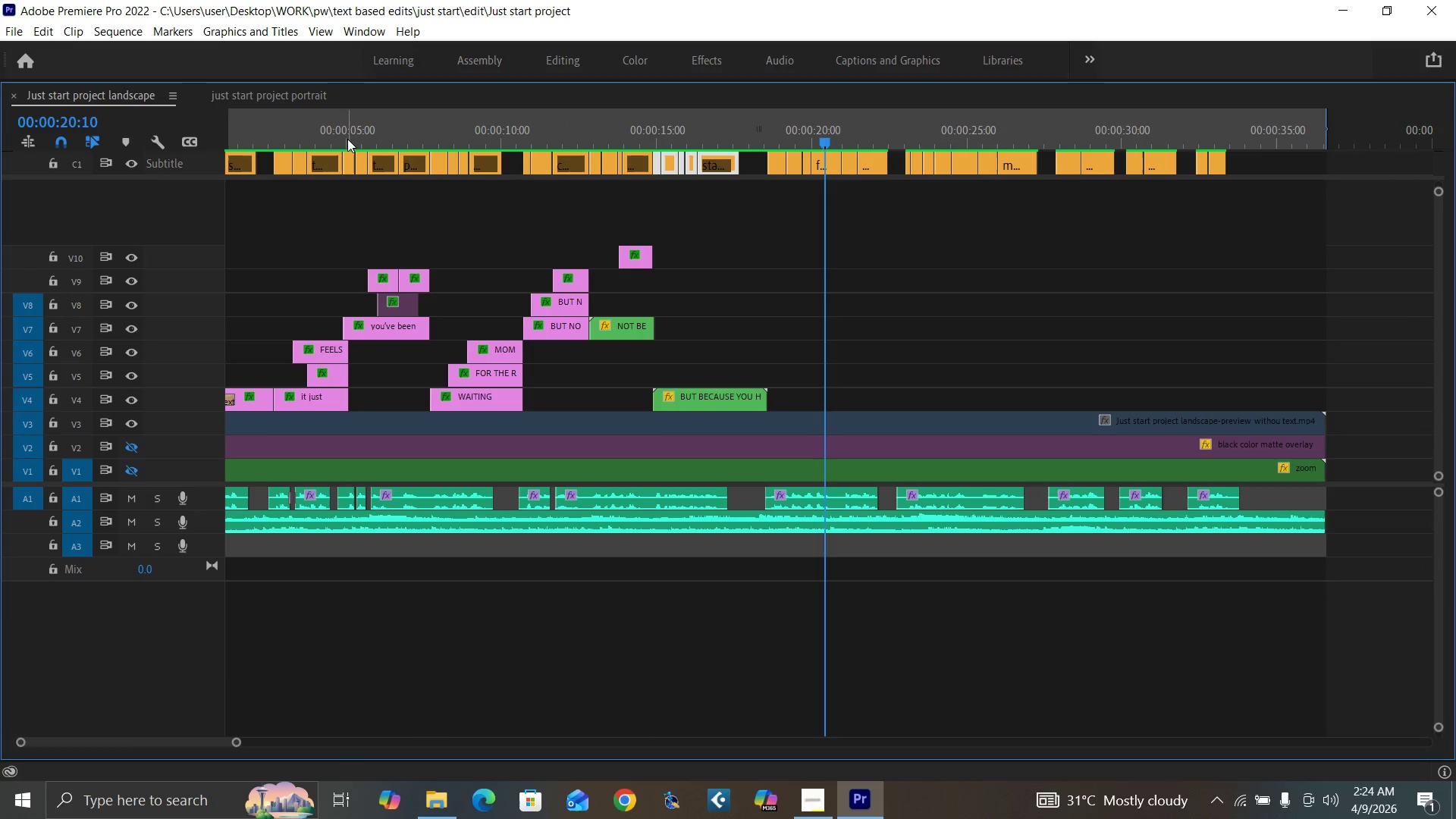 
left_click([344, 139])
 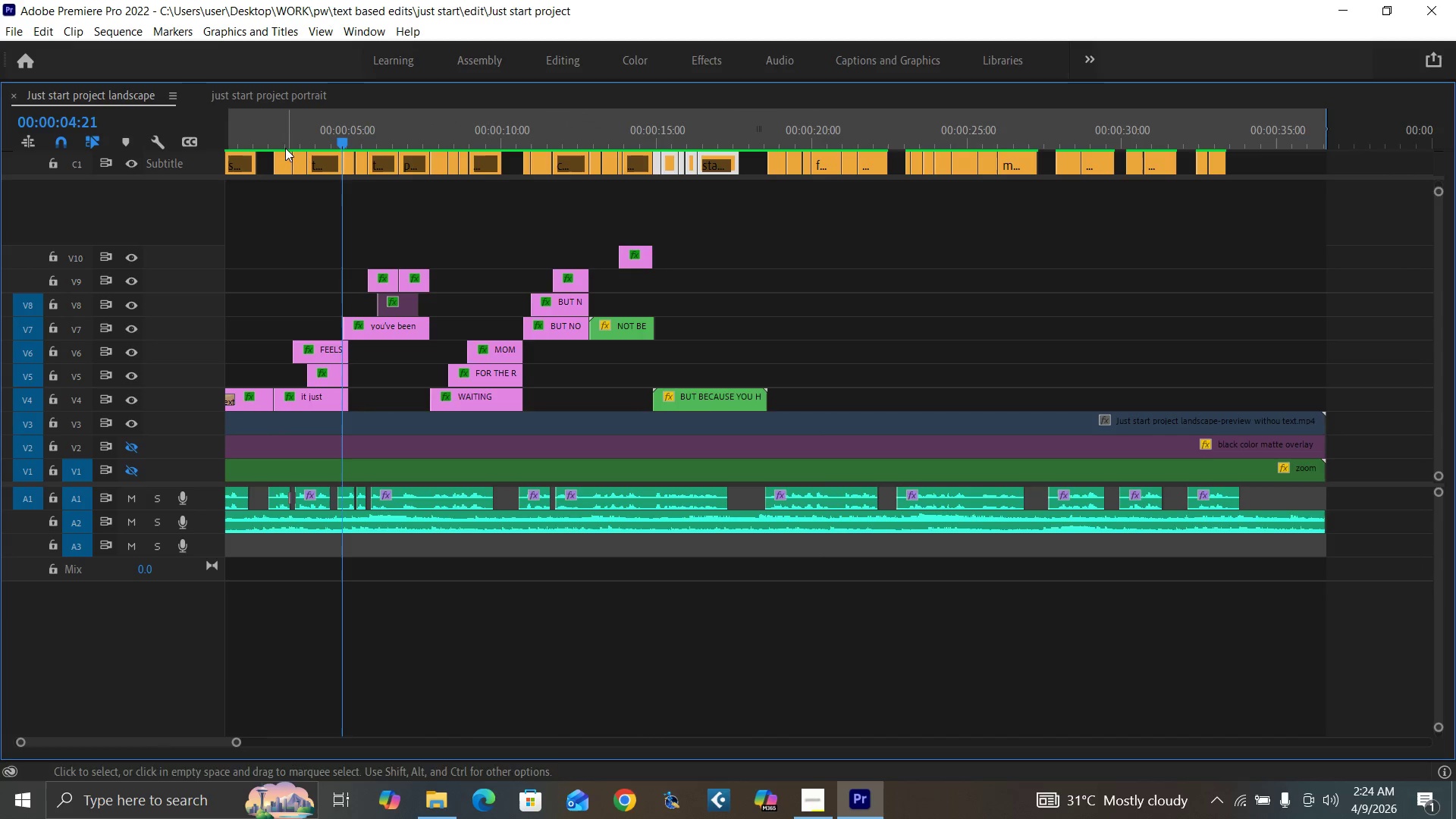 
left_click([282, 146])
 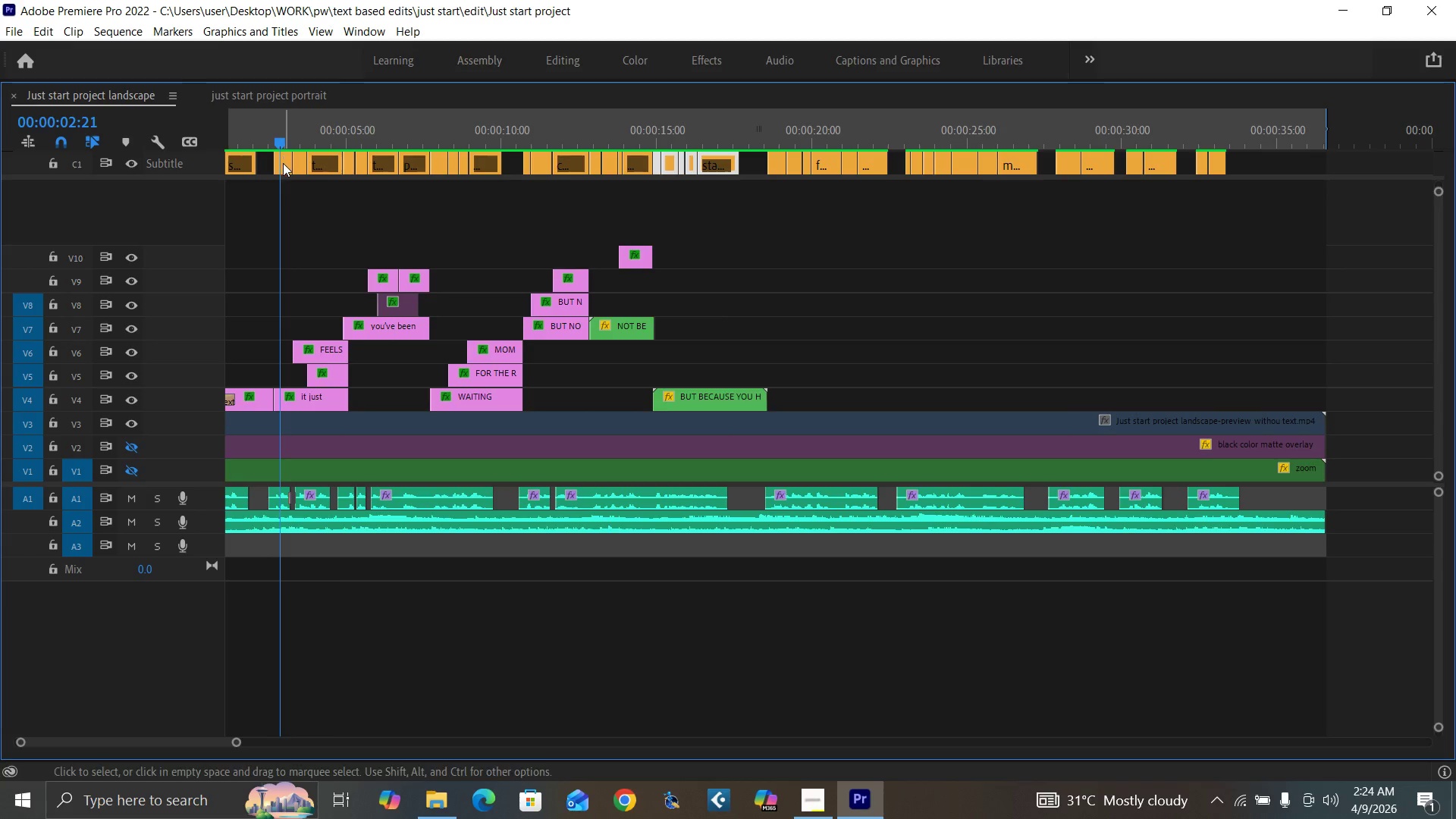 
key(Backquote)
 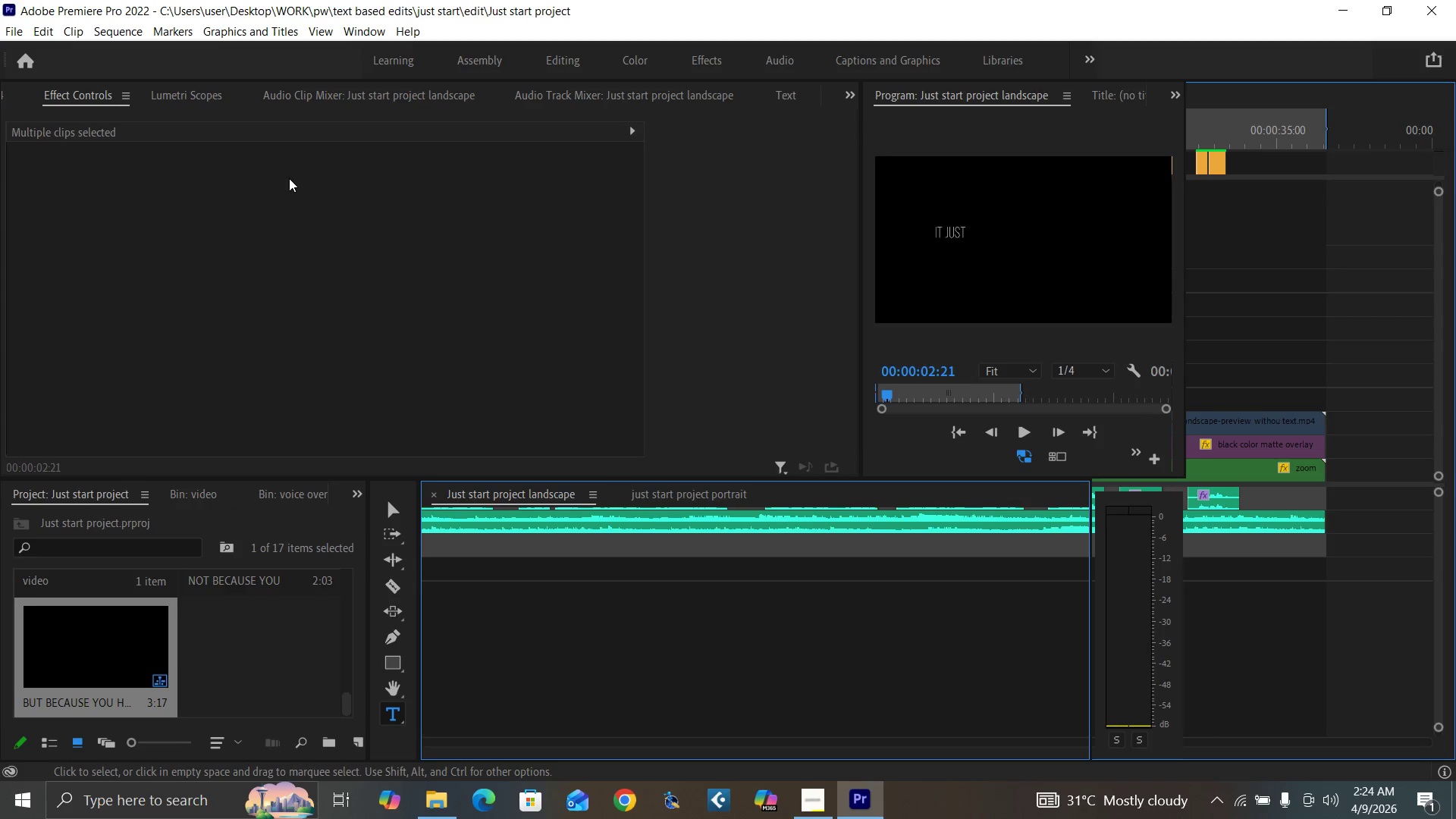 
key(Space)
 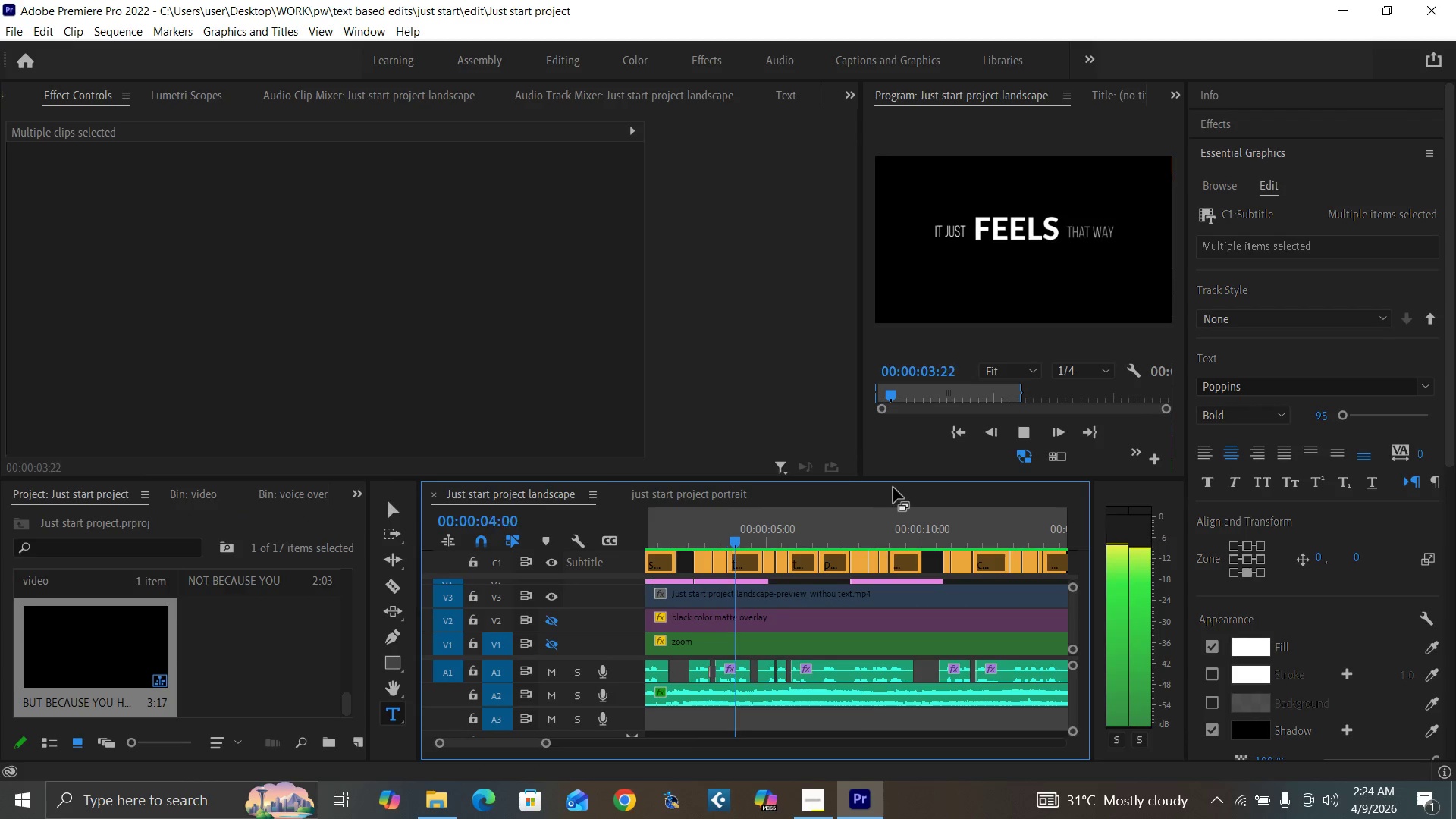 
key(Space)
 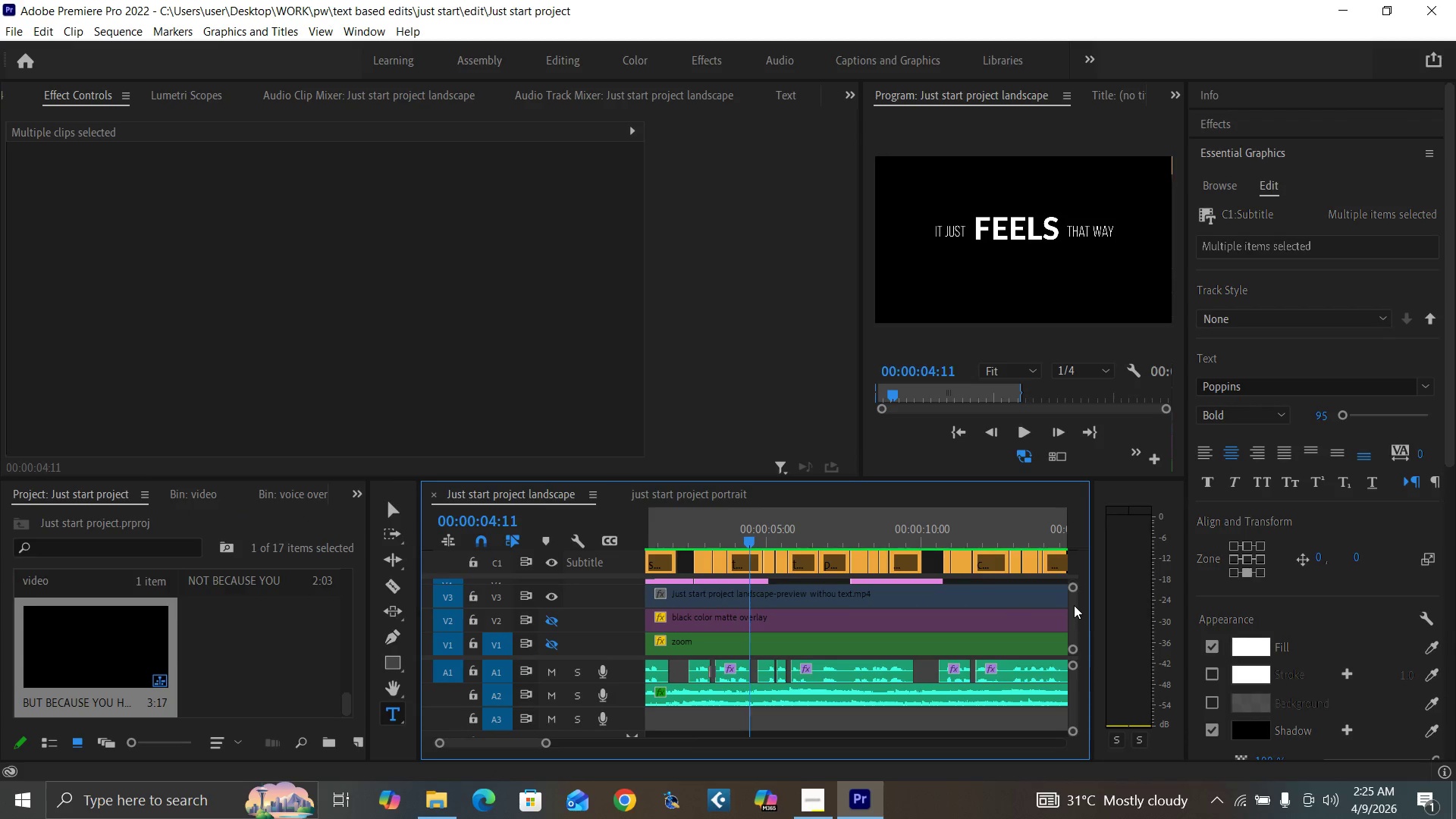 
wait(5.48)
 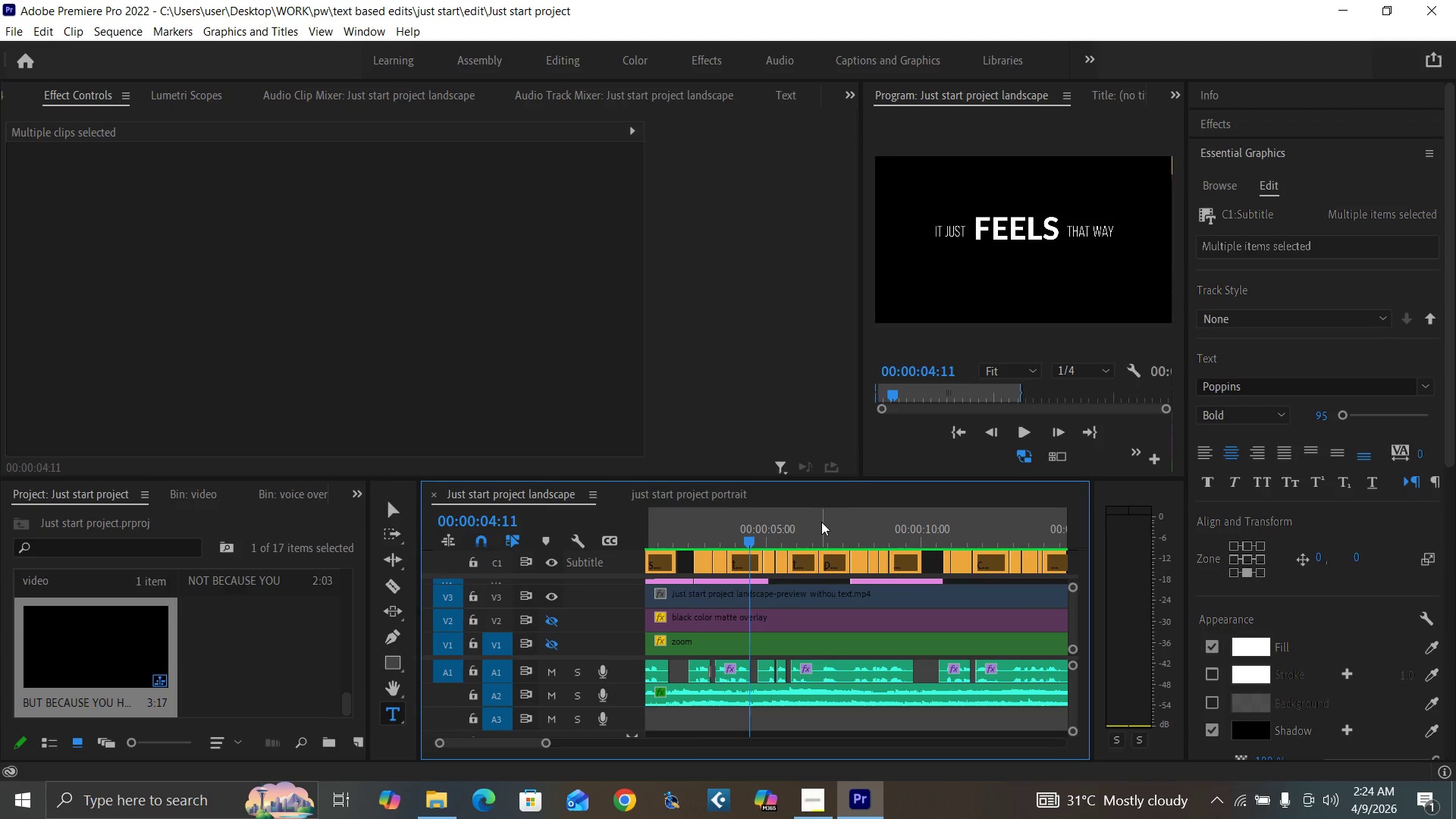 
left_click_drag(start_coordinate=[676, 535], to_coordinate=[658, 541])
 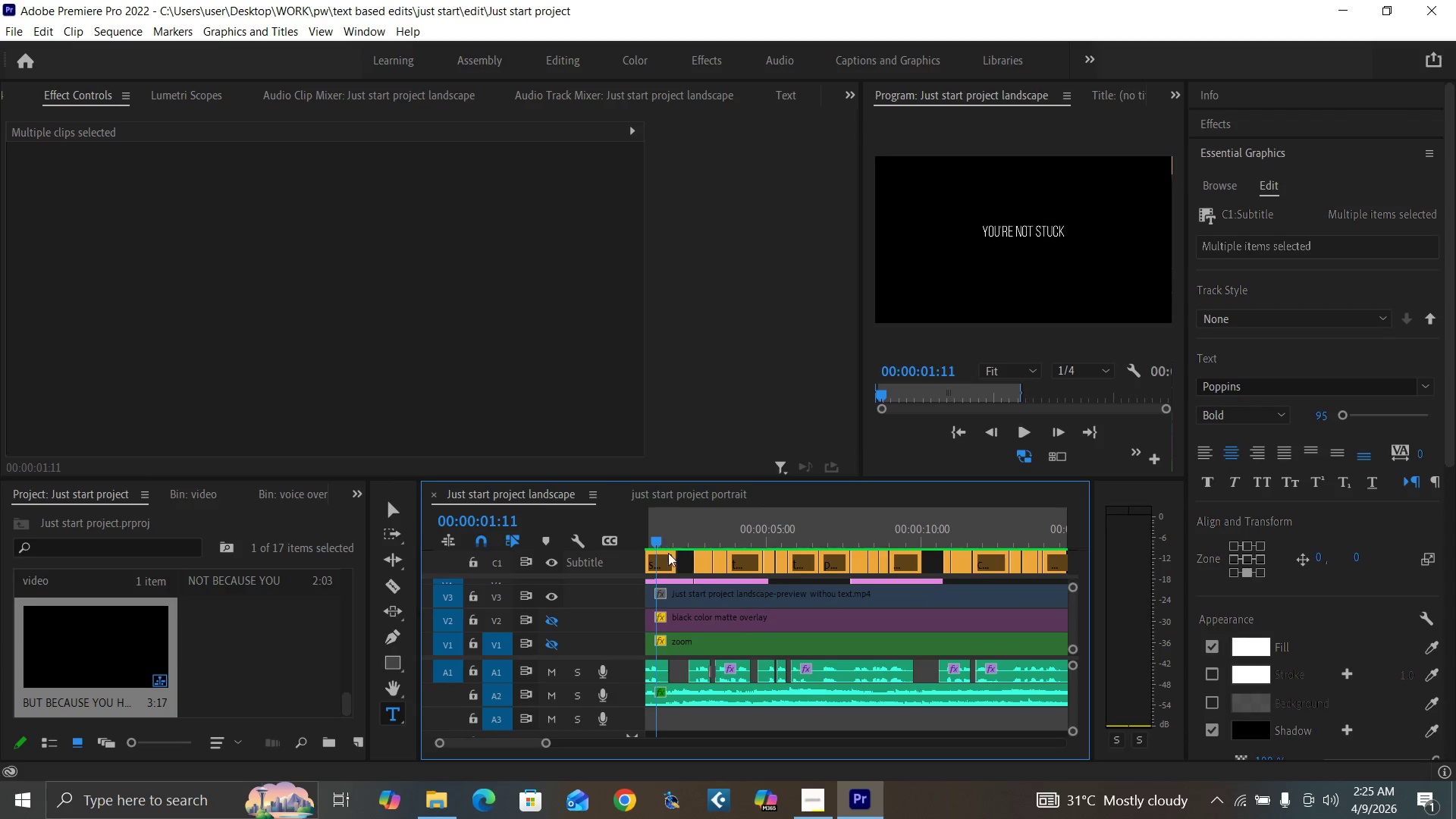 
key(Space)
 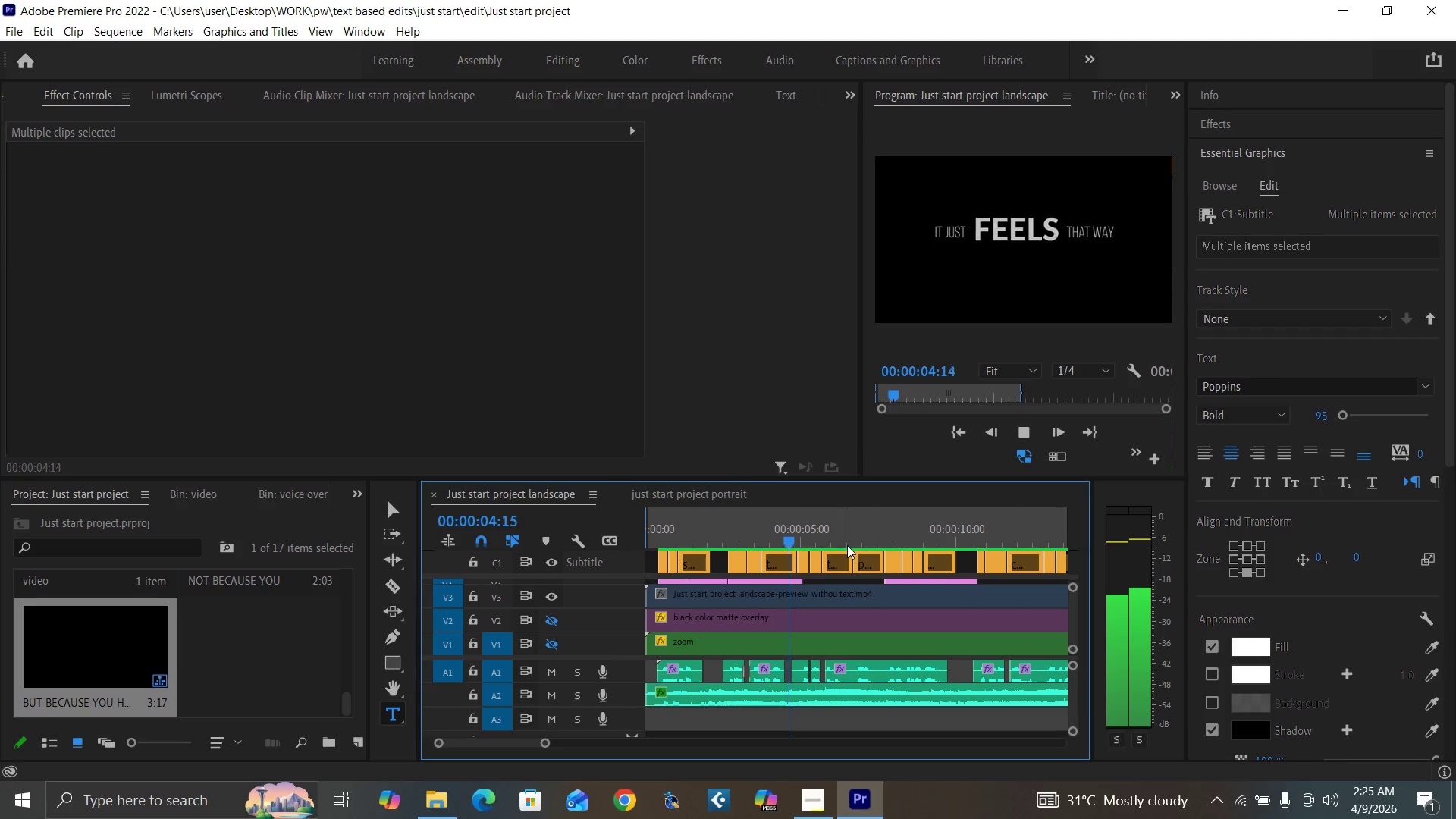 
wait(8.58)
 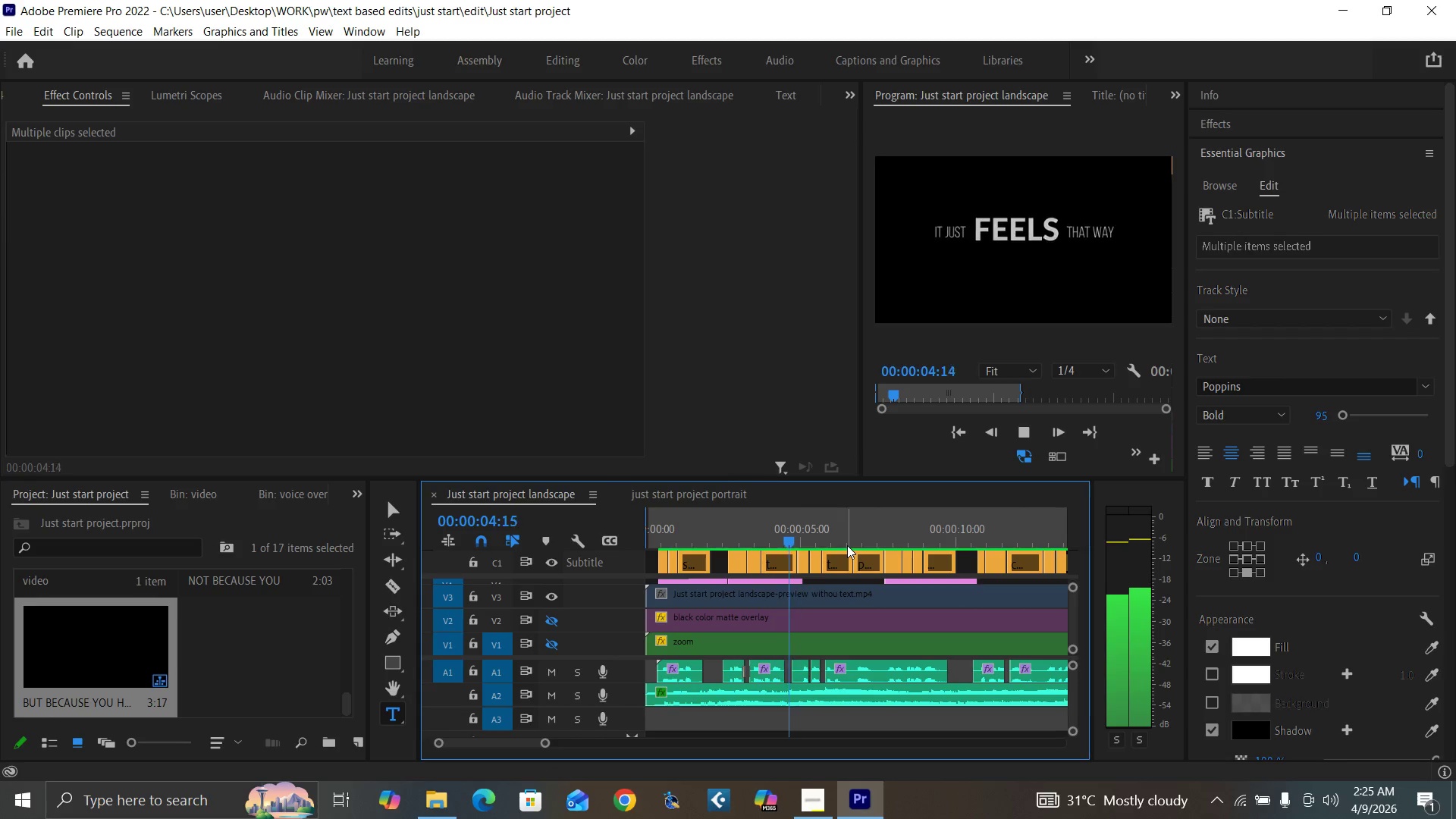 
key(Space)
 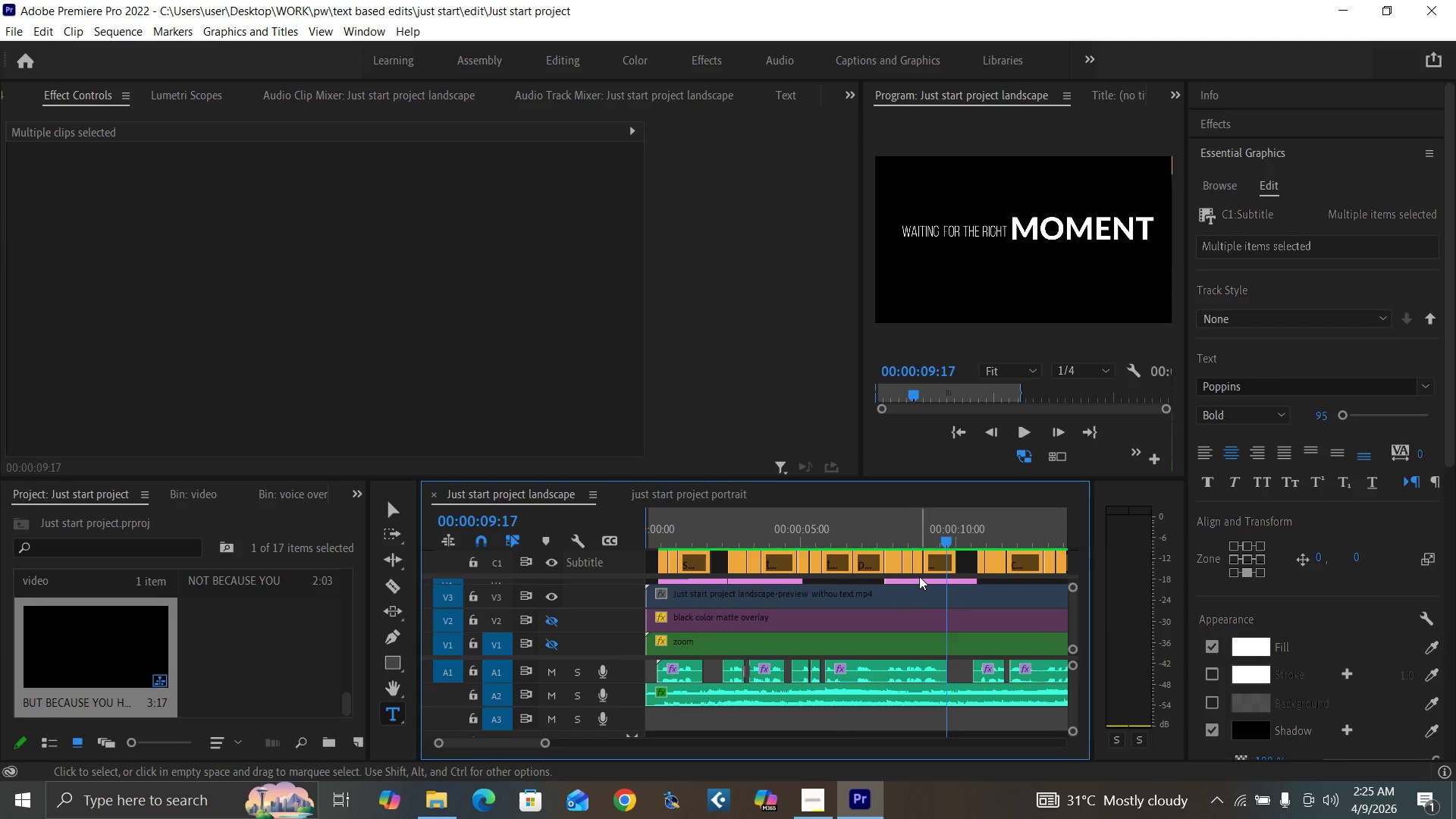 
left_click([920, 579])
 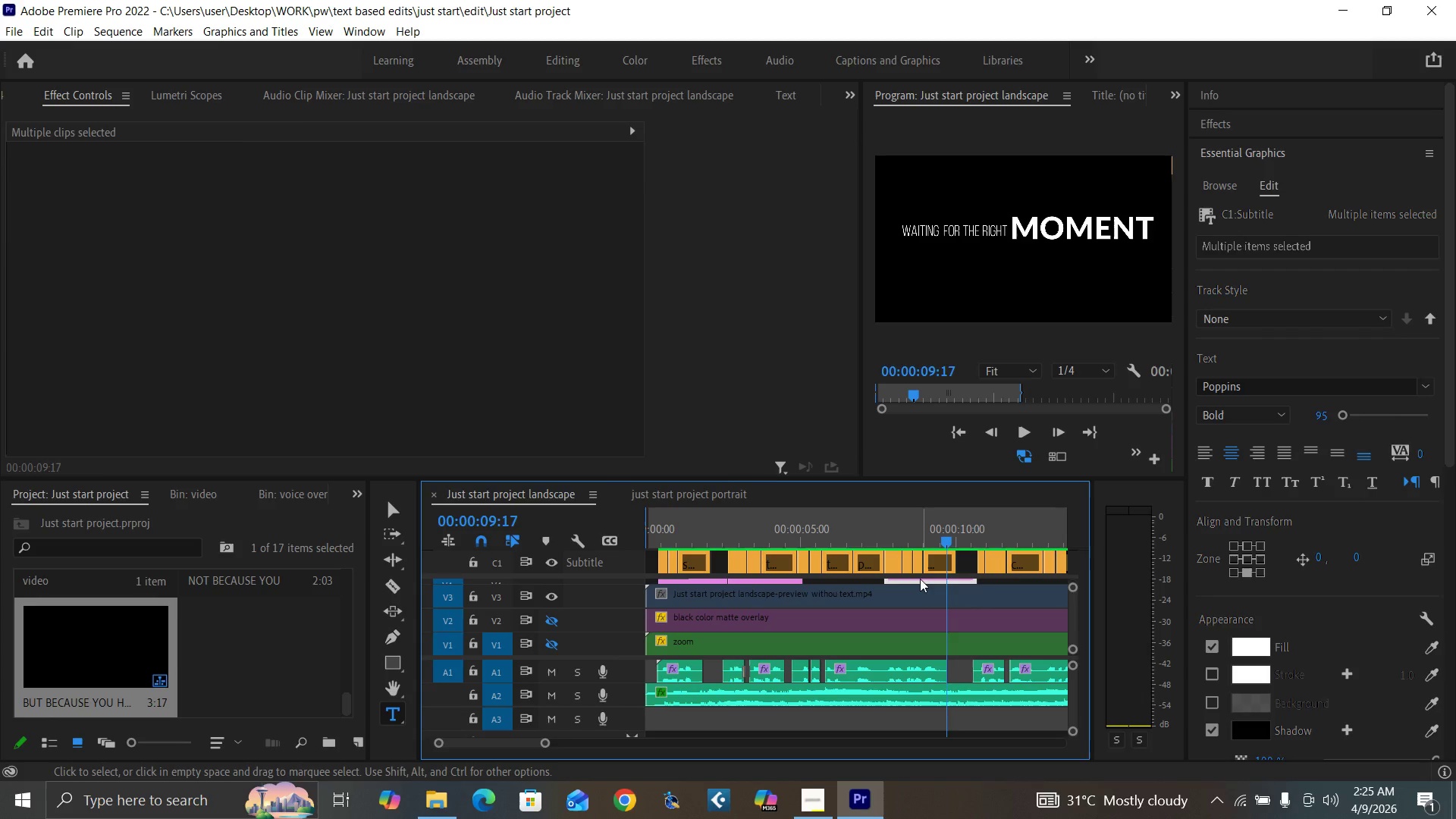 
key(Backquote)
 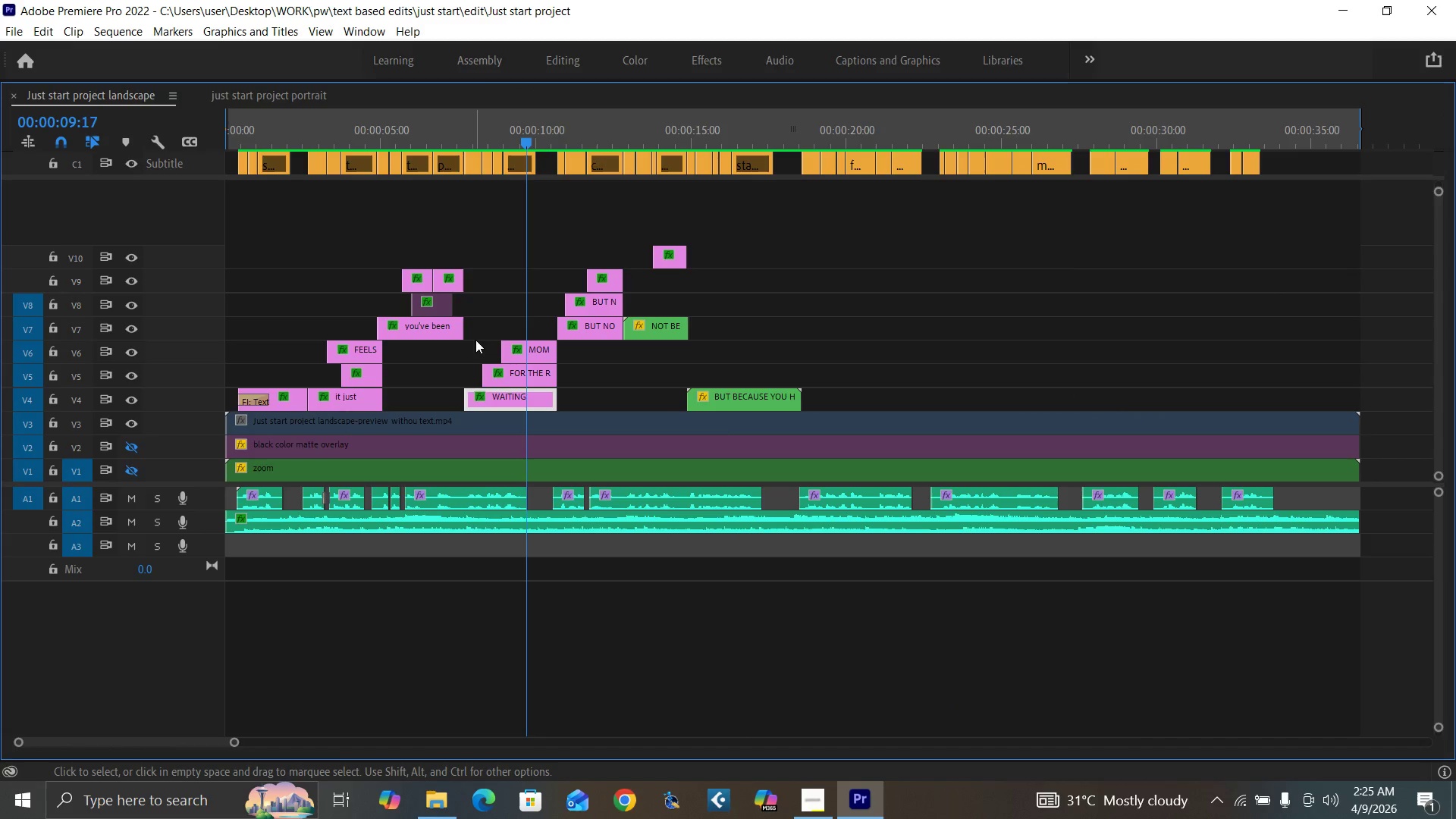 
left_click_drag(start_coordinate=[497, 324], to_coordinate=[527, 395])
 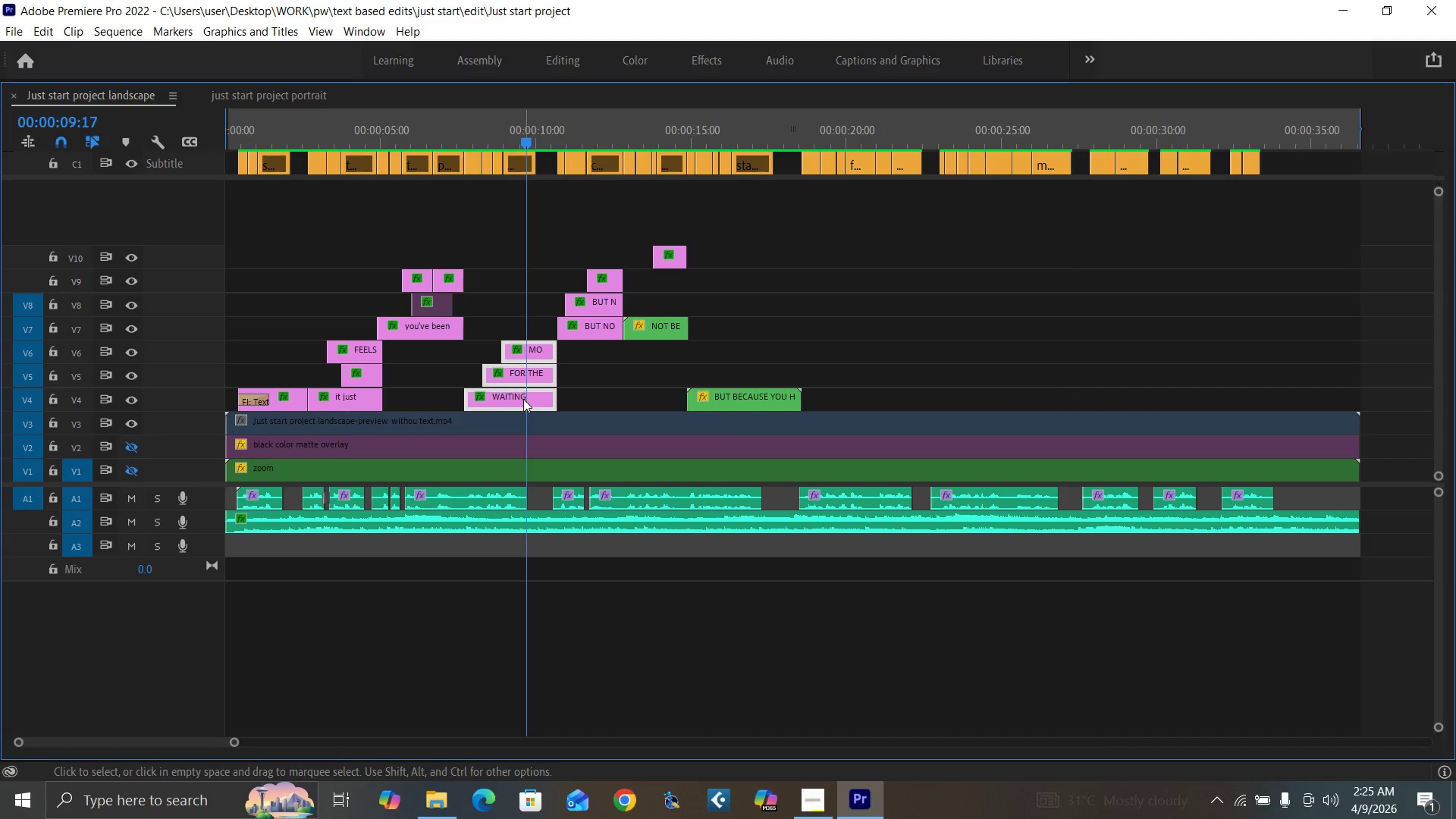 
hold_key(key=AltLeft, duration=1.51)
left_click_drag(start_coordinate=[517, 400], to_coordinate=[865, 383])
 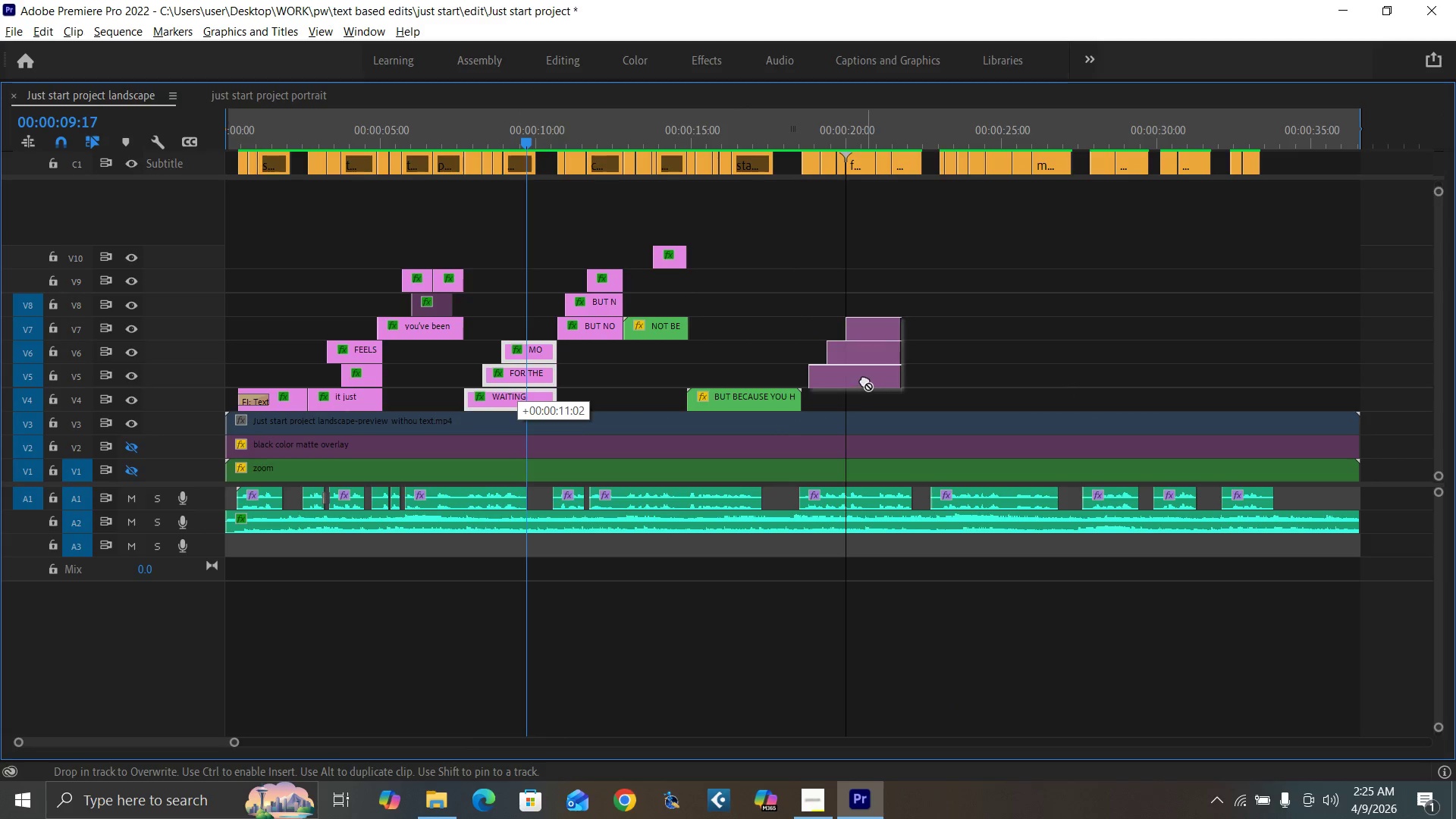 
hold_key(key=AltLeft, duration=1.5)
 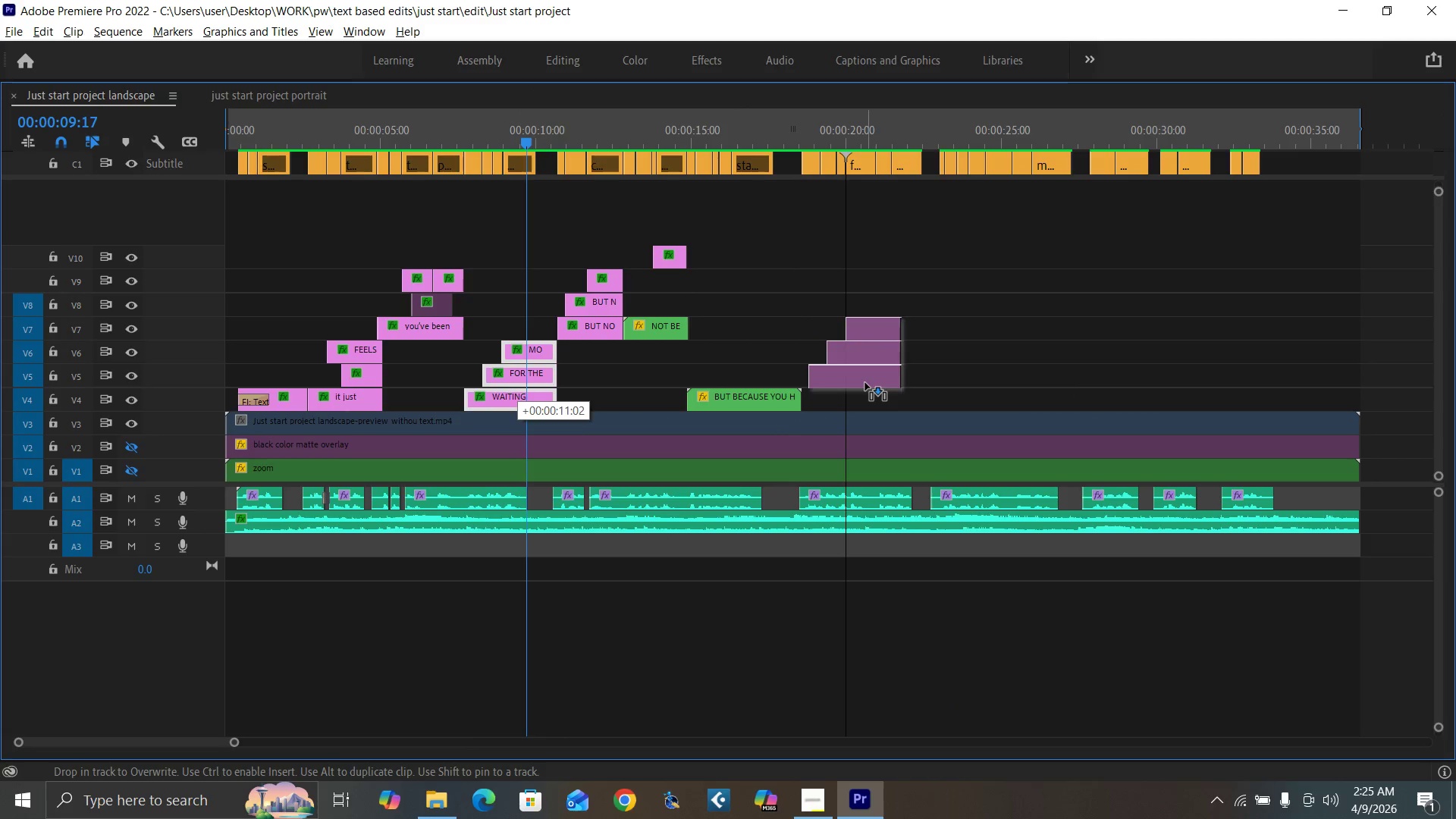 
hold_key(key=AltLeft, duration=0.33)
 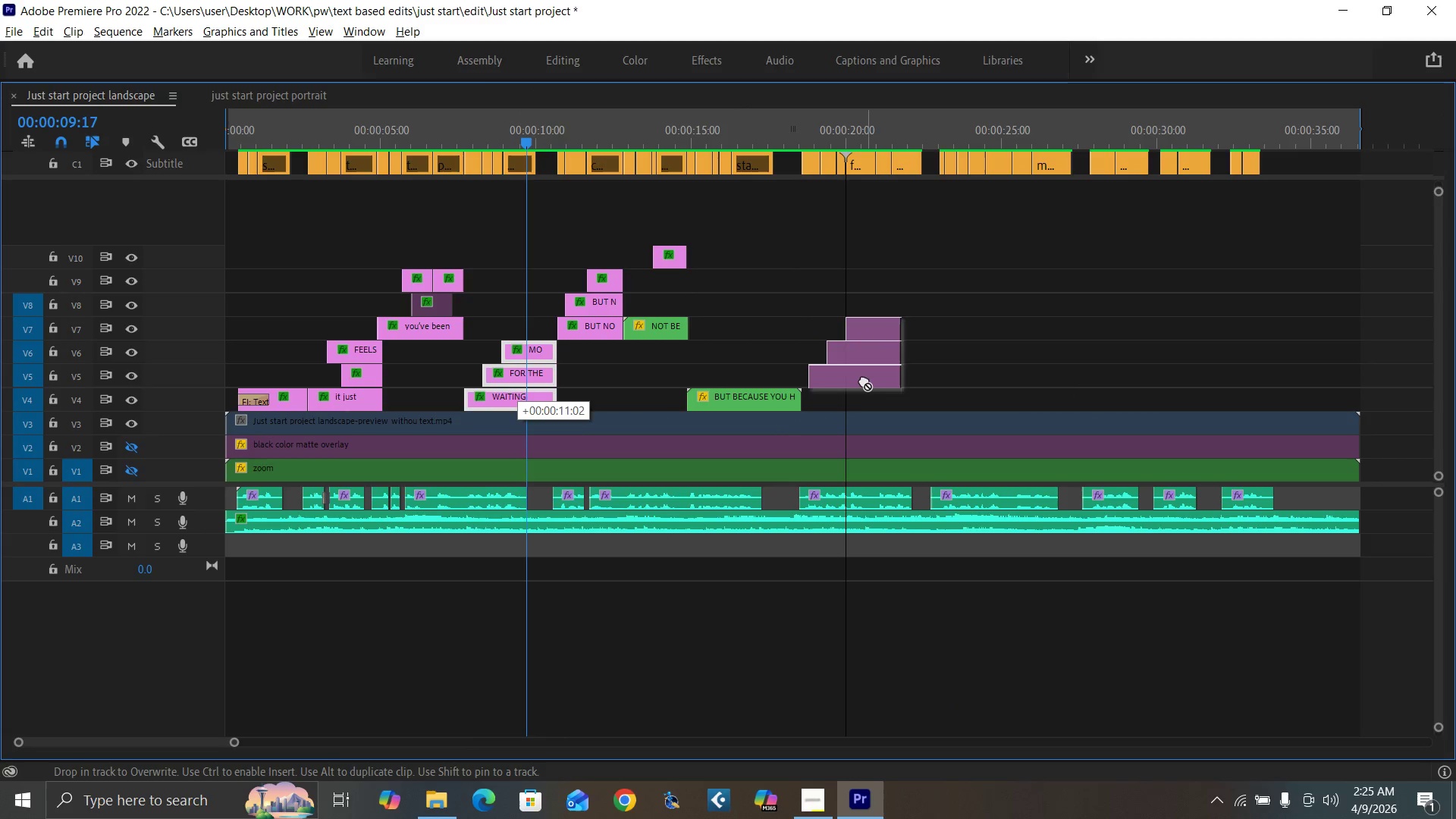 
left_click_drag(start_coordinate=[857, 286], to_coordinate=[871, 373])
 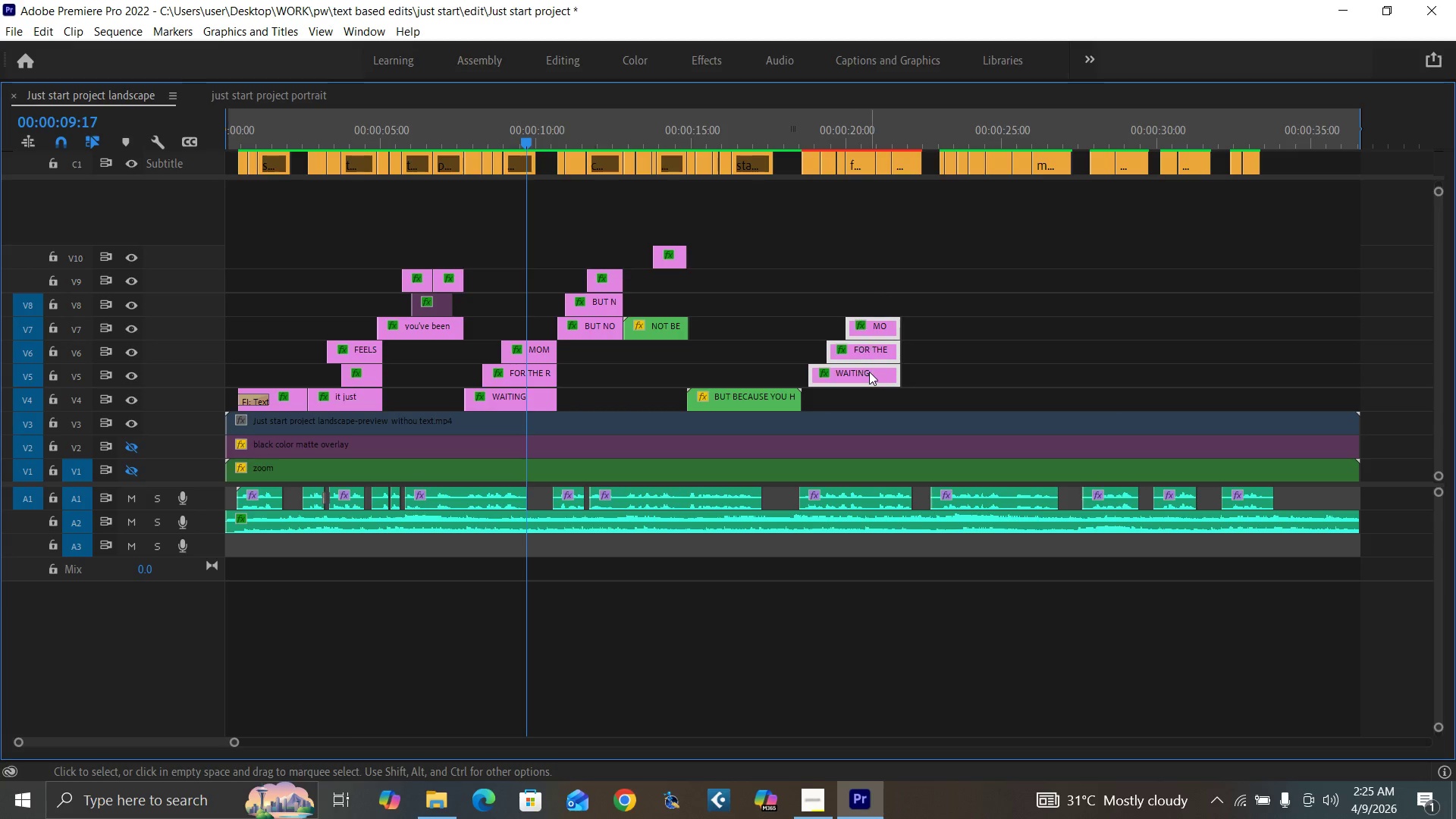 
key(Equal)
 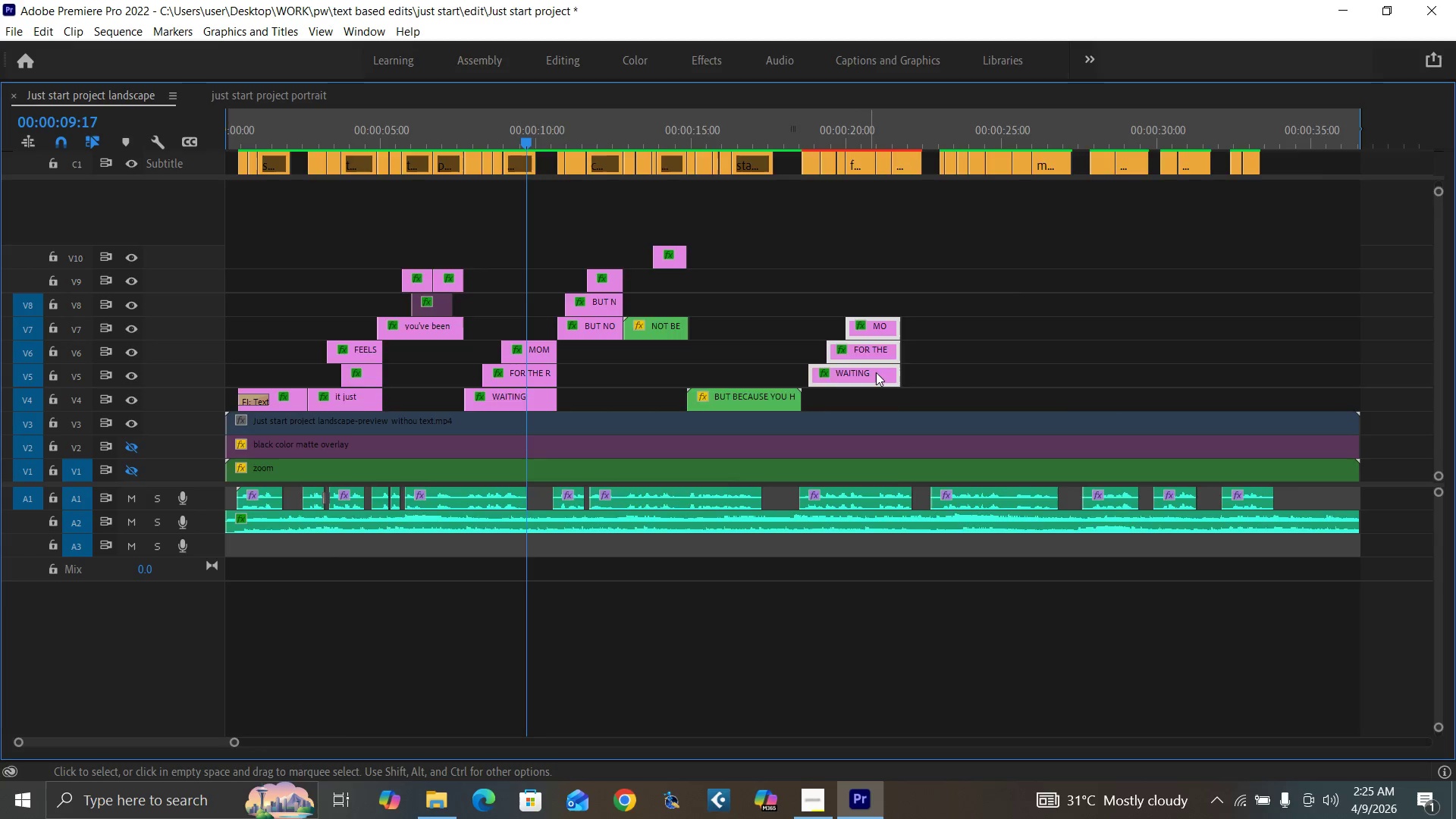 
key(Equal)
 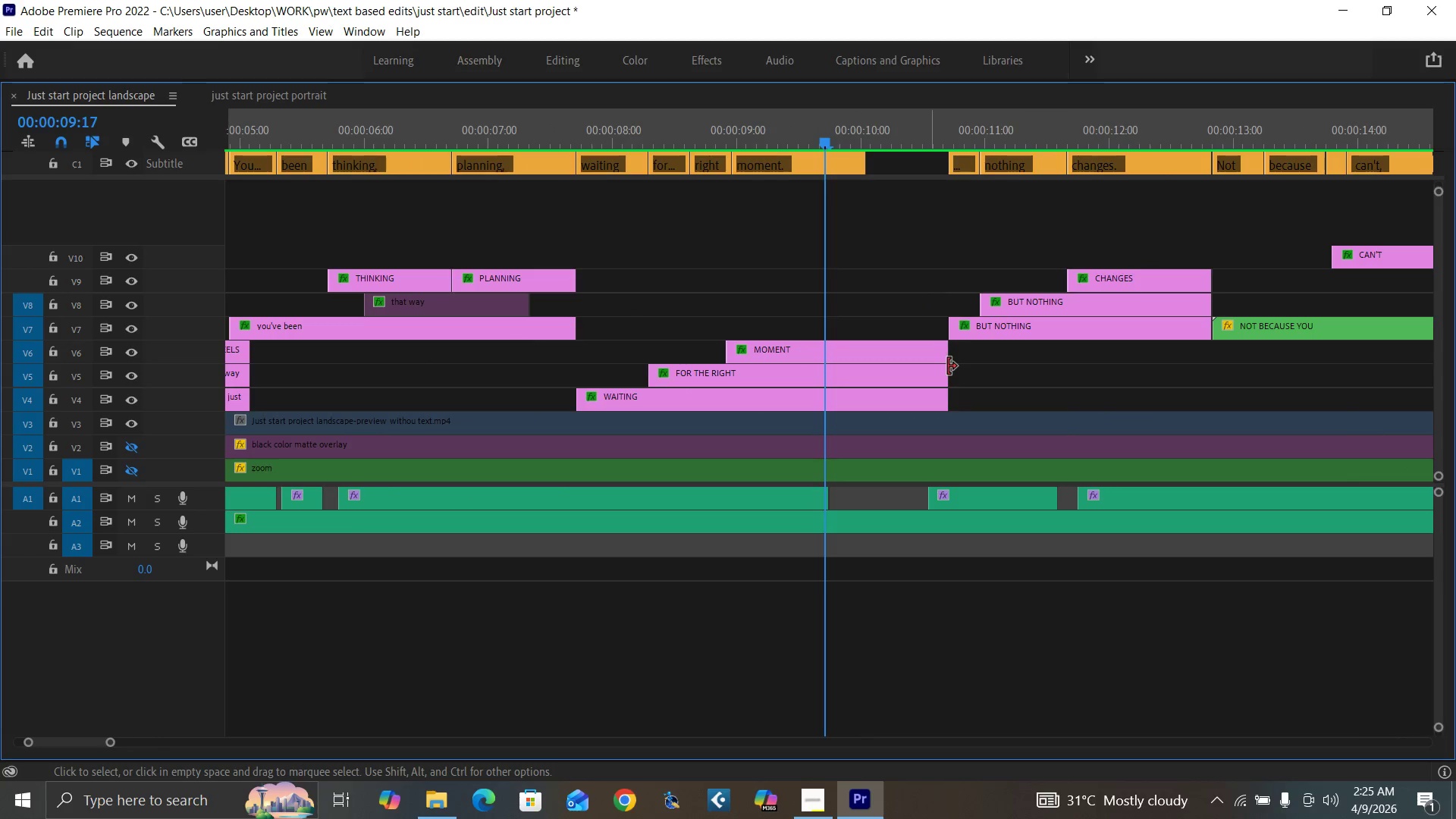 
key(Minus)
 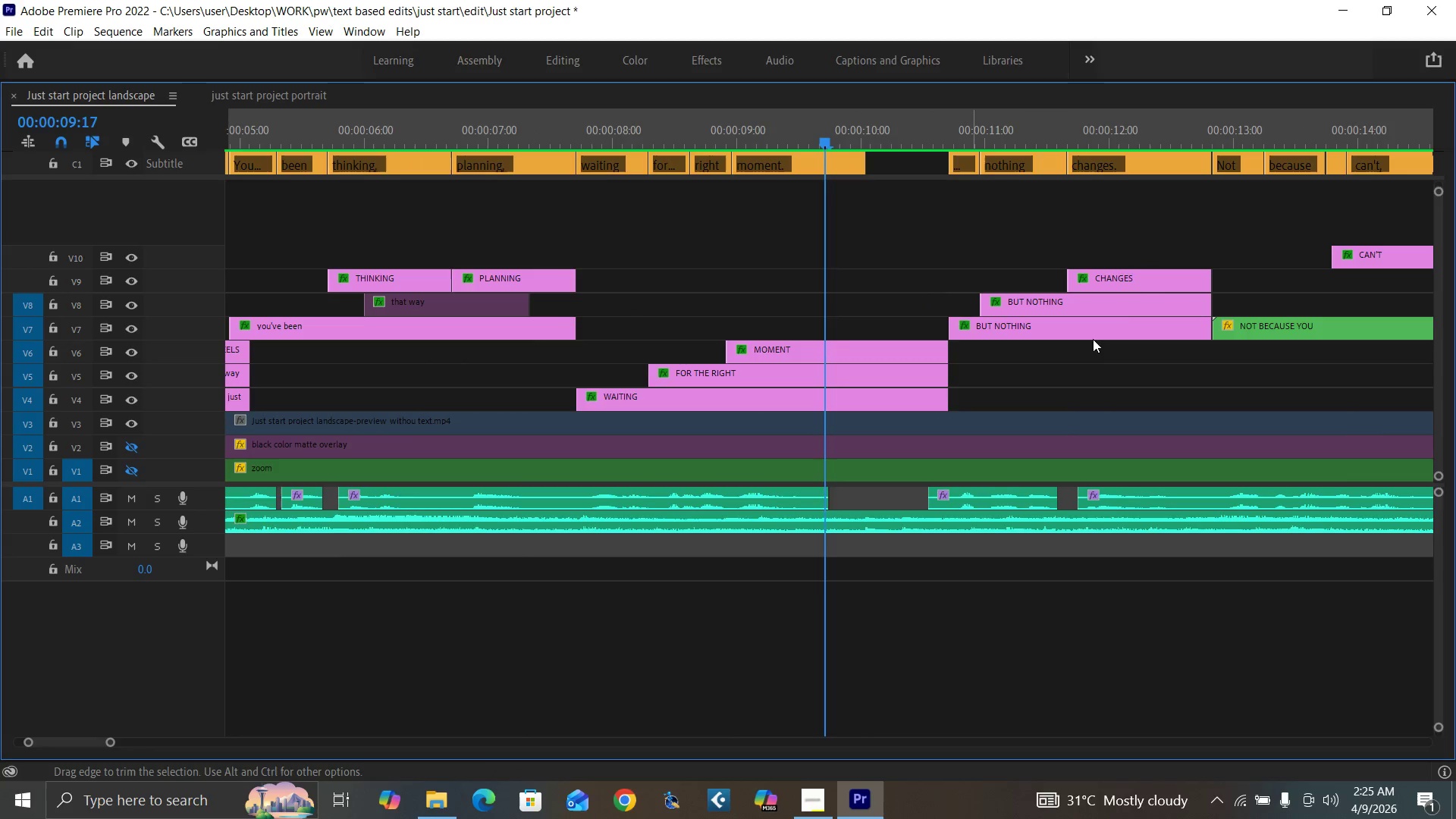 
key(Minus)
 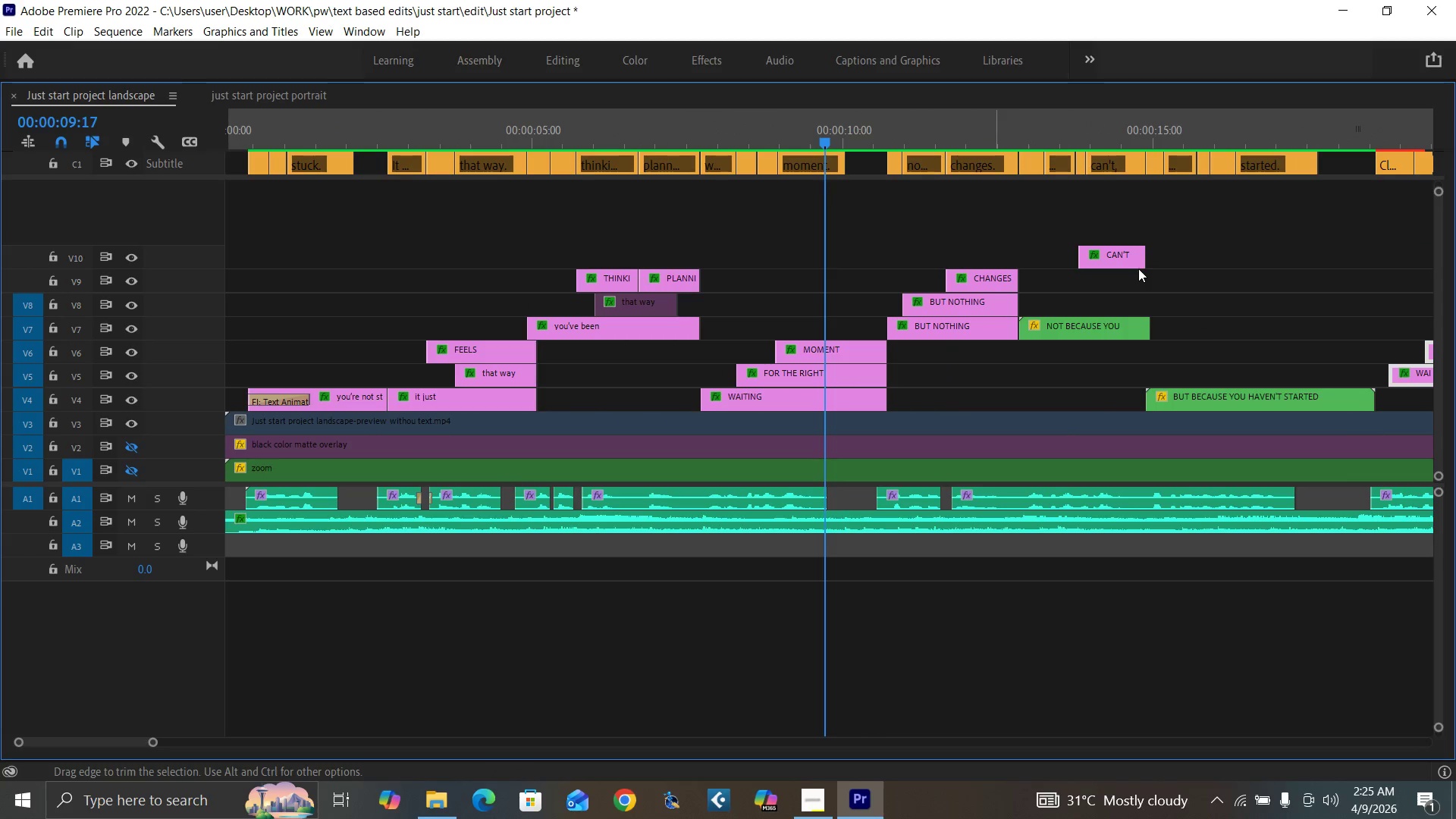 
key(Minus)
 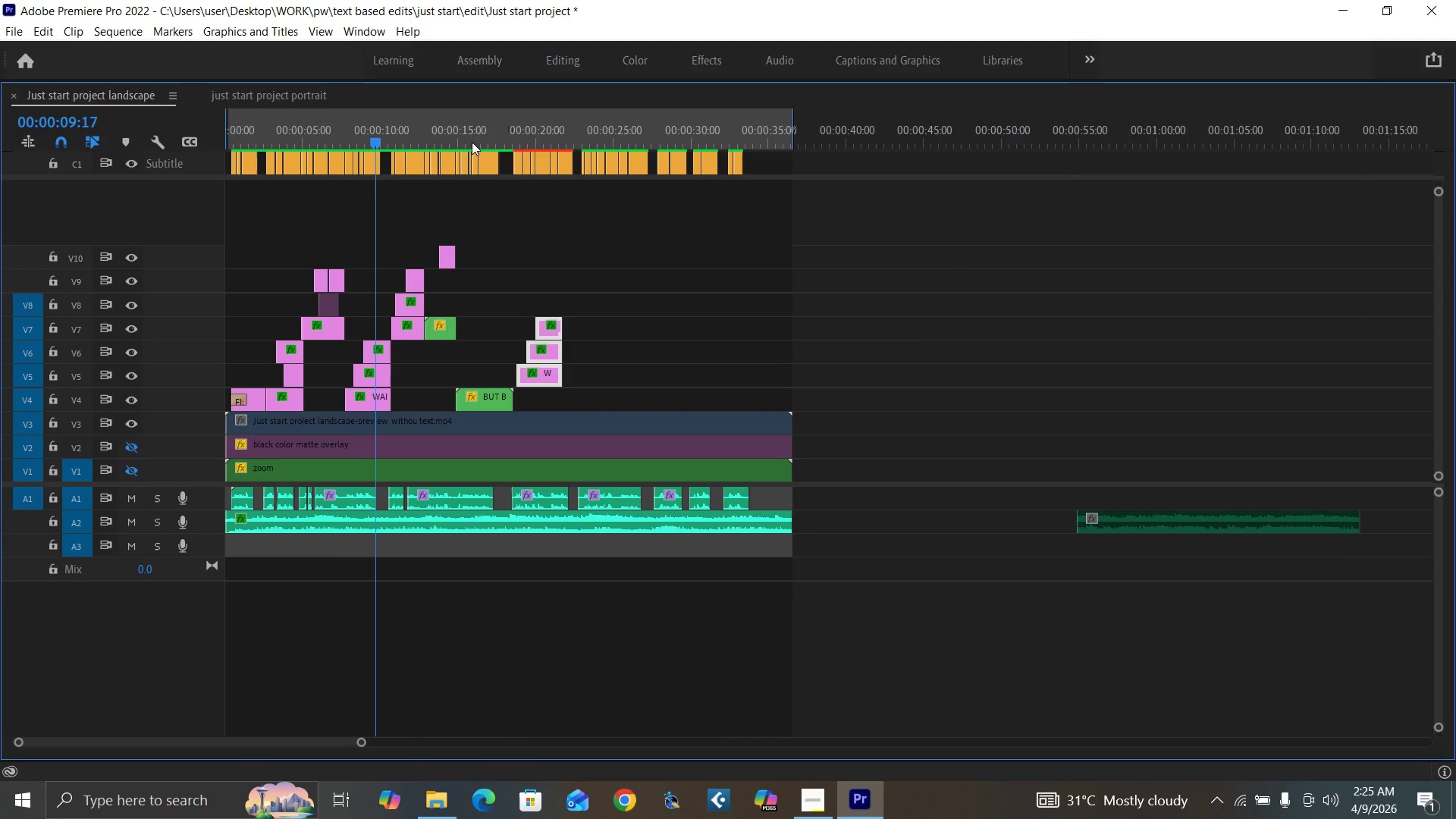 
left_click([522, 130])
 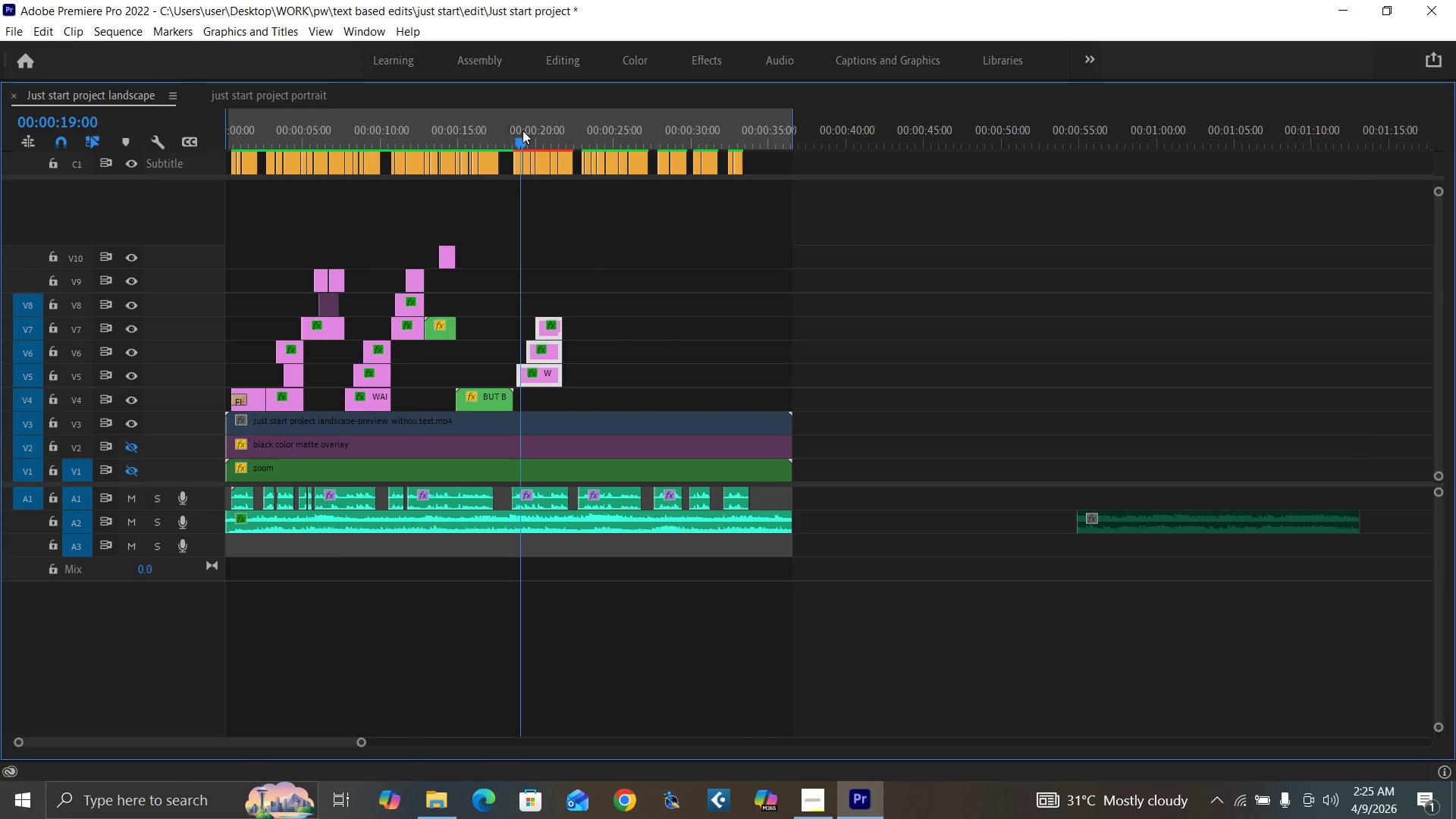 
key(Equal)
 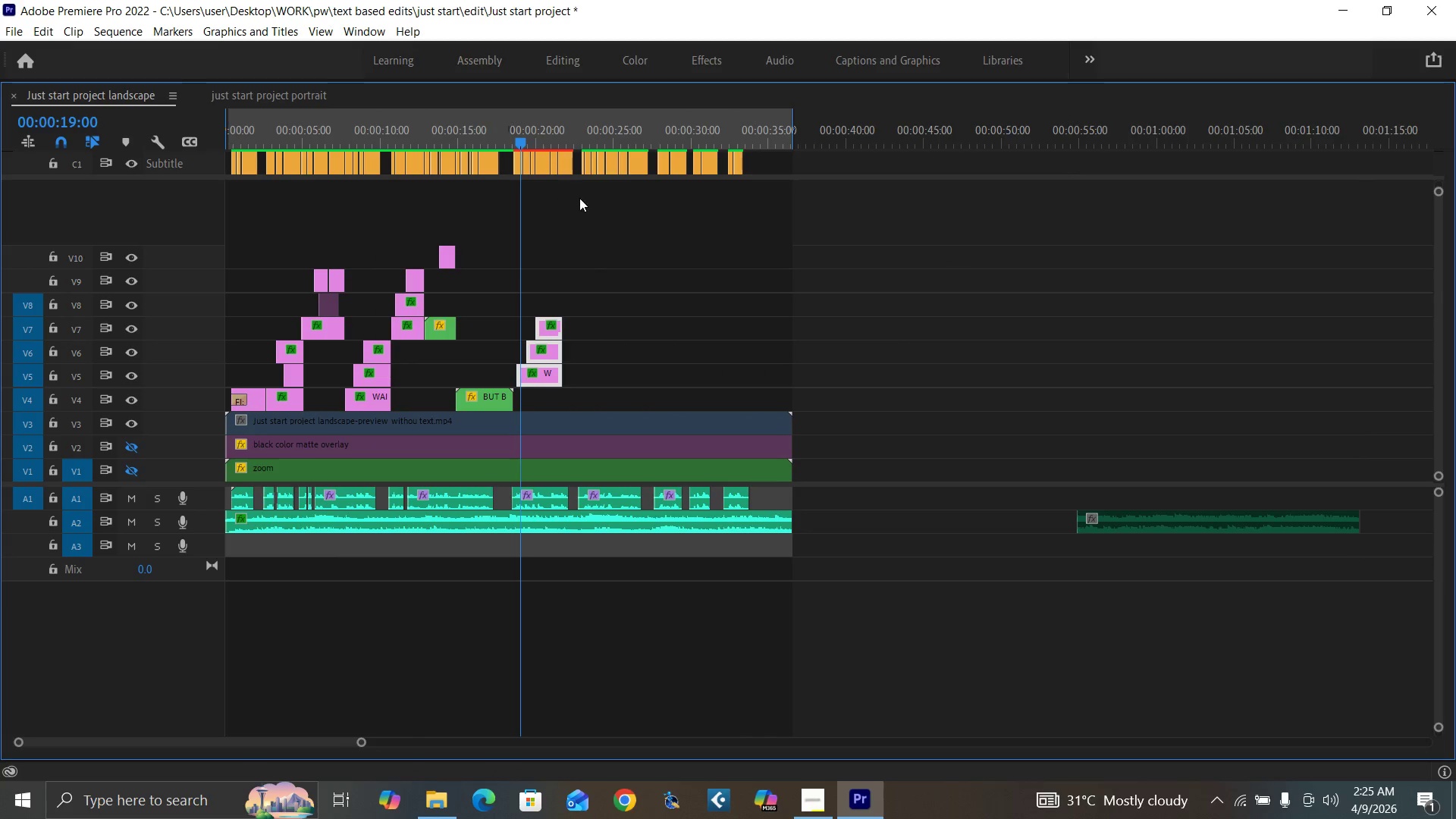 
key(Equal)
 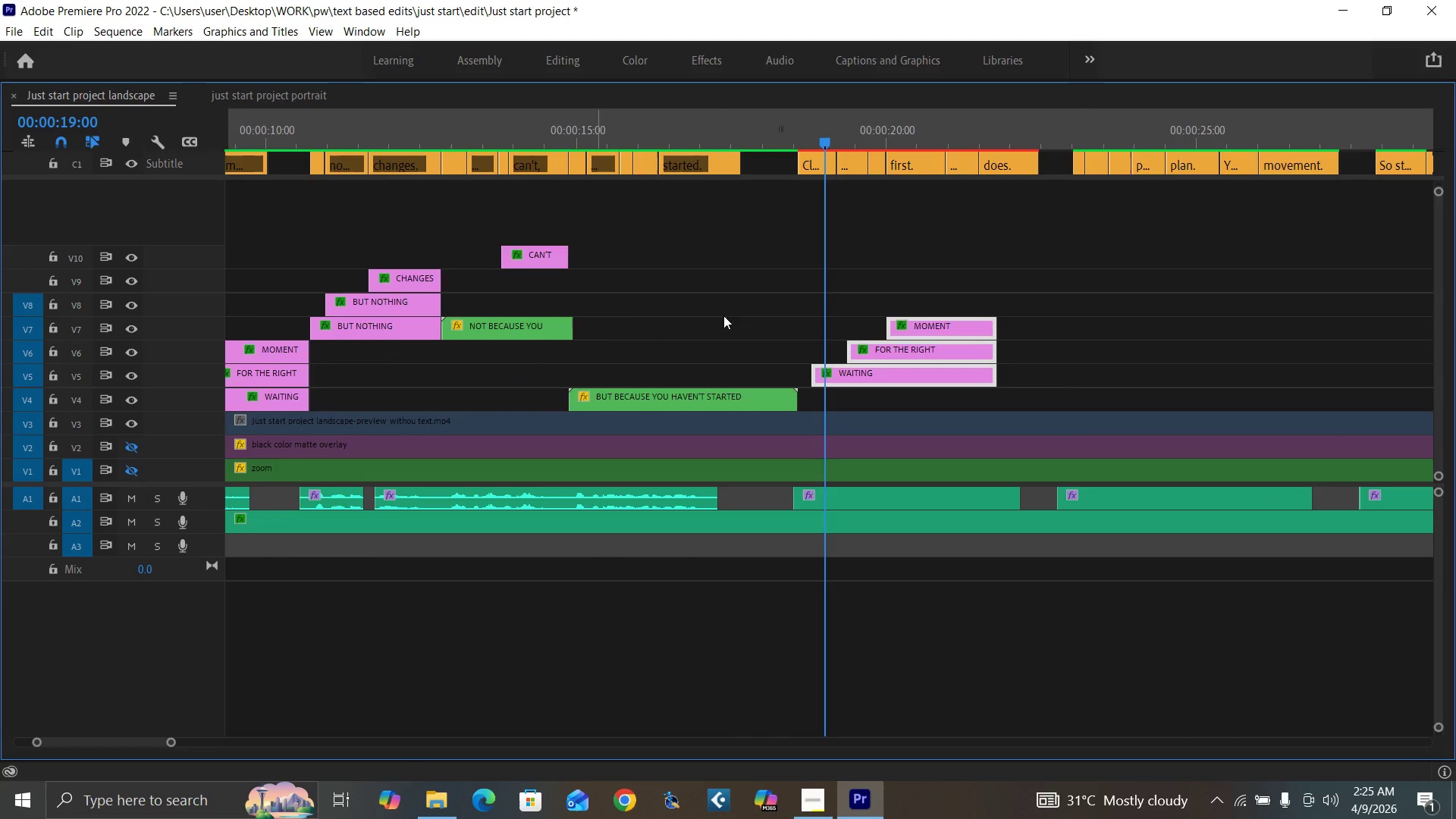 
key(Equal)
 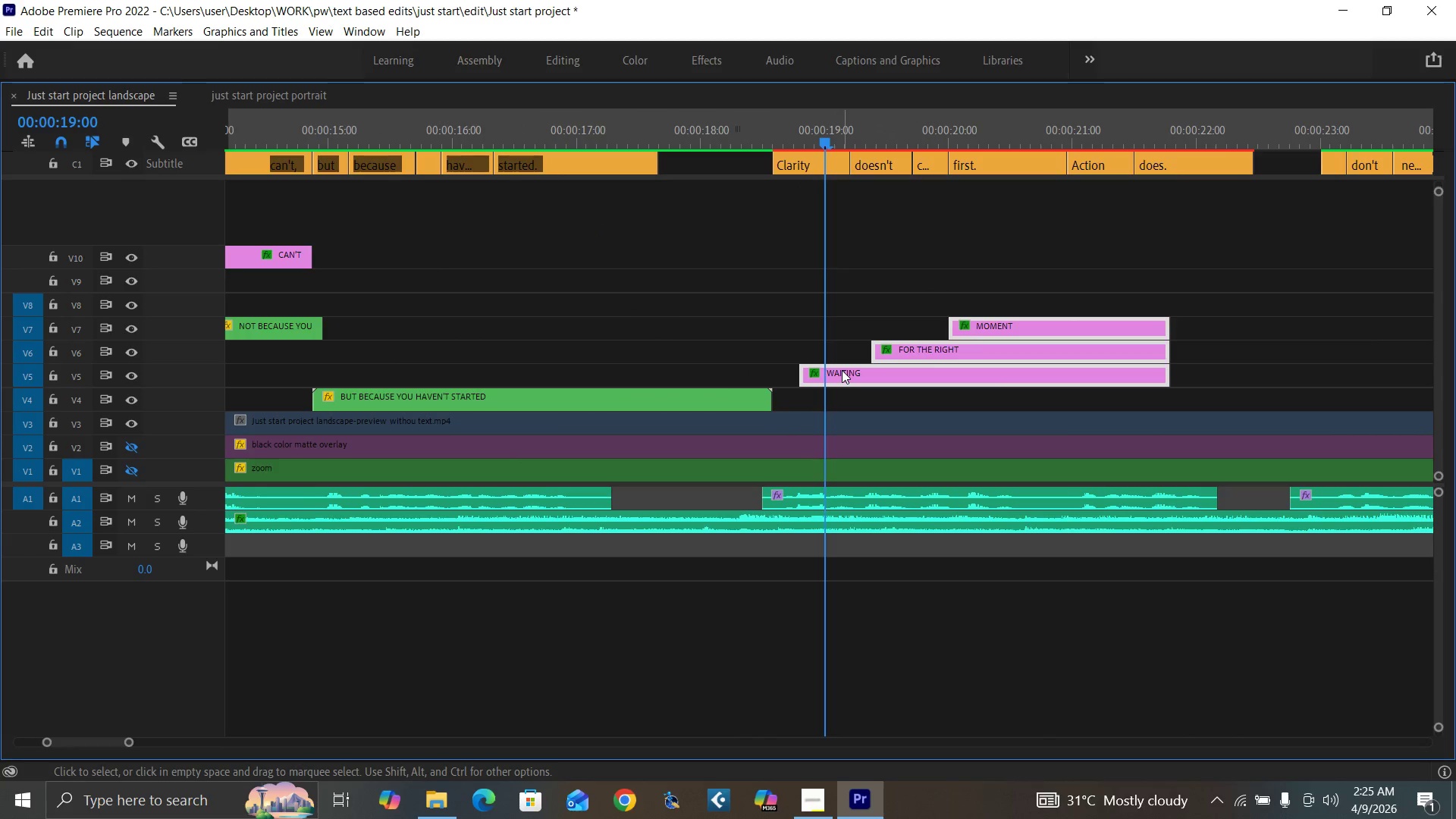 
left_click_drag(start_coordinate=[842, 370], to_coordinate=[808, 371])
 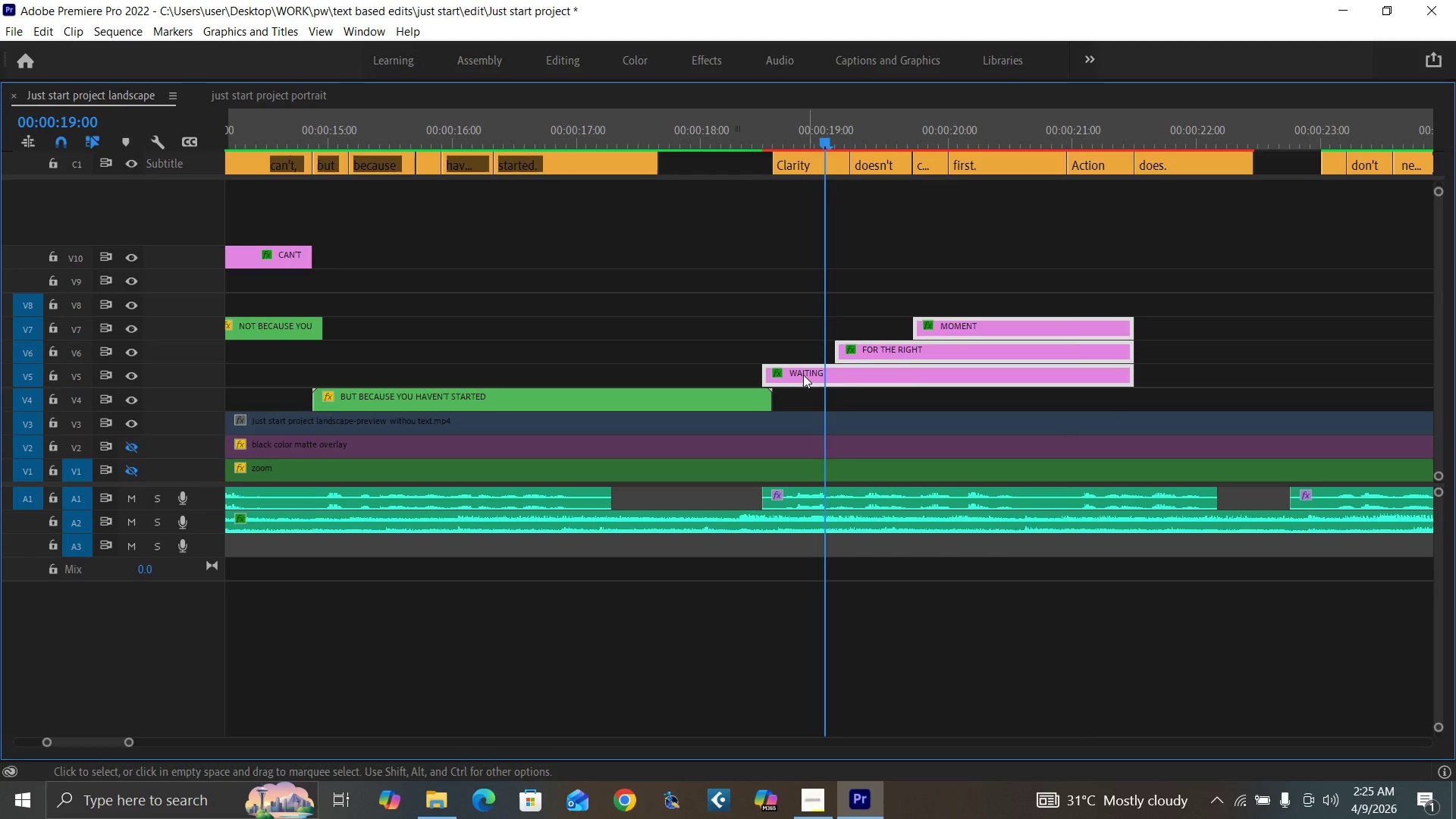 
left_click_drag(start_coordinate=[799, 375], to_coordinate=[808, 374])
 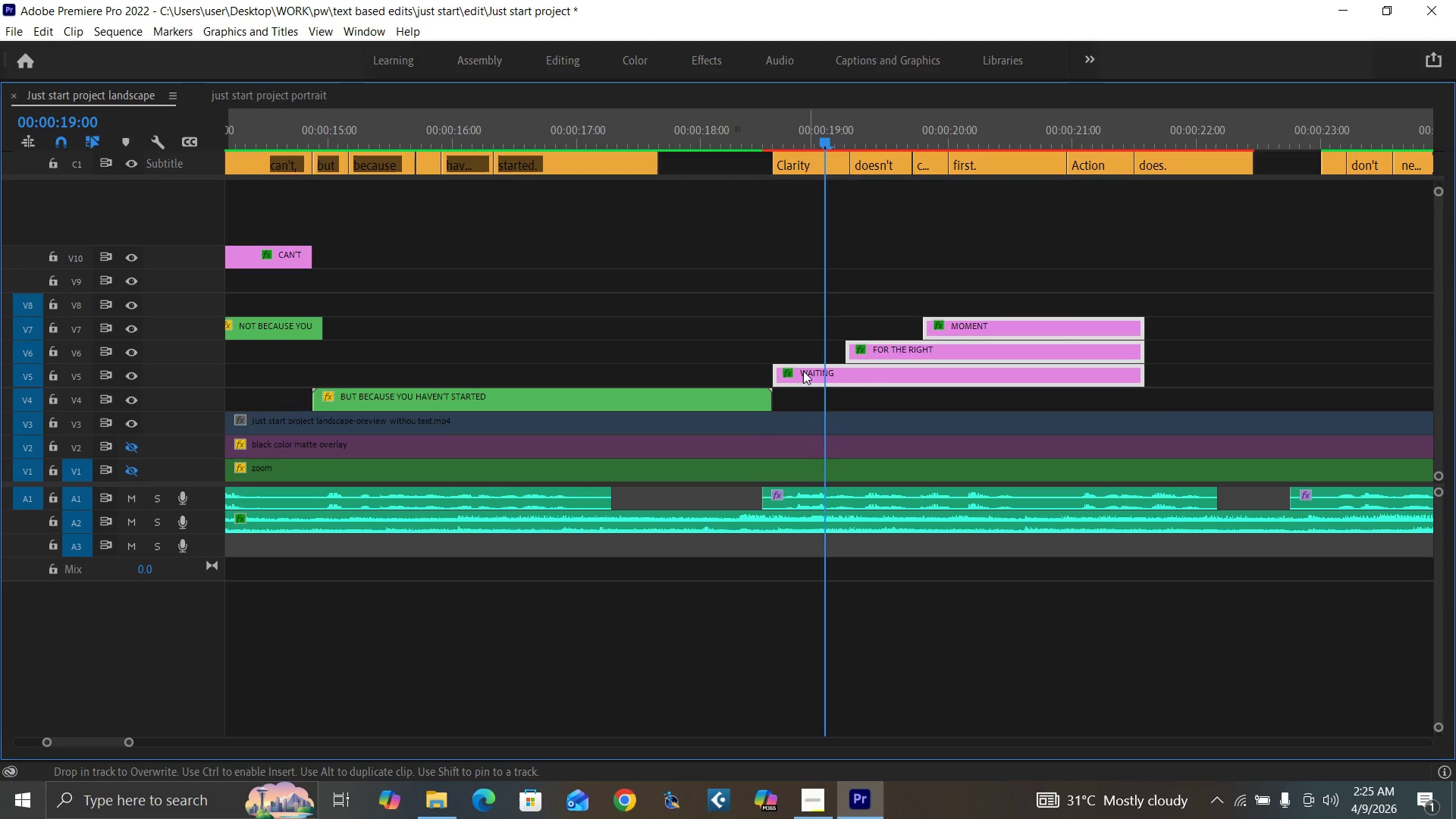 
key(Backquote)
 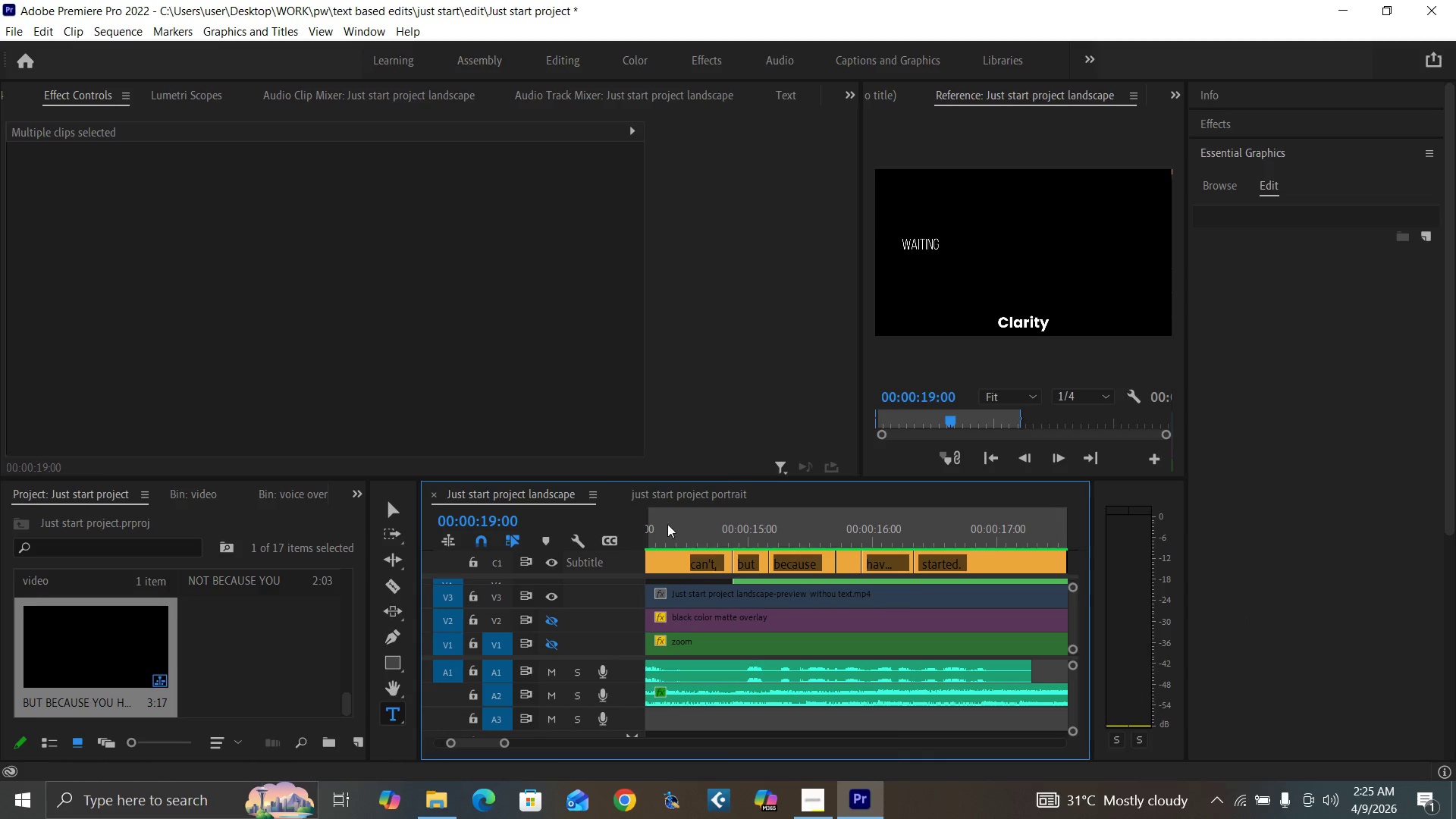 
wait(14.11)
 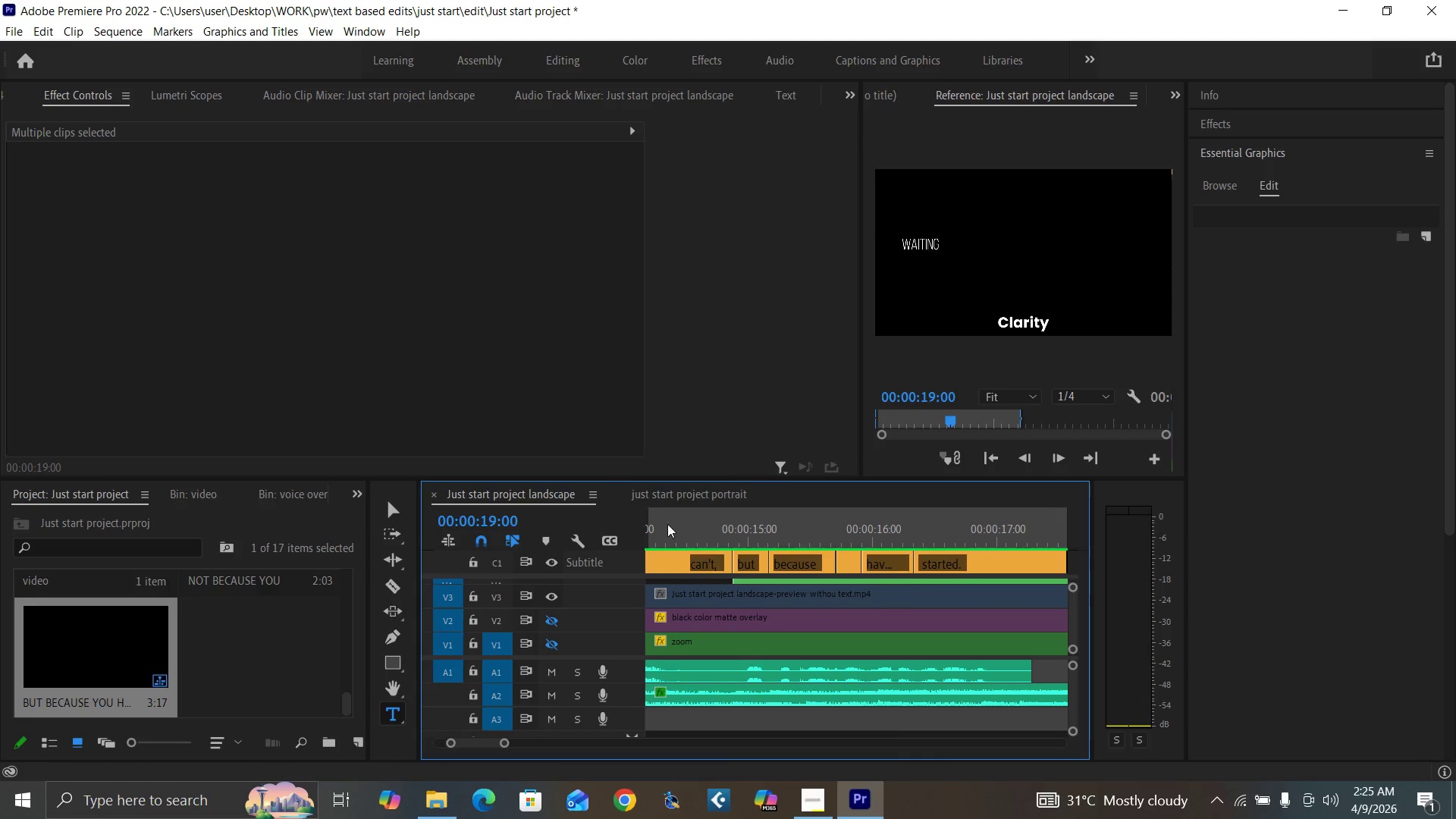 
left_click_drag(start_coordinate=[506, 742], to_coordinate=[570, 746])
 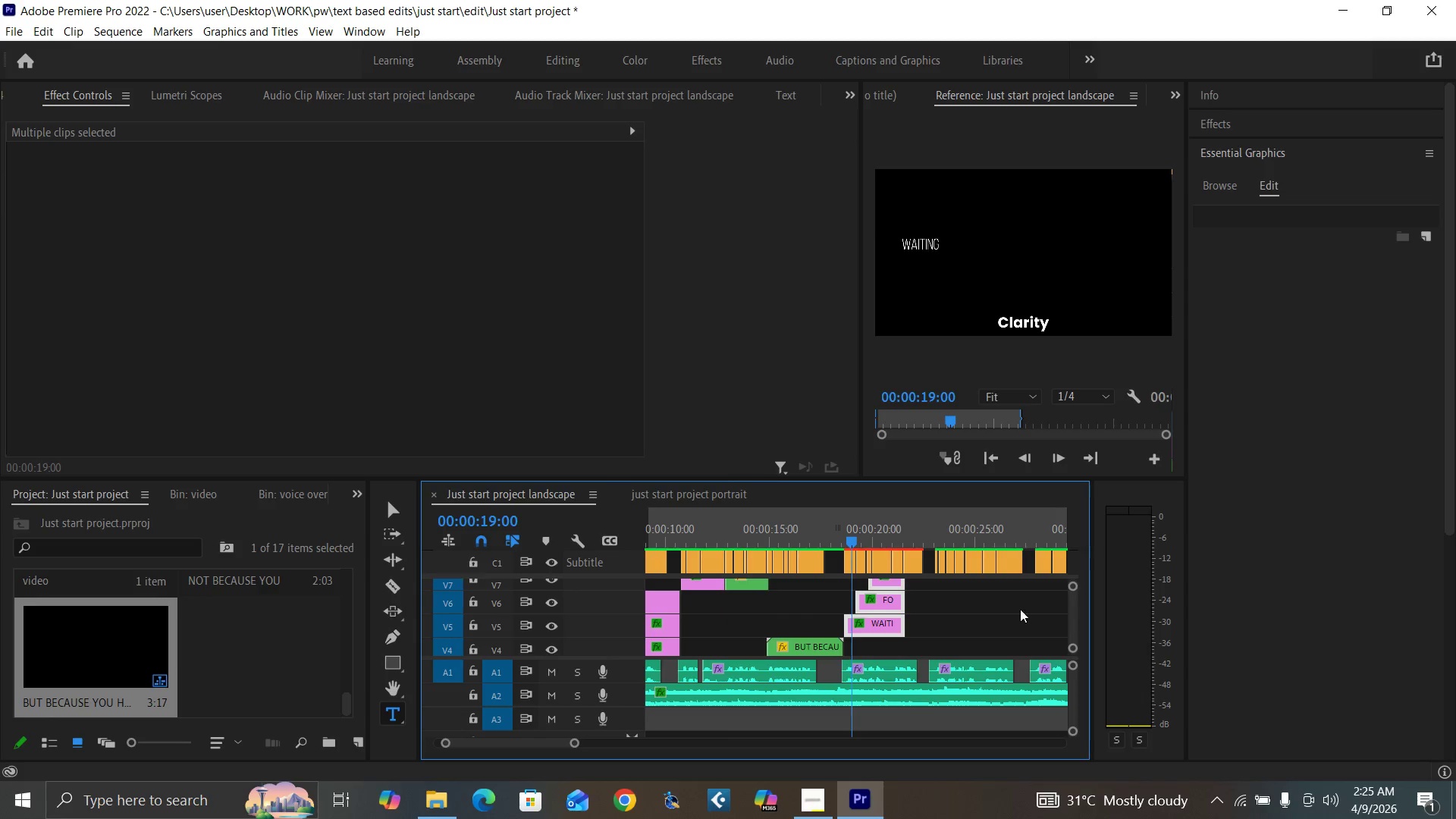 
key(Control+S)
 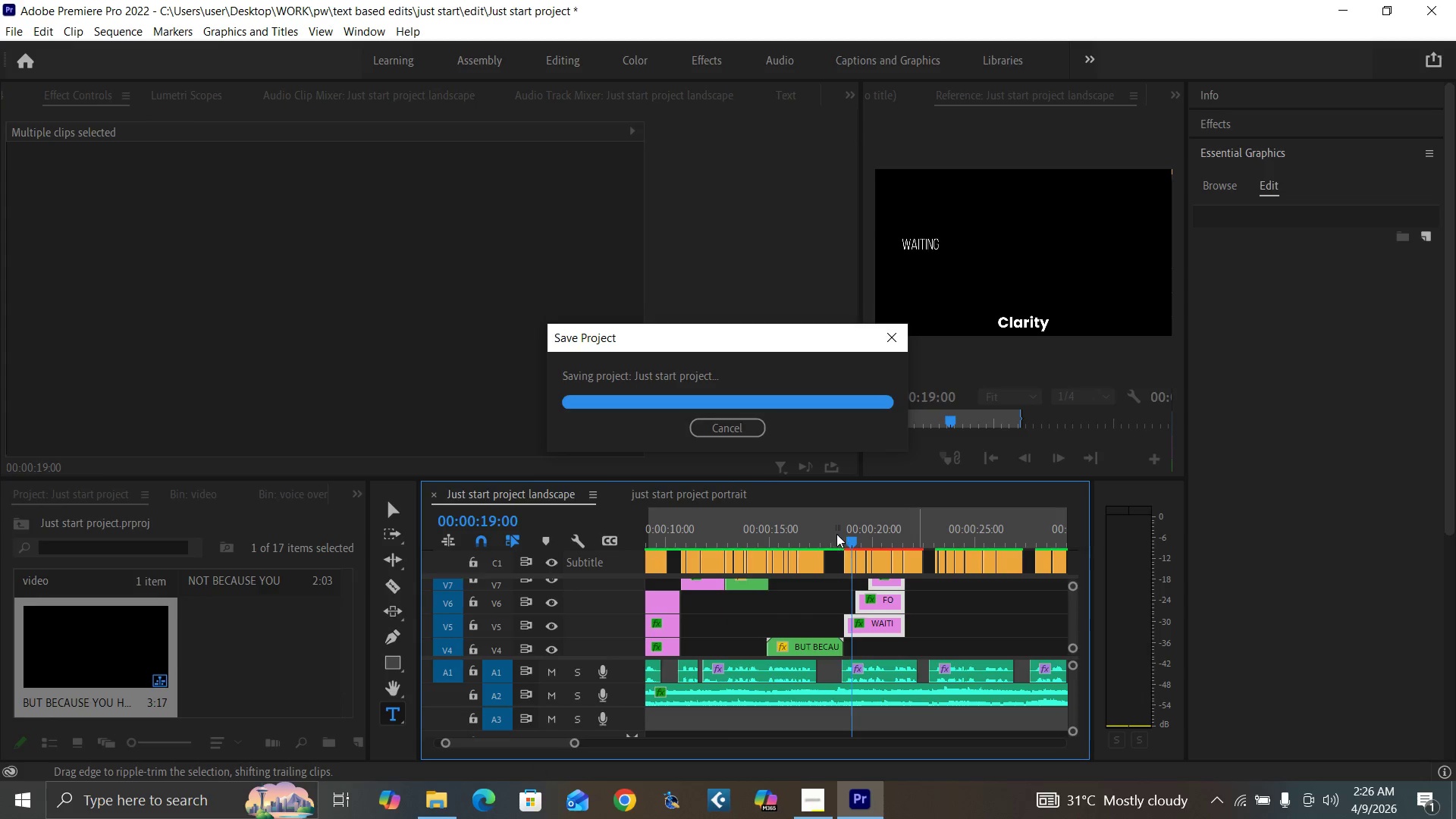 
left_click([843, 533])
 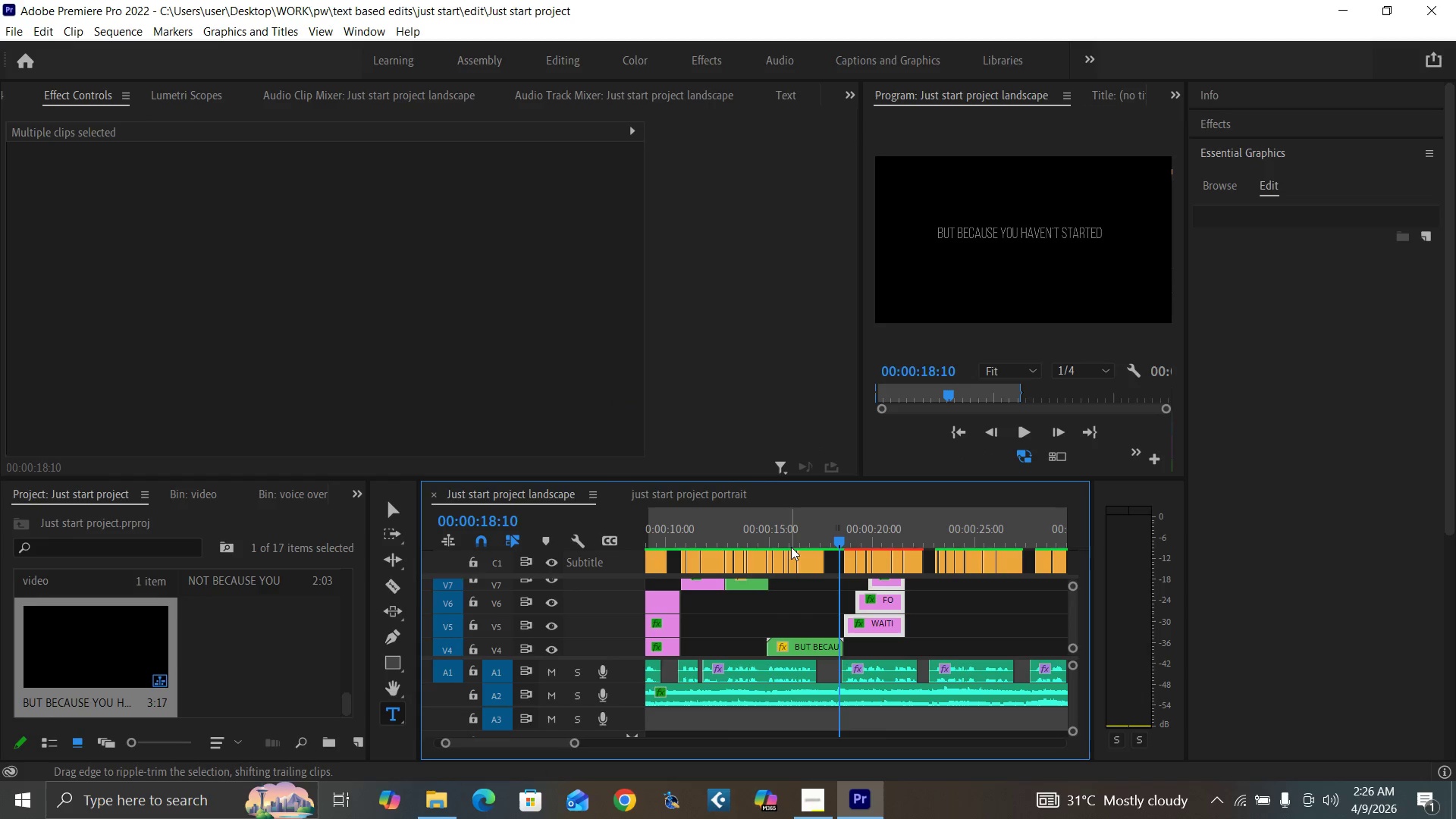 
left_click([745, 537])
 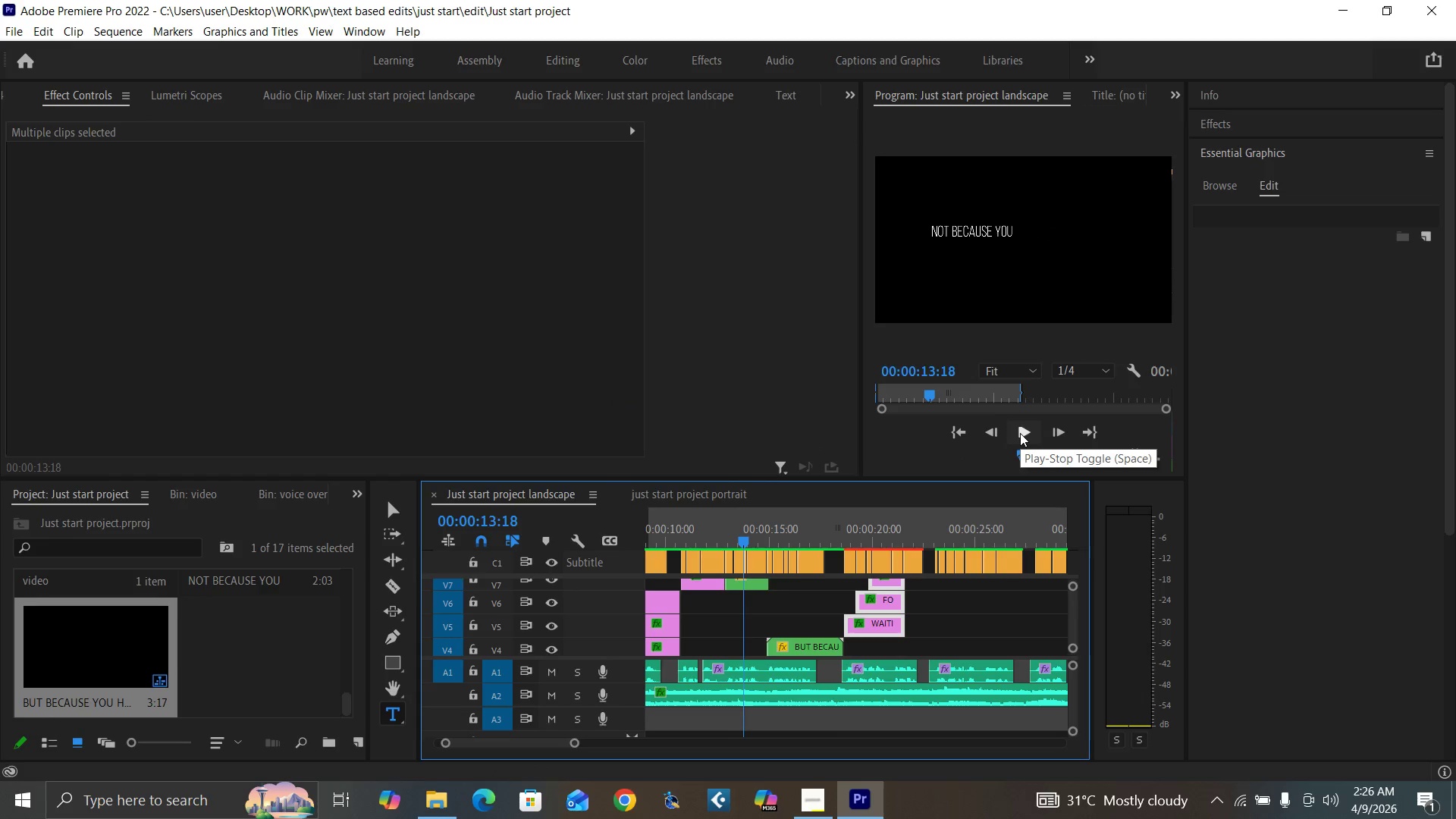 
left_click([1021, 435])
 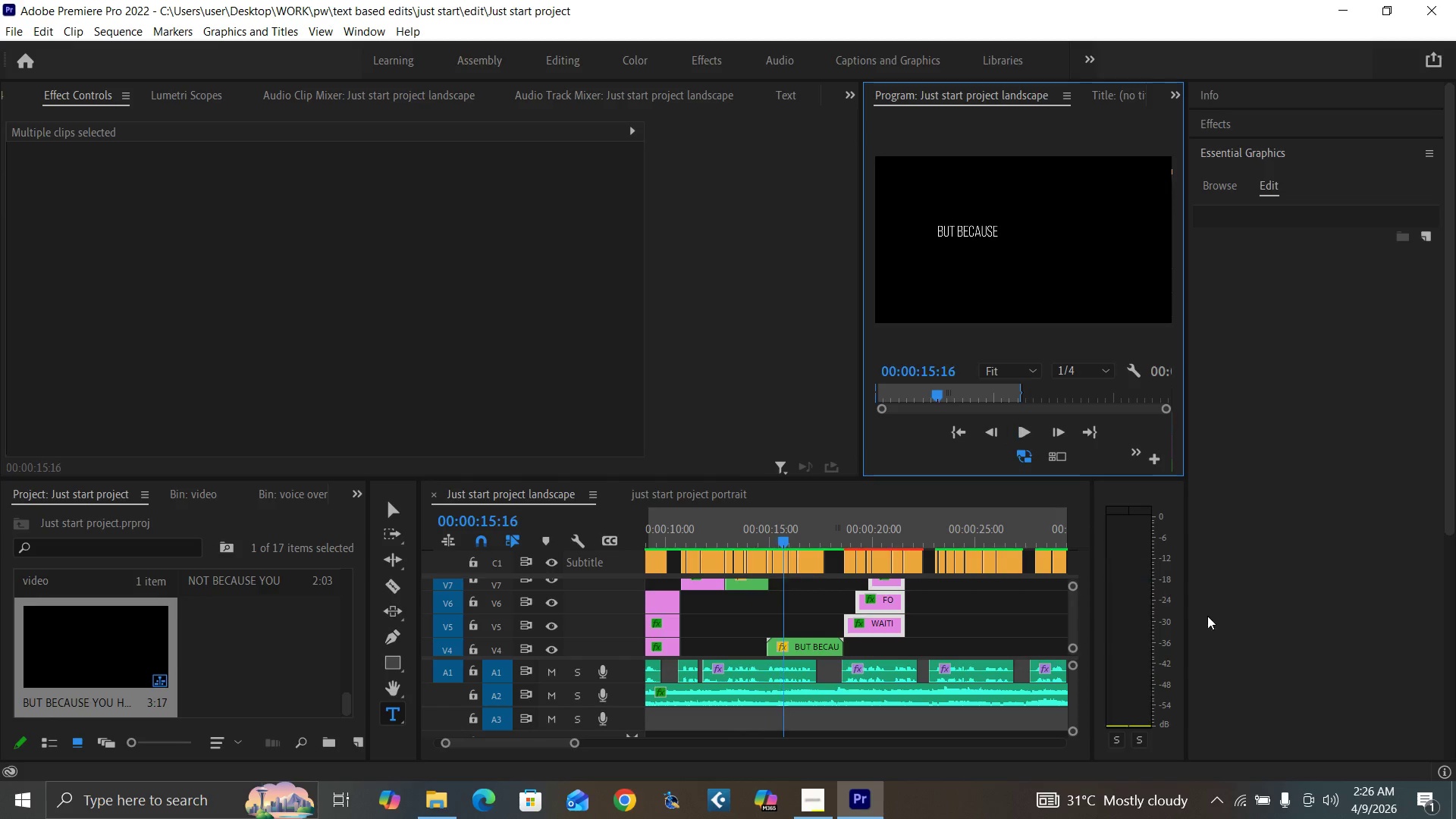 
mouse_move([1264, 777])
 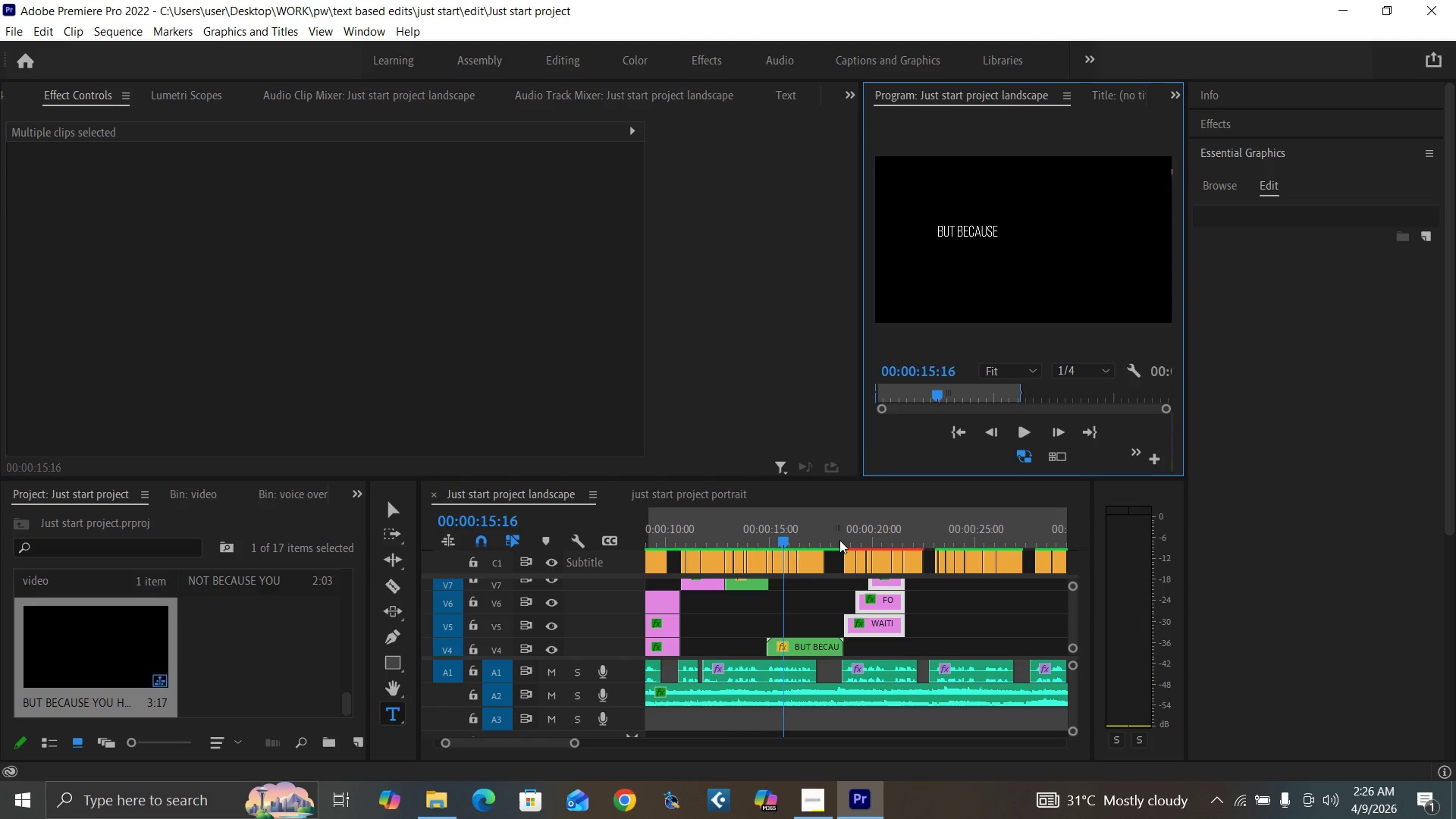 
left_click([840, 538])
 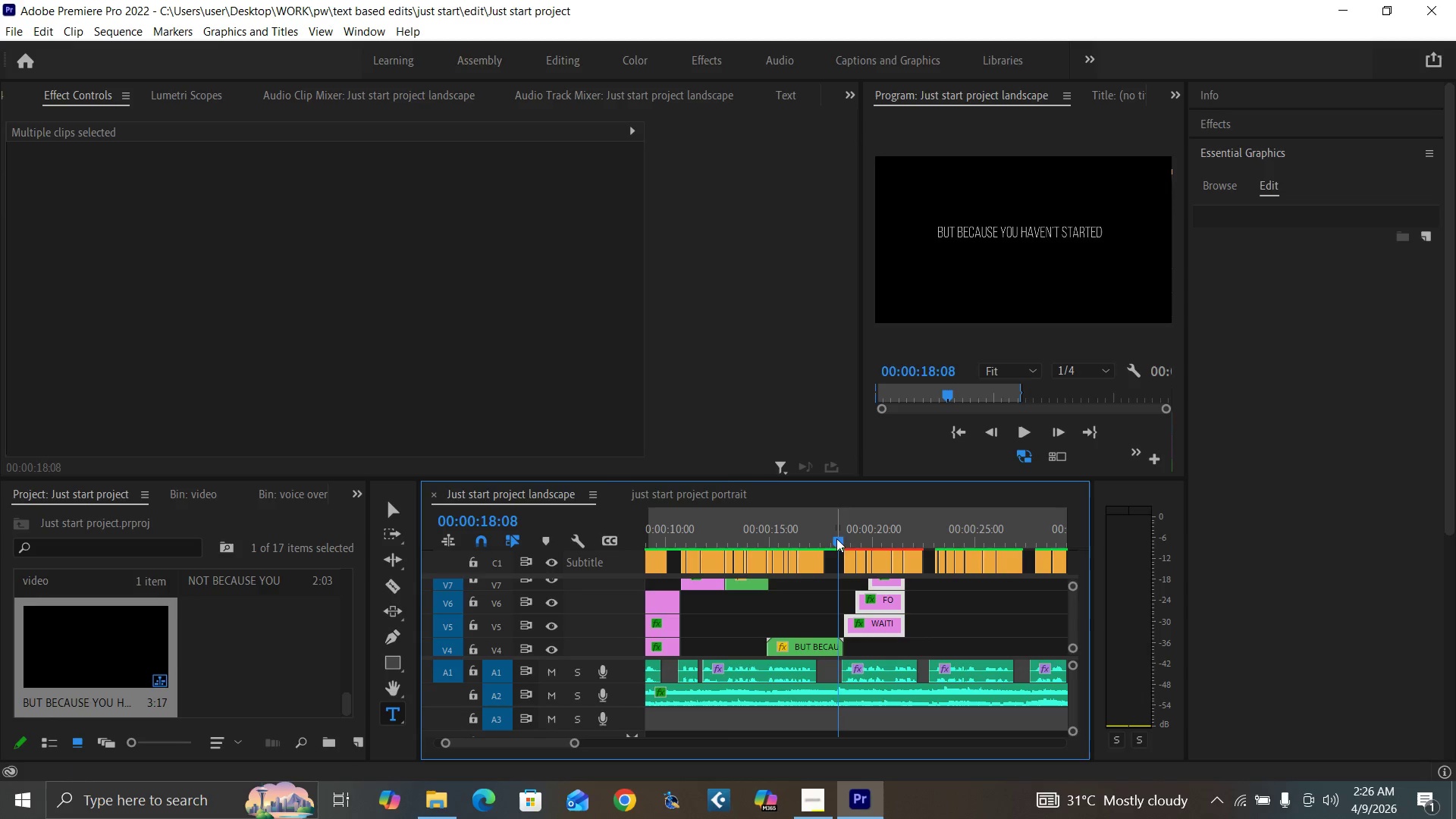 
wait(5.72)
 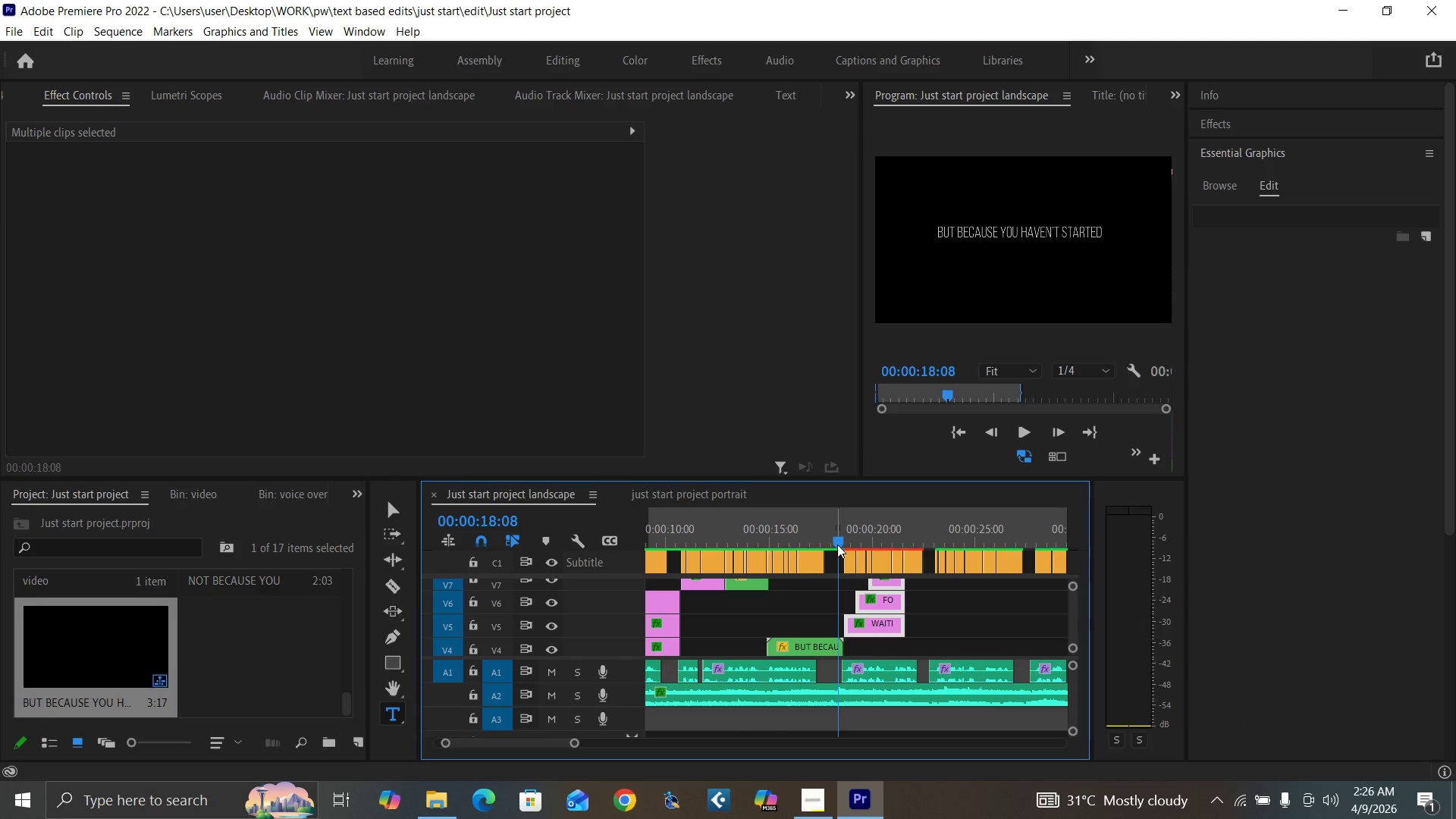 
left_click([755, 538])
 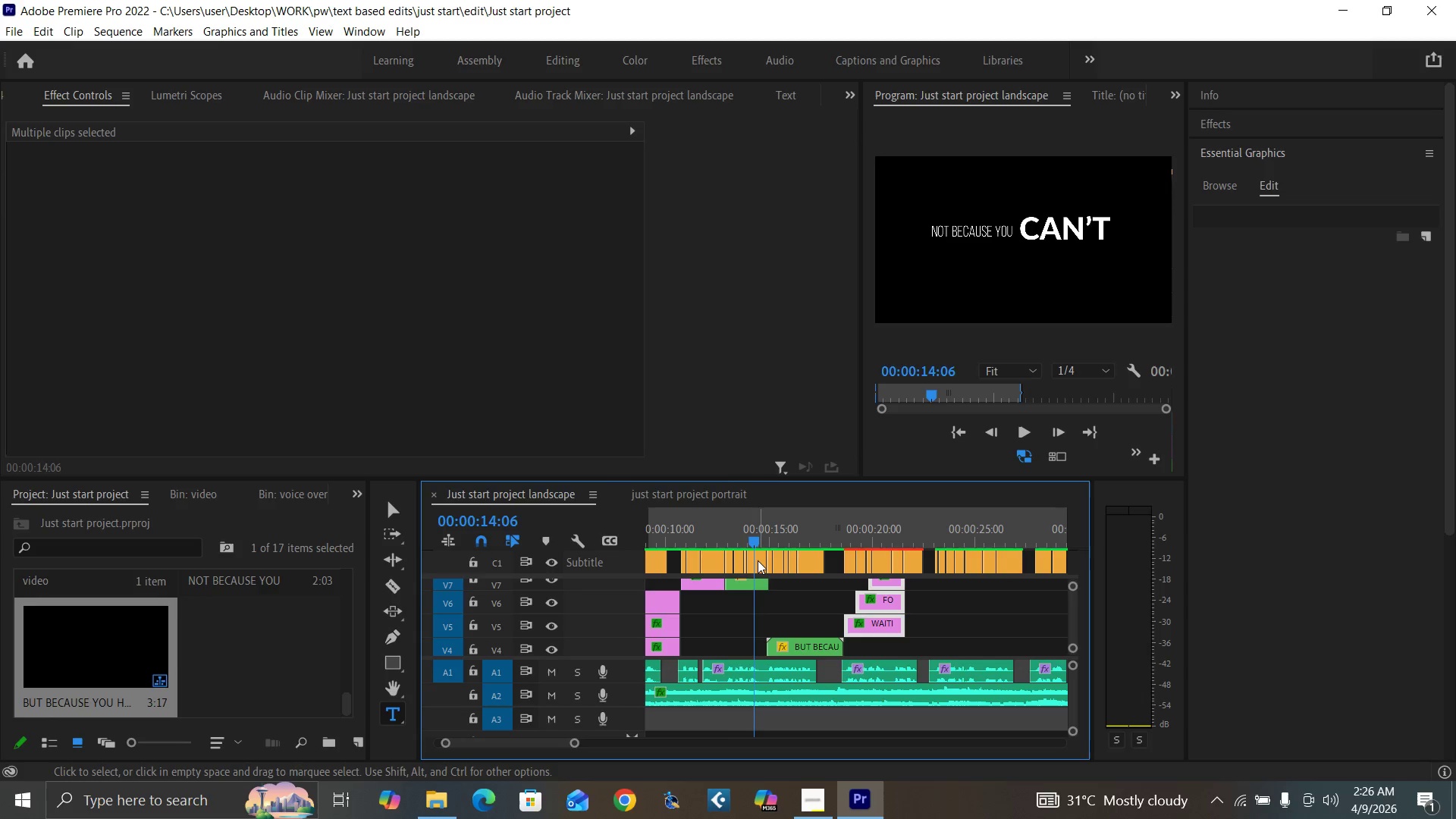 
key(Control+S)
 